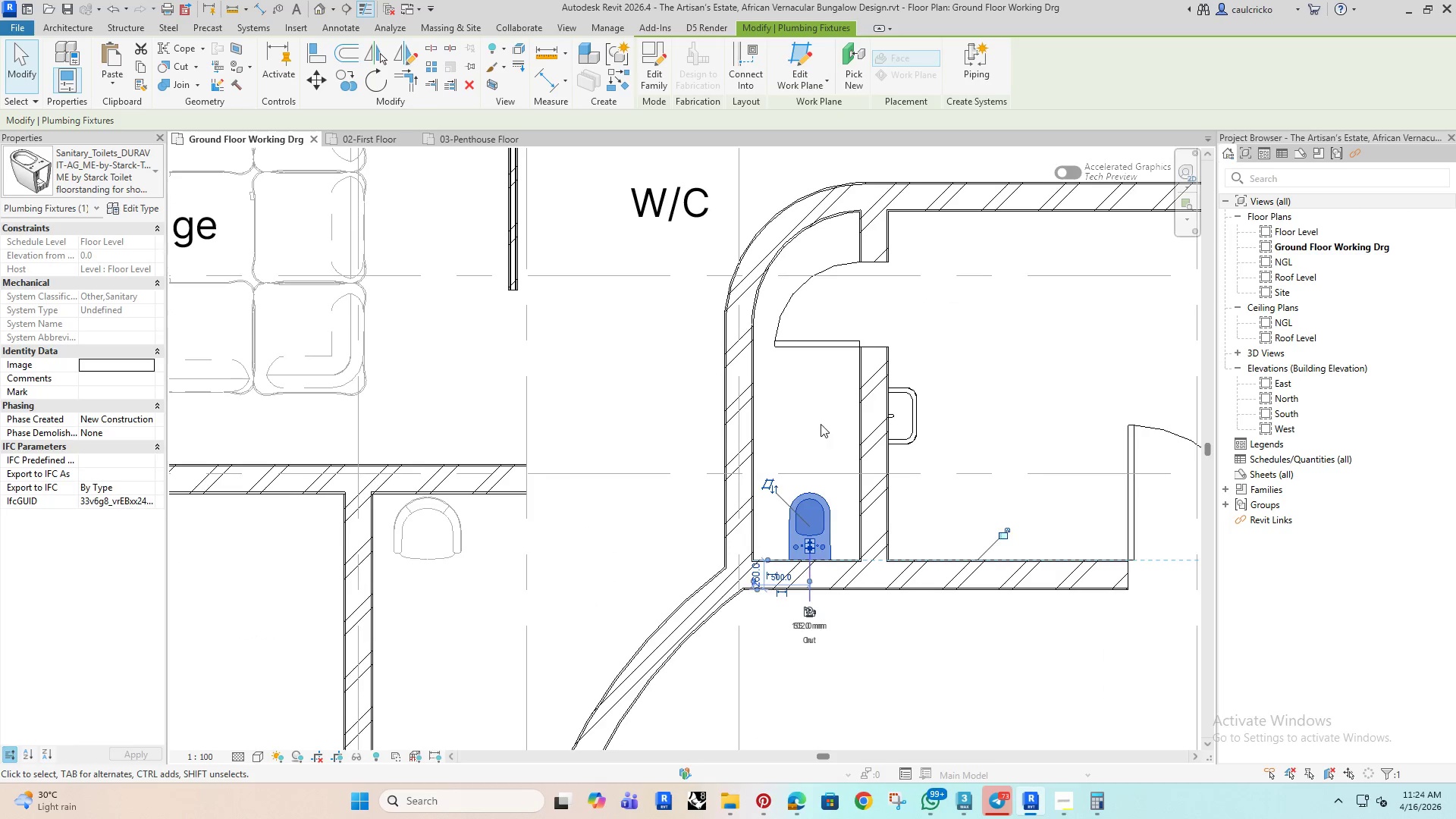 
left_click([819, 422])
 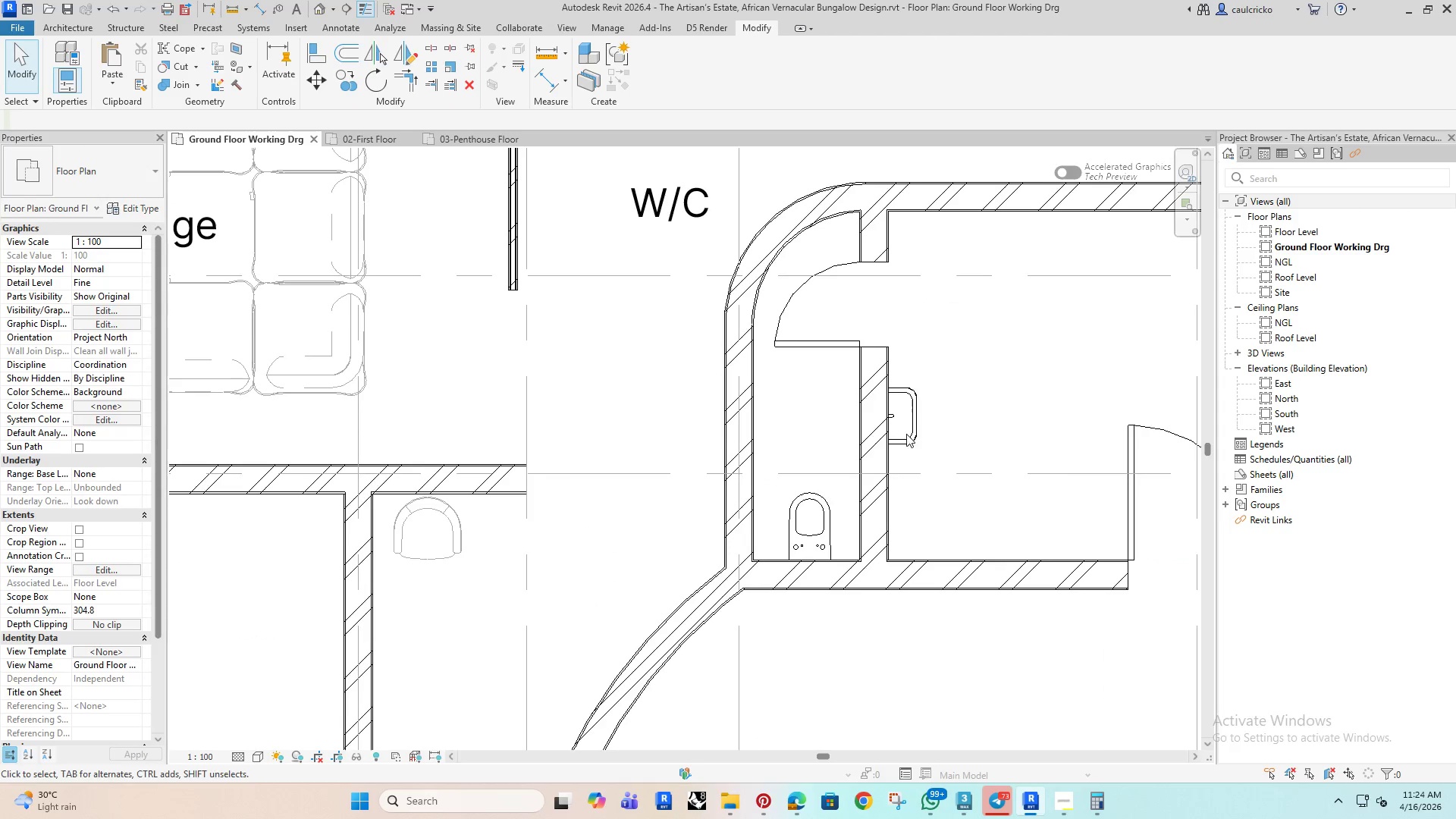 
left_click([909, 435])
 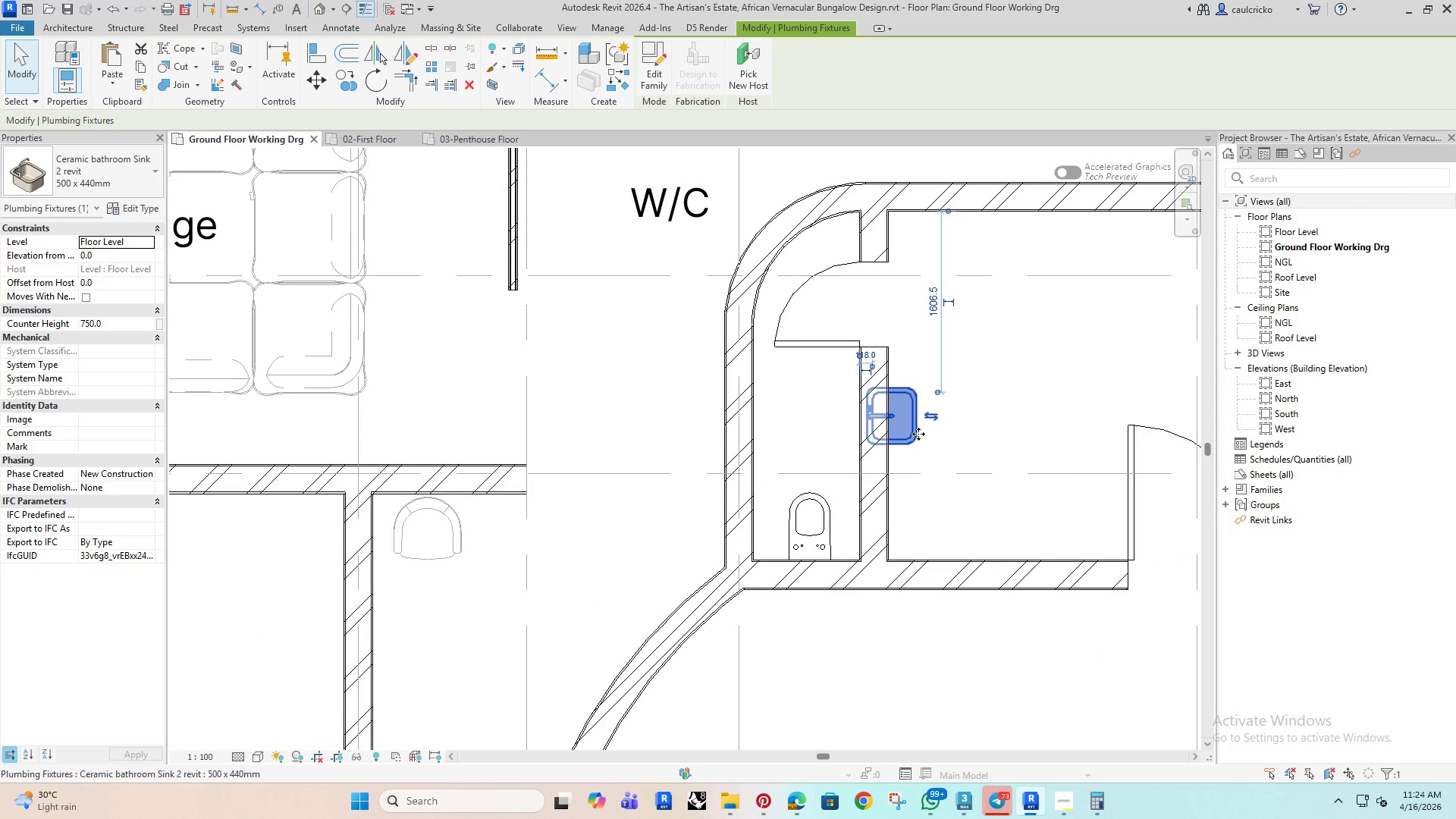 
left_click_drag(start_coordinate=[918, 434], to_coordinate=[807, 438])
 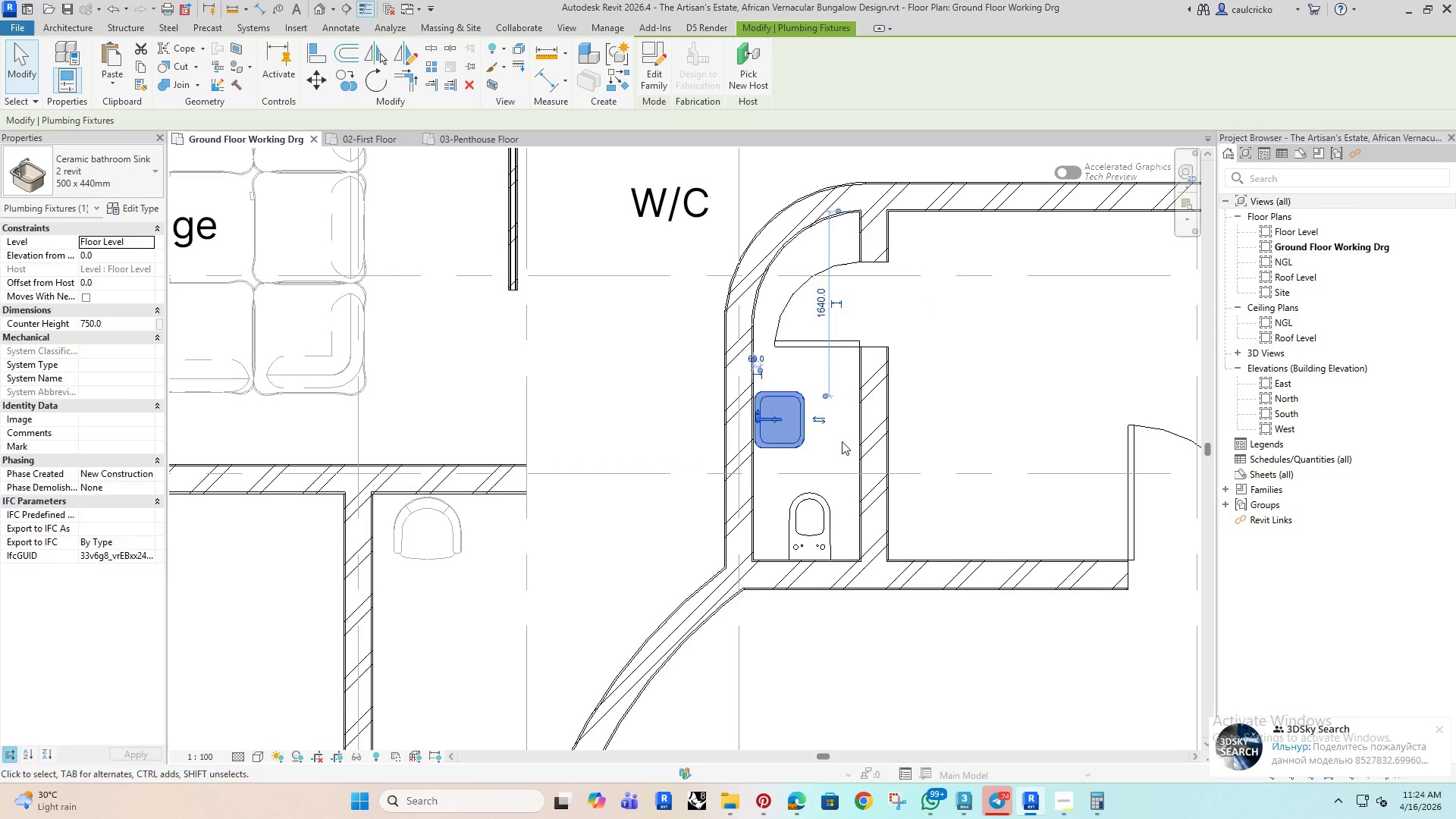 
left_click([842, 441])
 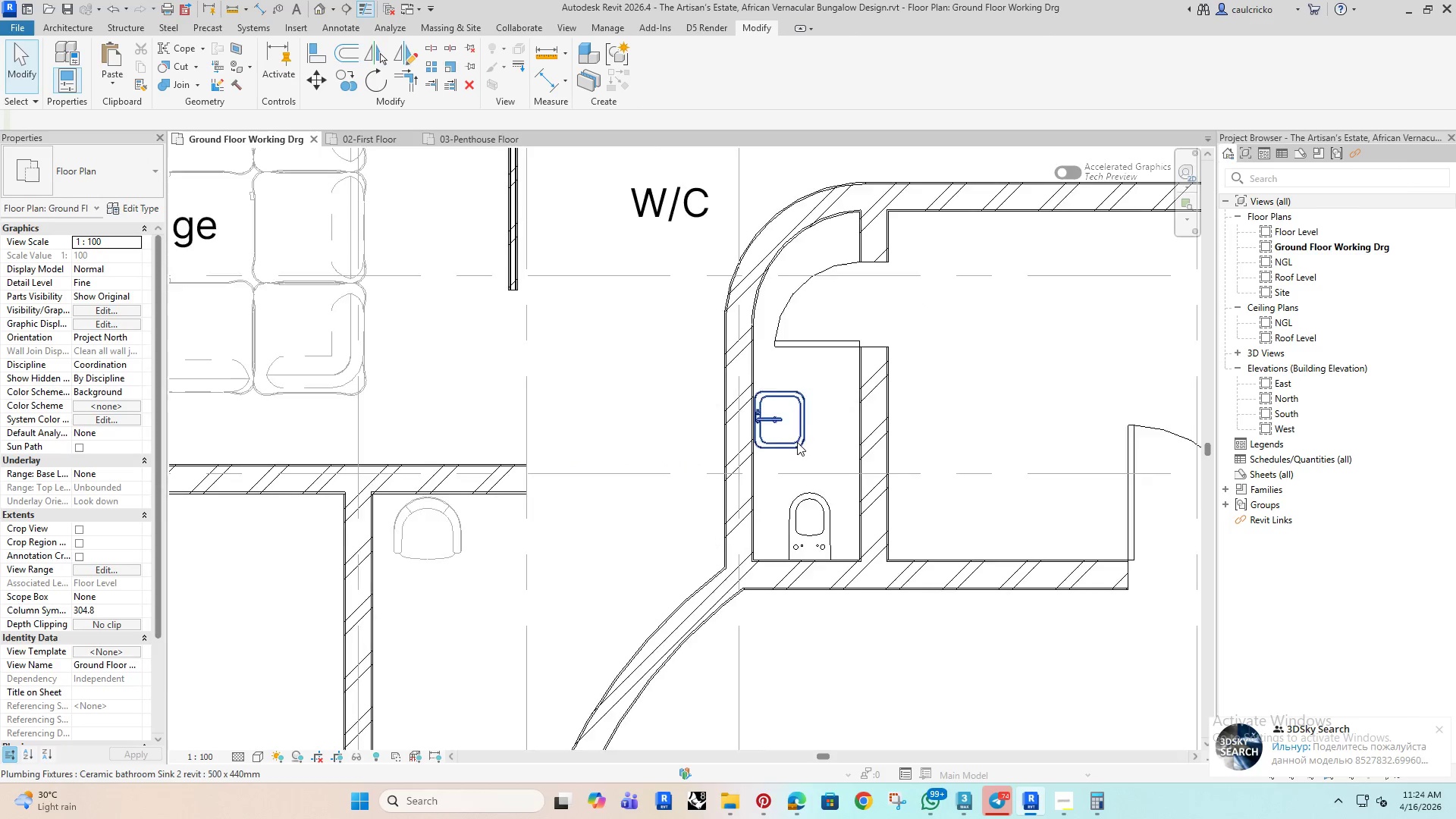 
scroll: coordinate [797, 442], scroll_direction: down, amount: 4.0
 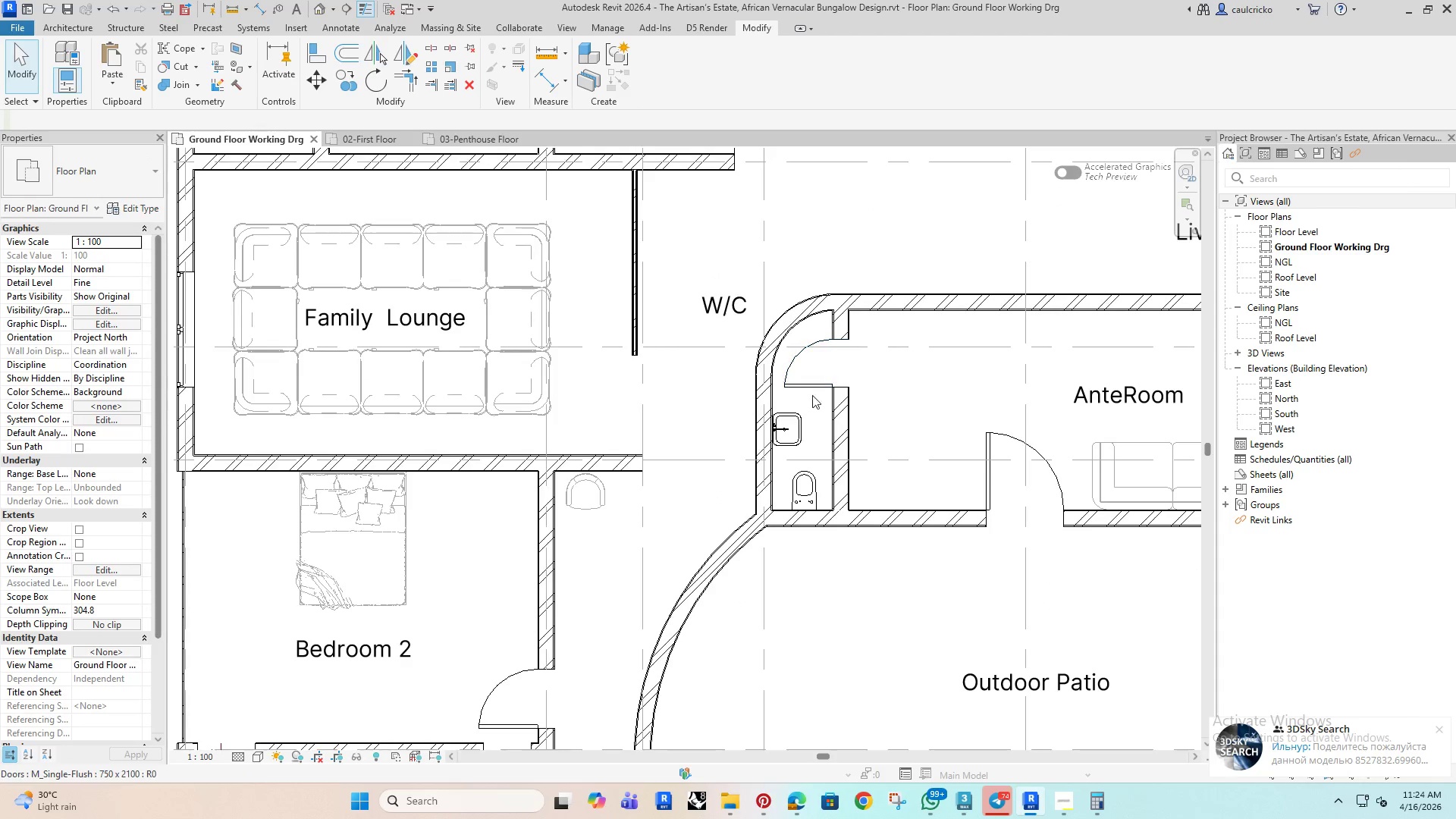 
left_click([804, 386])
 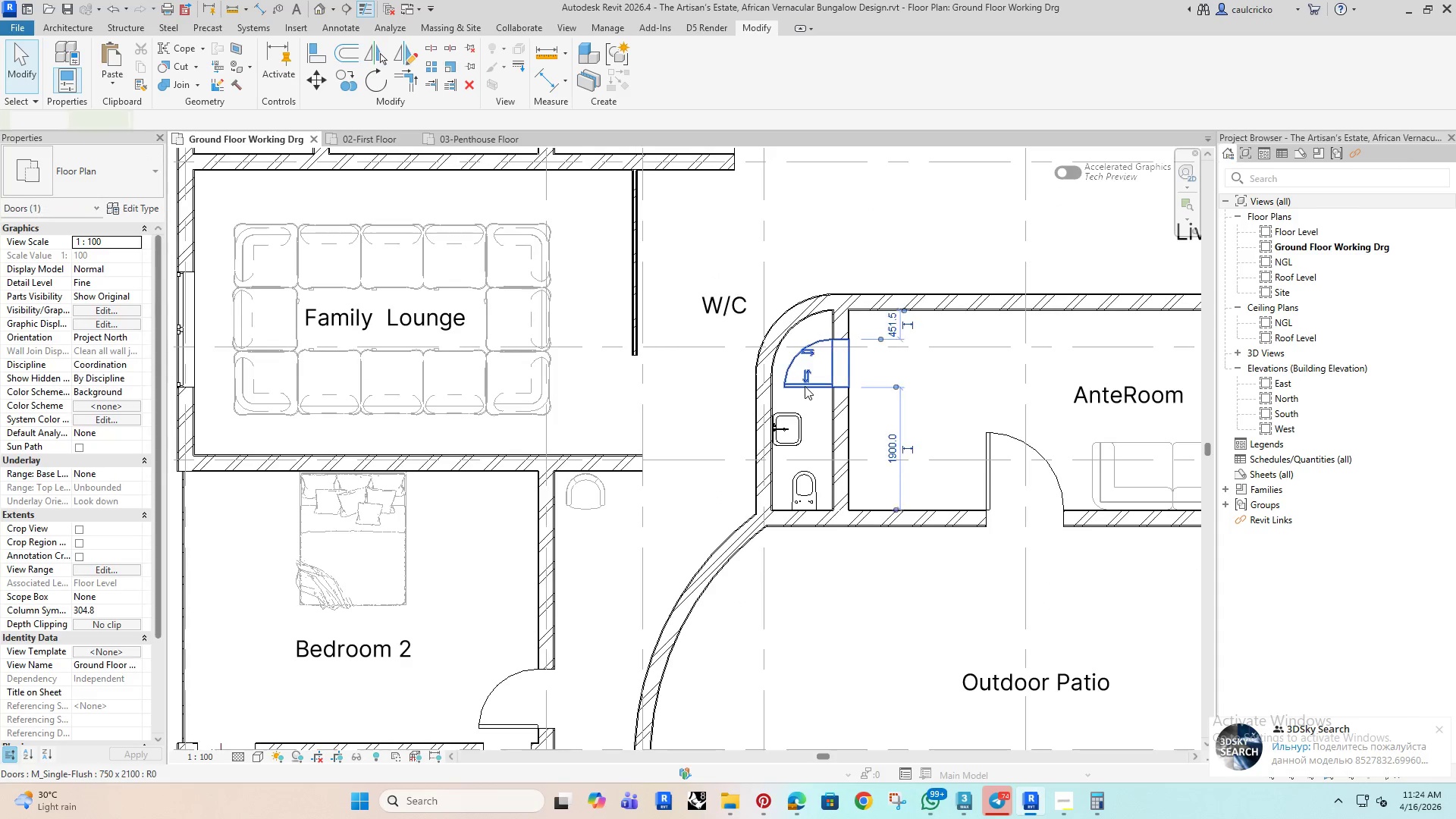 
key(Space)
 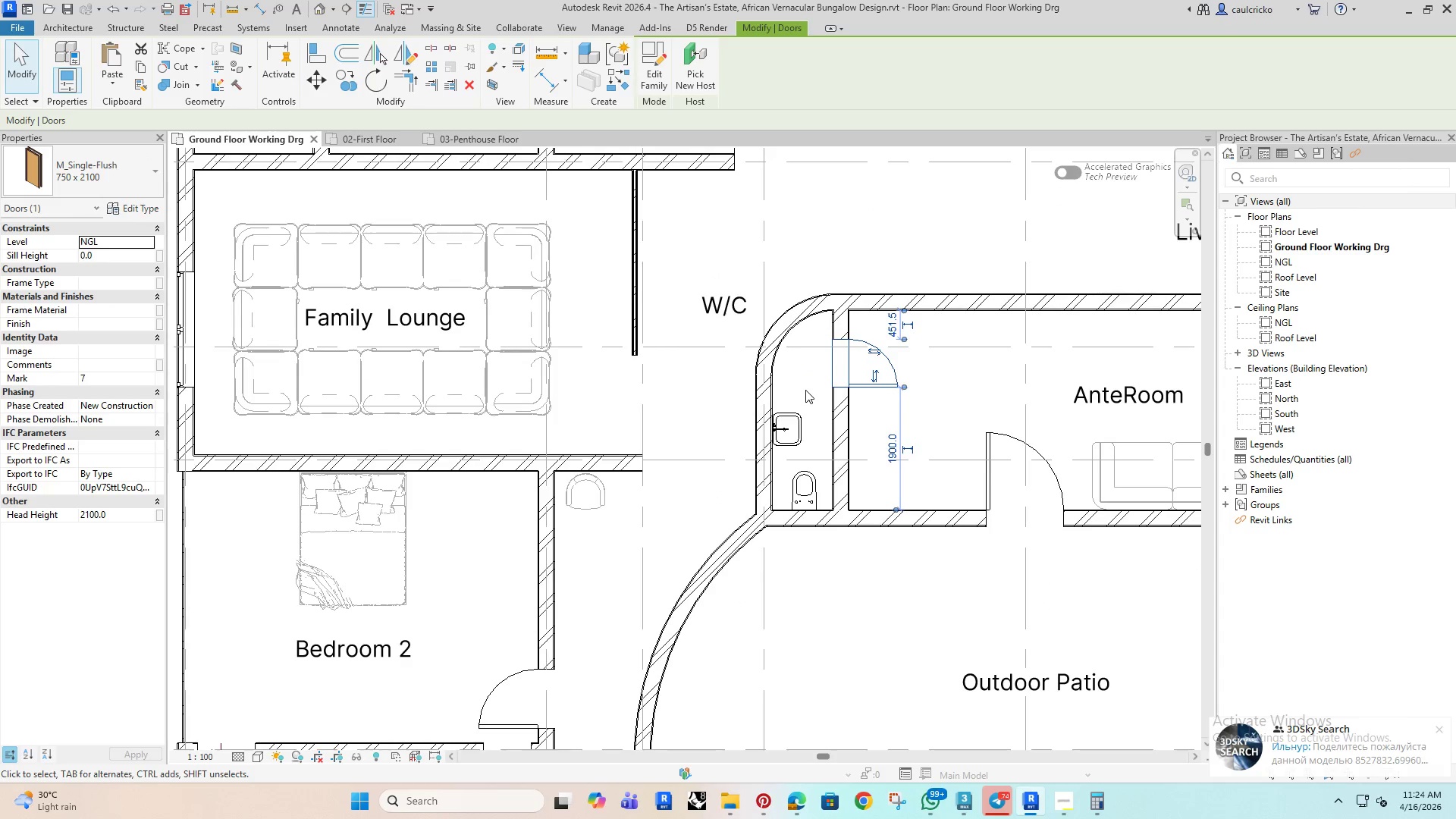 
key(Space)
 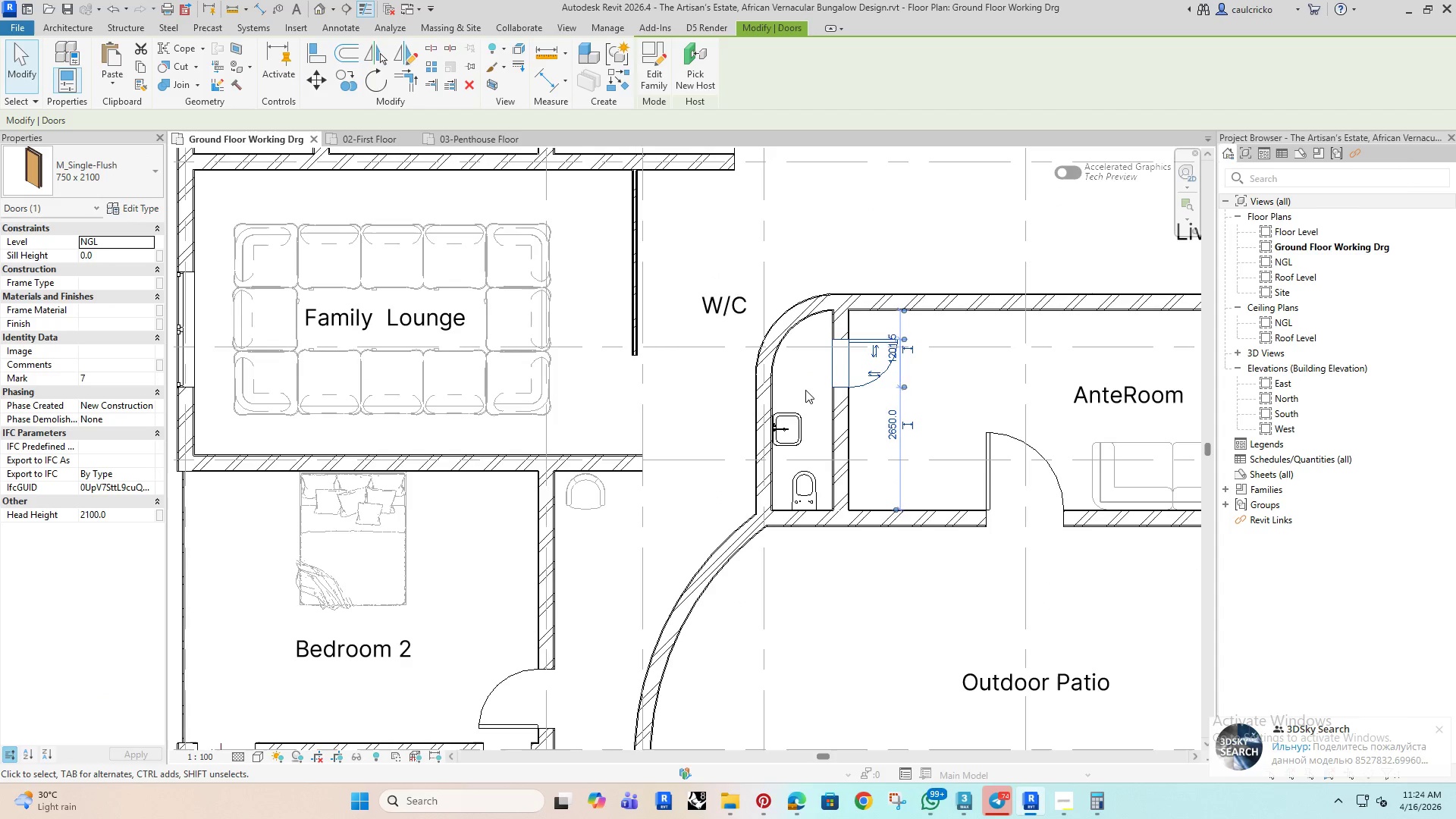 
key(Space)
 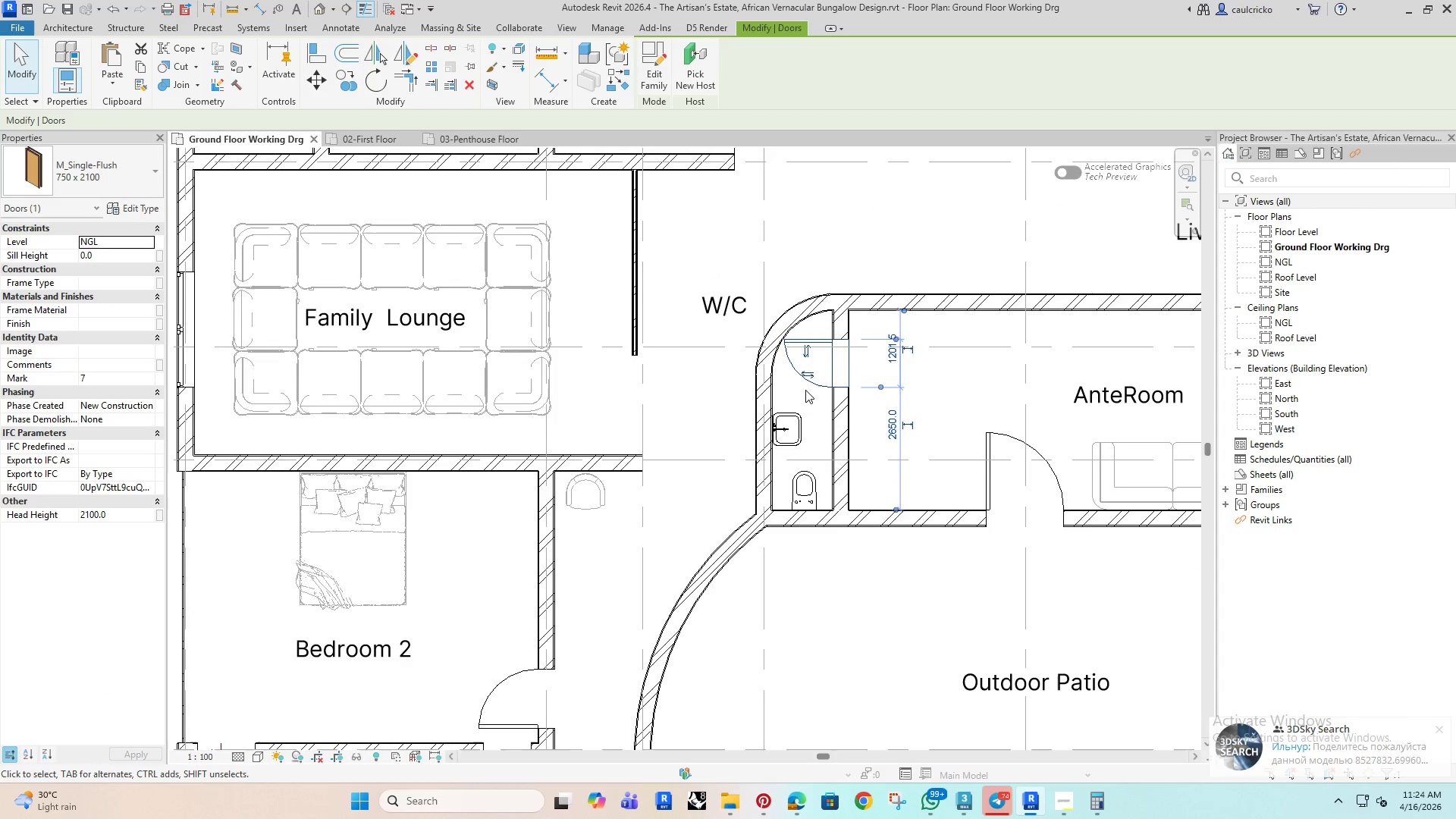 
key(Space)
 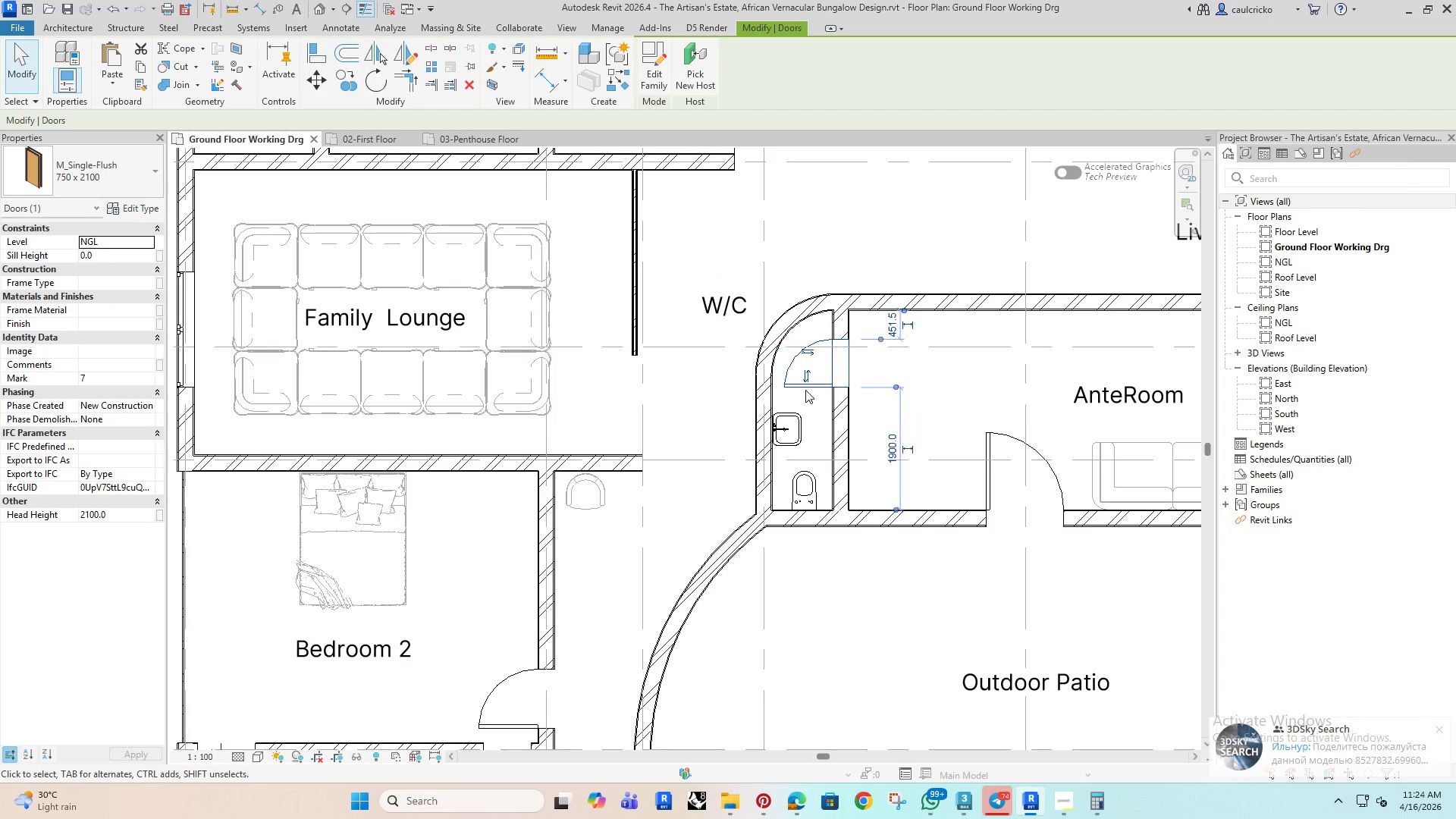 
key(Space)
 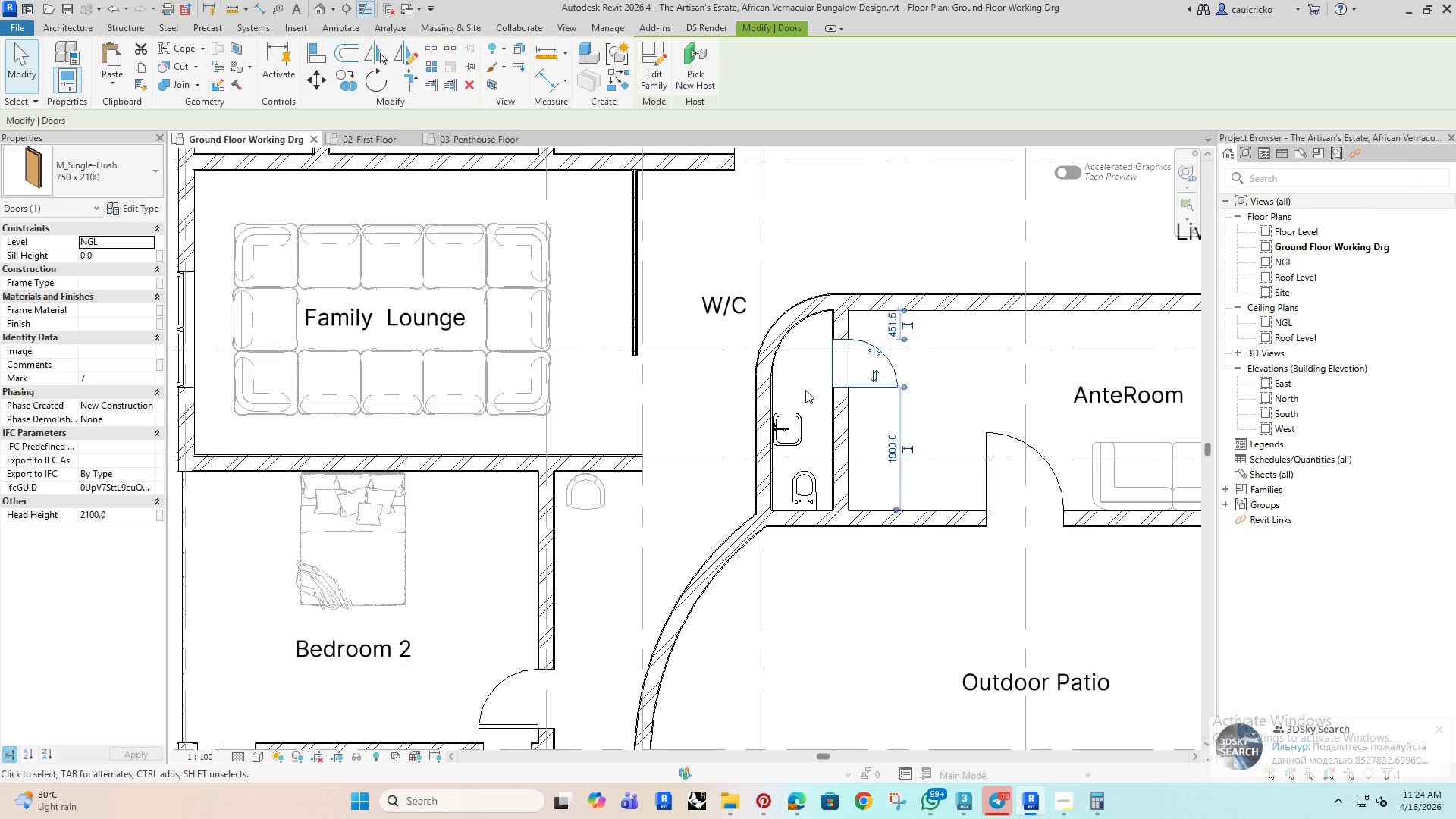 
key(Space)
 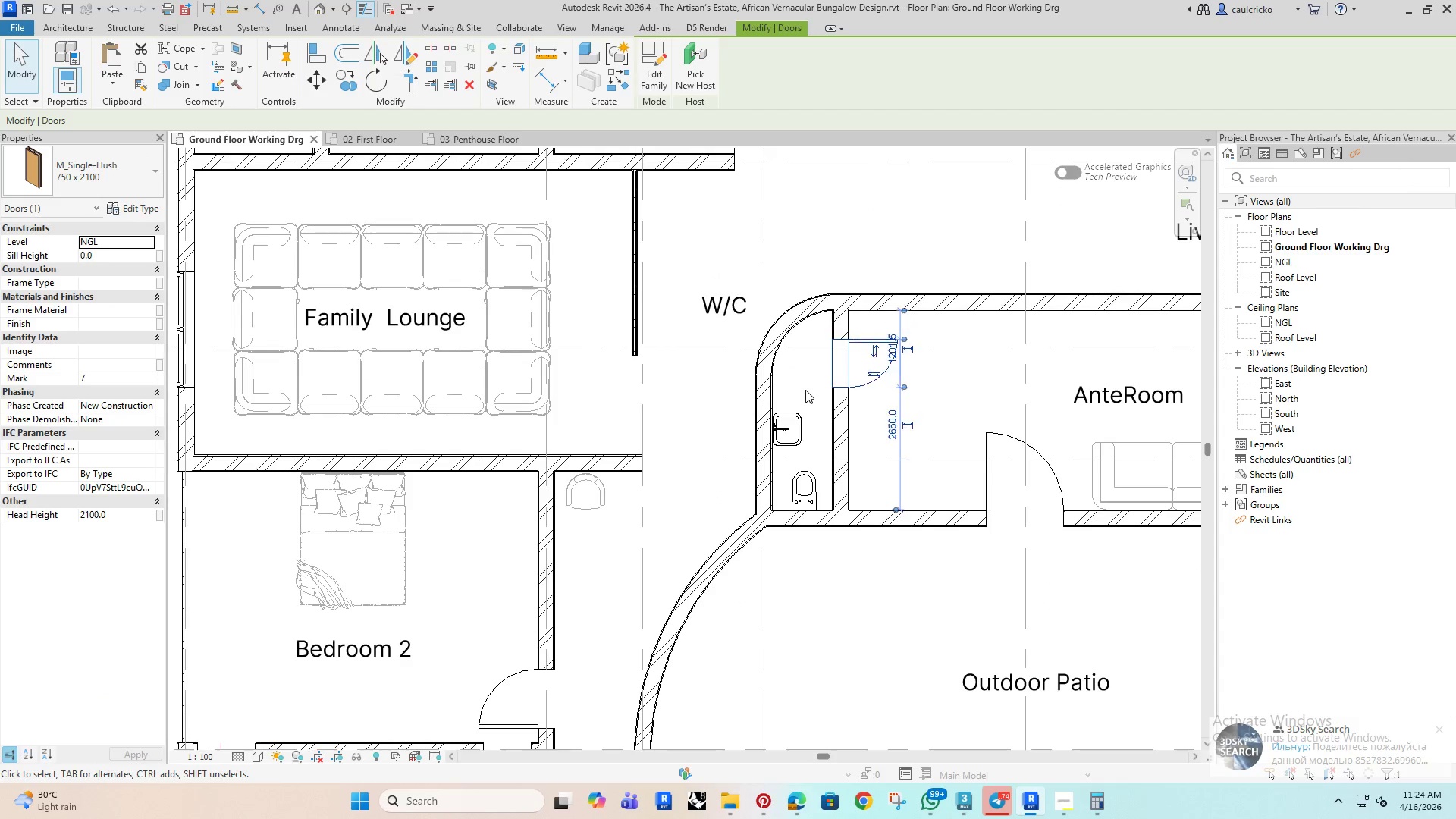 
key(Space)
 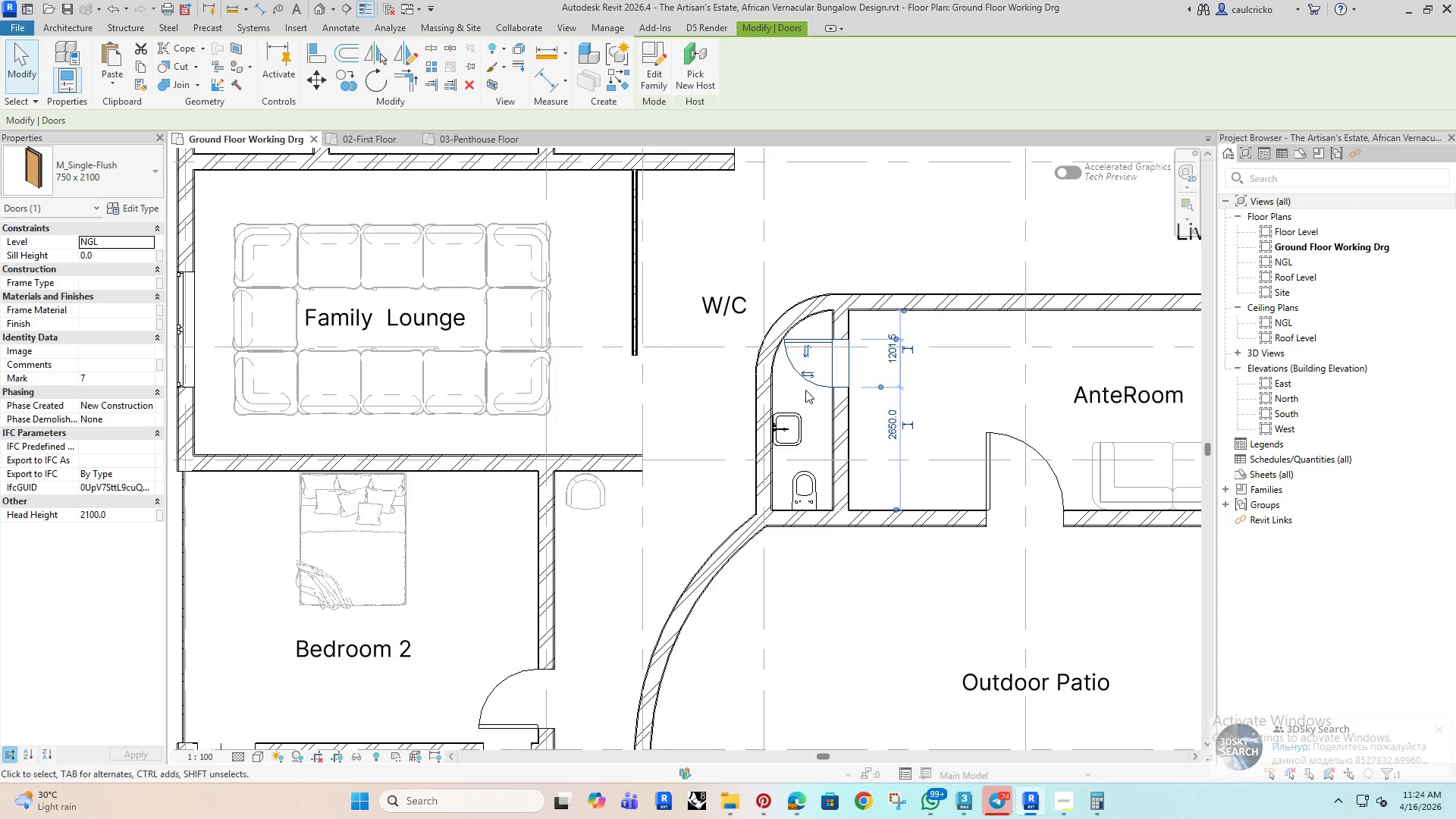 
key(Space)
 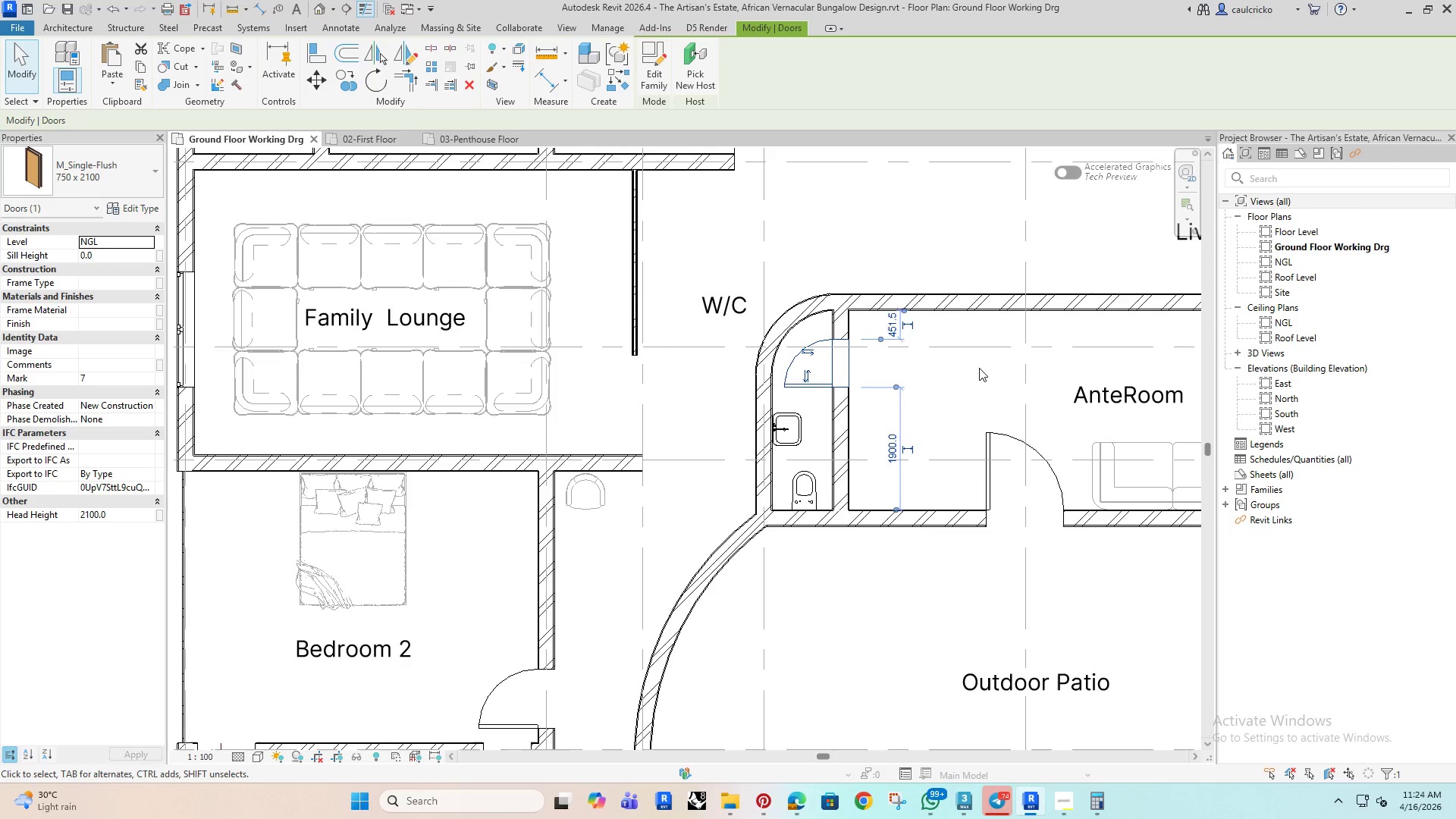 
left_click([947, 390])
 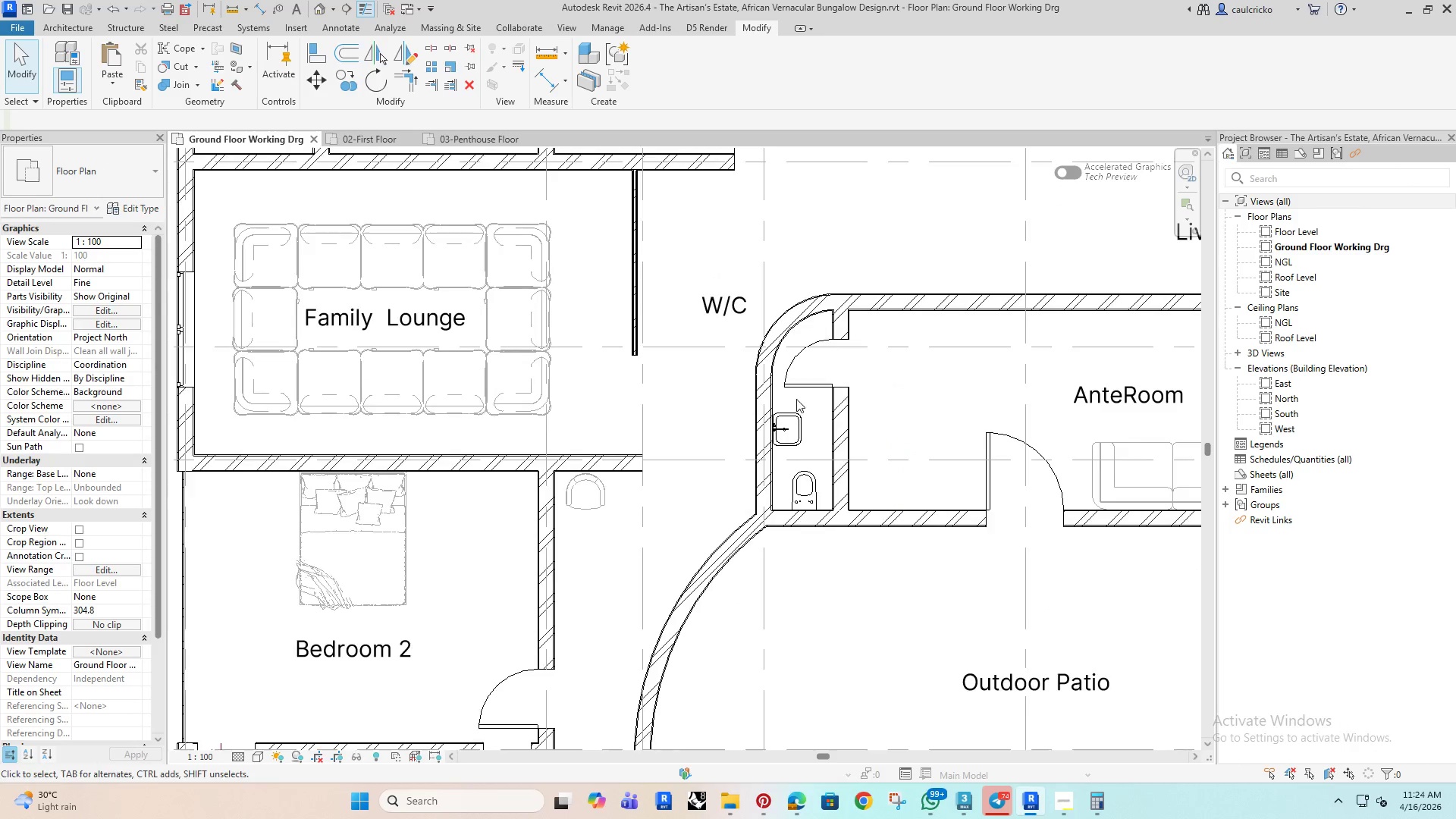 
scroll: coordinate [757, 400], scroll_direction: up, amount: 4.0
 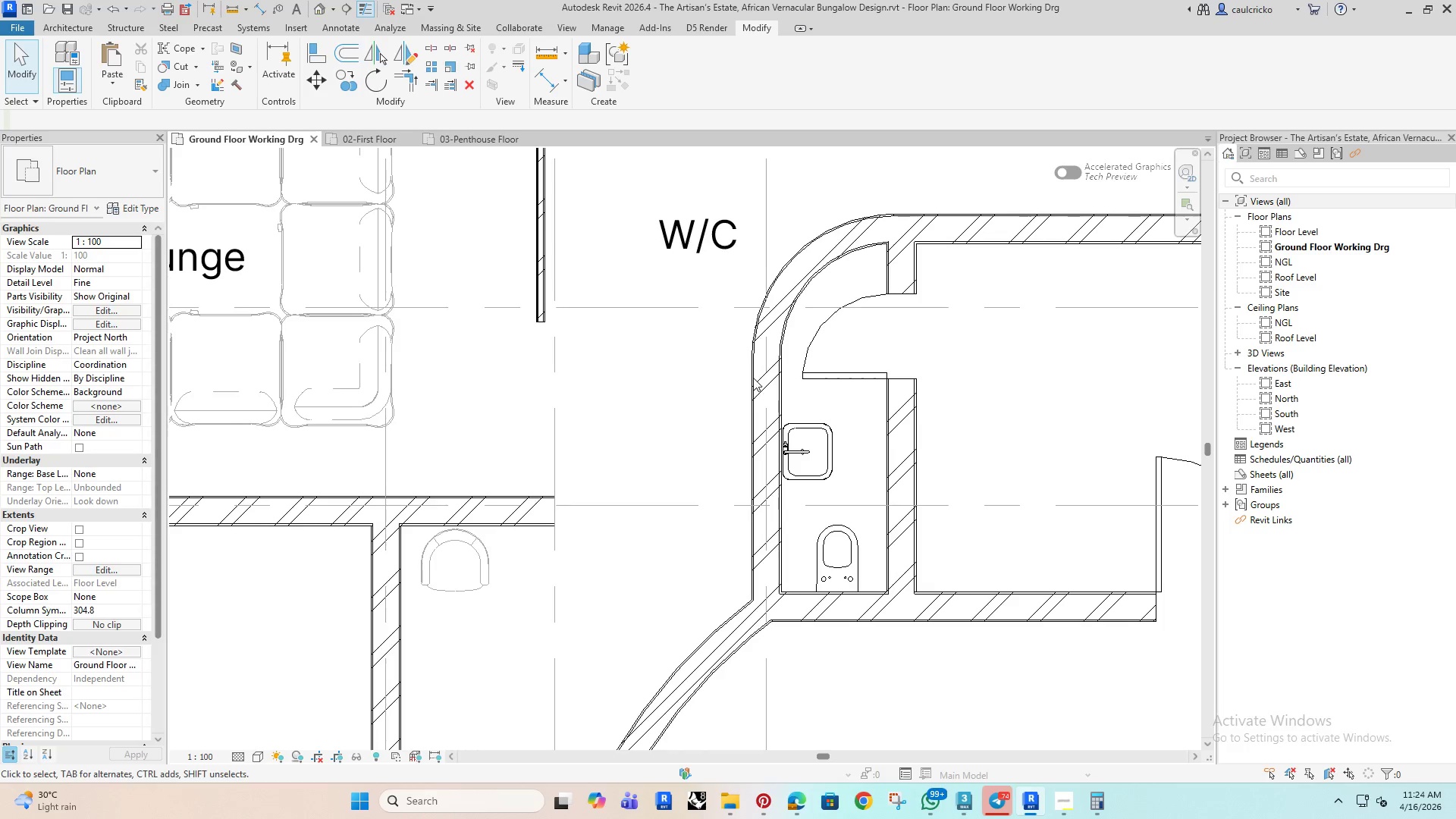 
left_click([824, 557])
 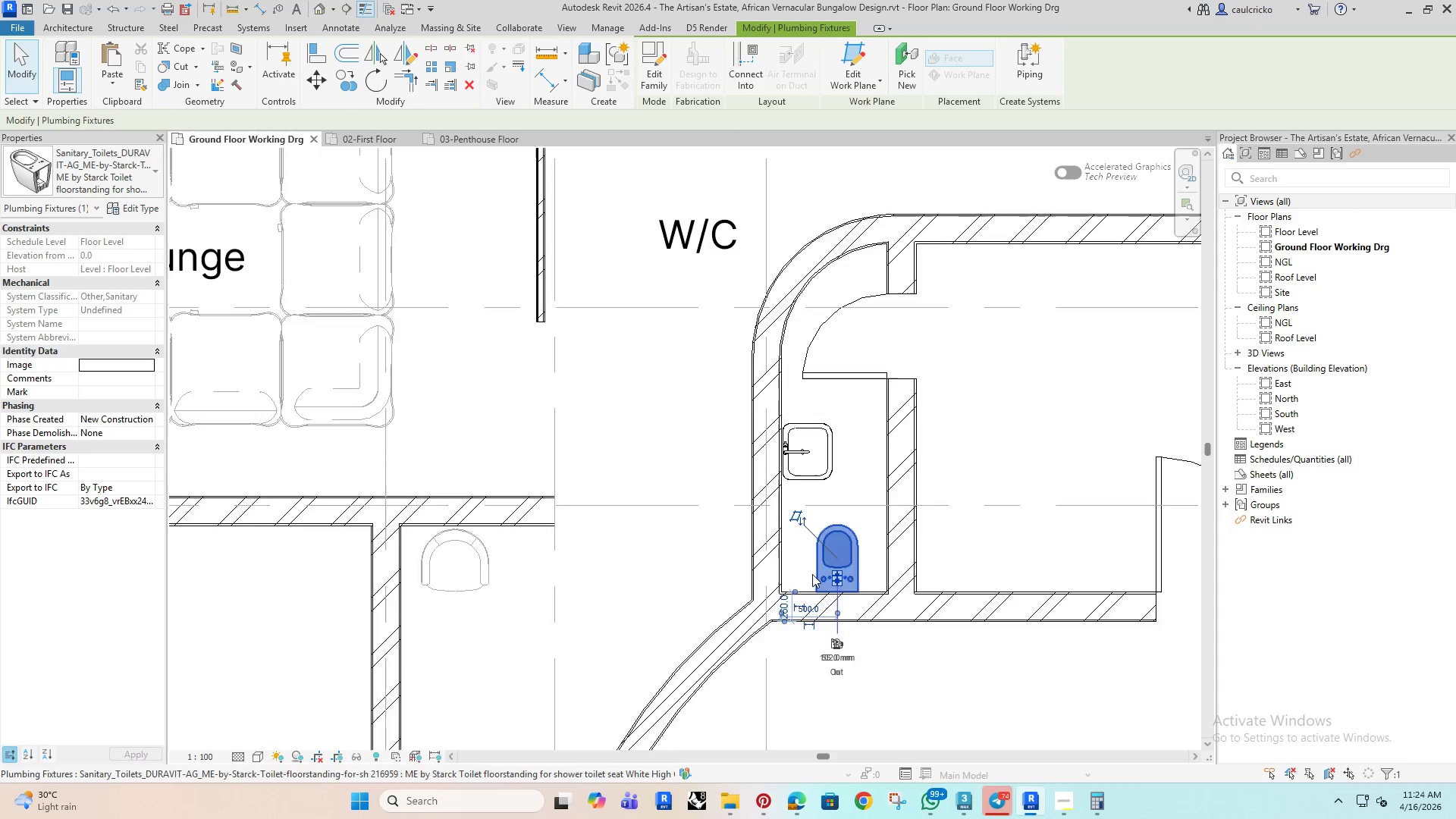 
key(ArrowLeft)
 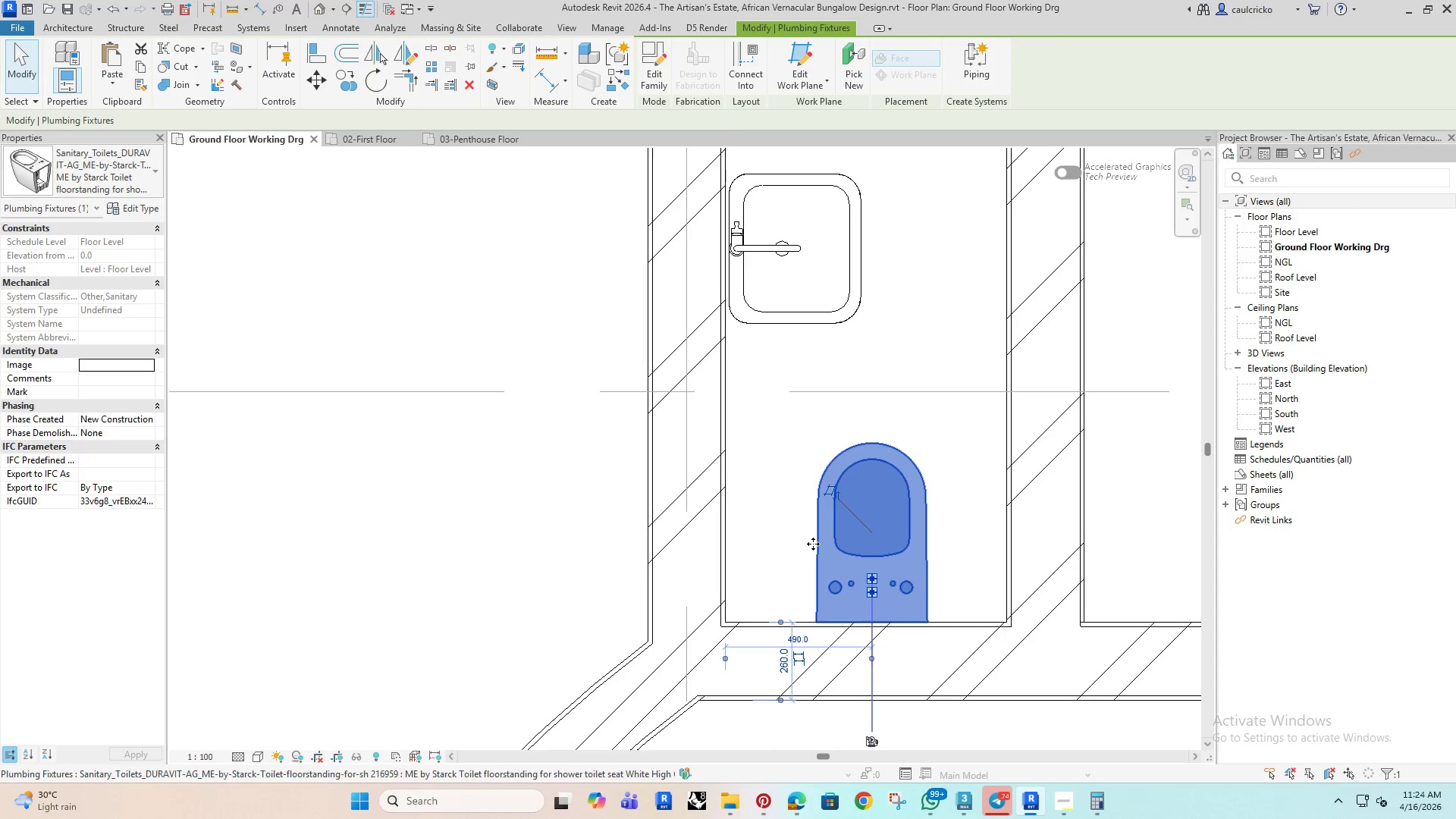 
scroll: coordinate [817, 574], scroll_direction: up, amount: 7.0
 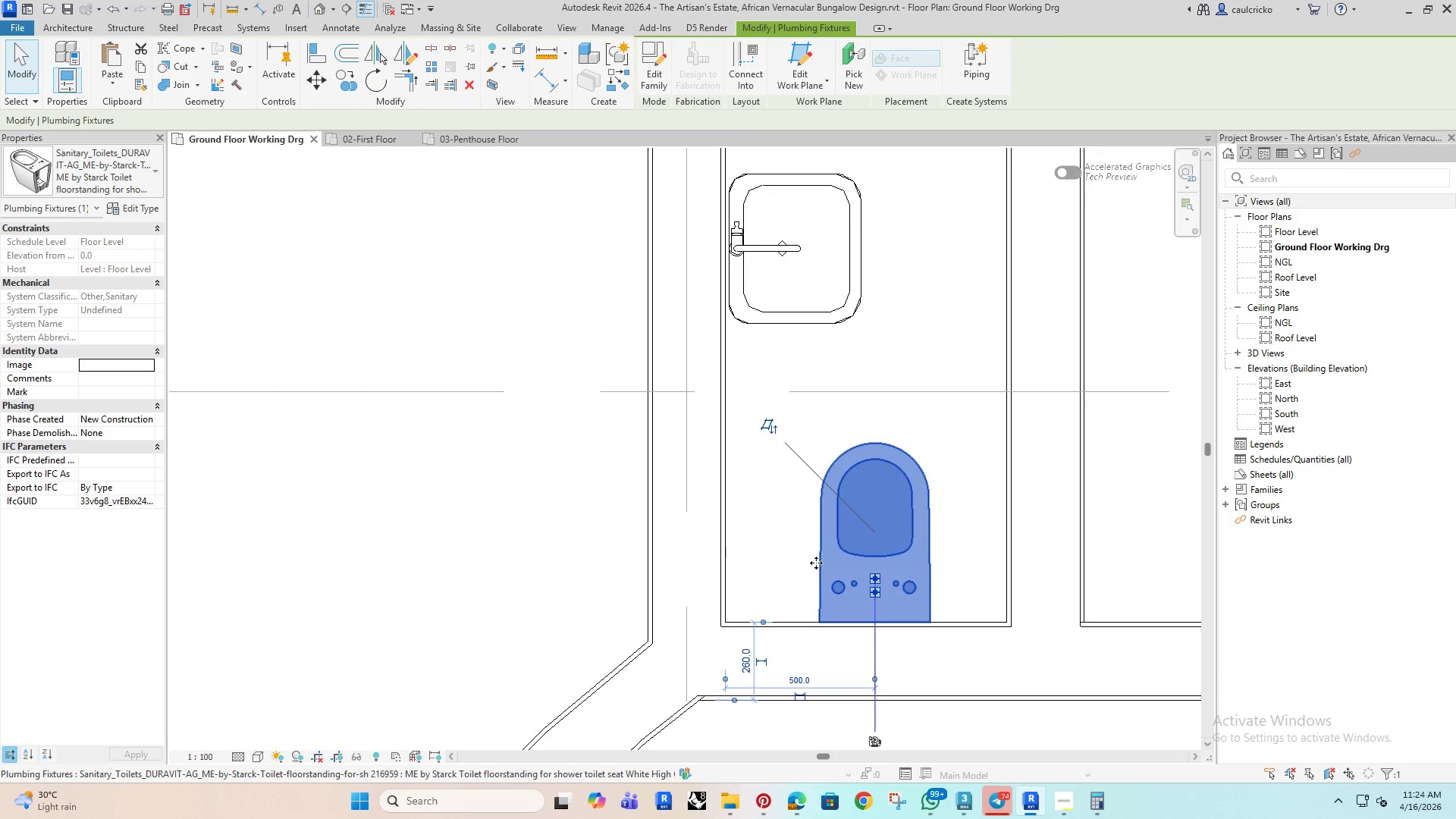 
key(ArrowLeft)
 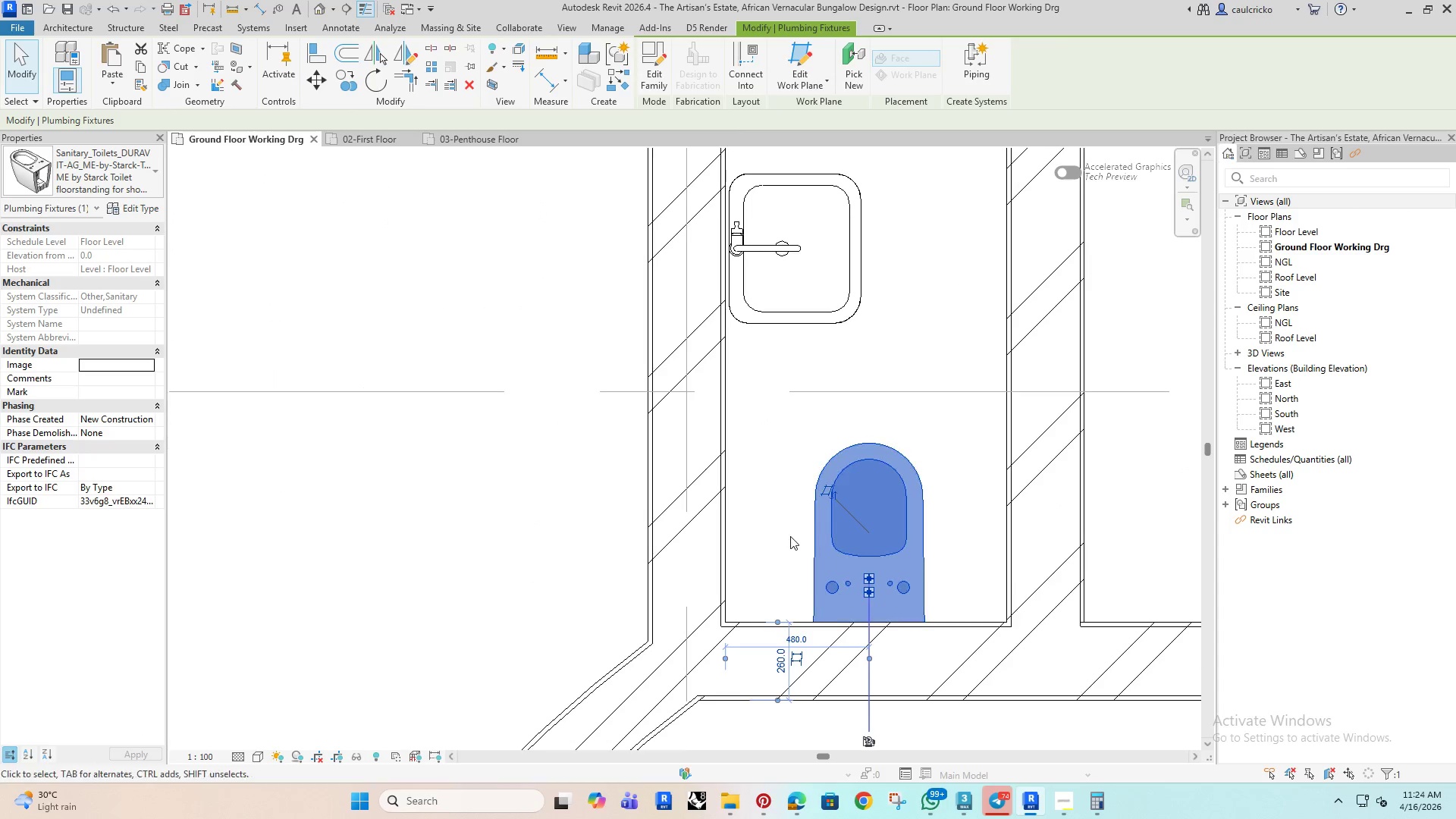 
left_click([786, 535])
 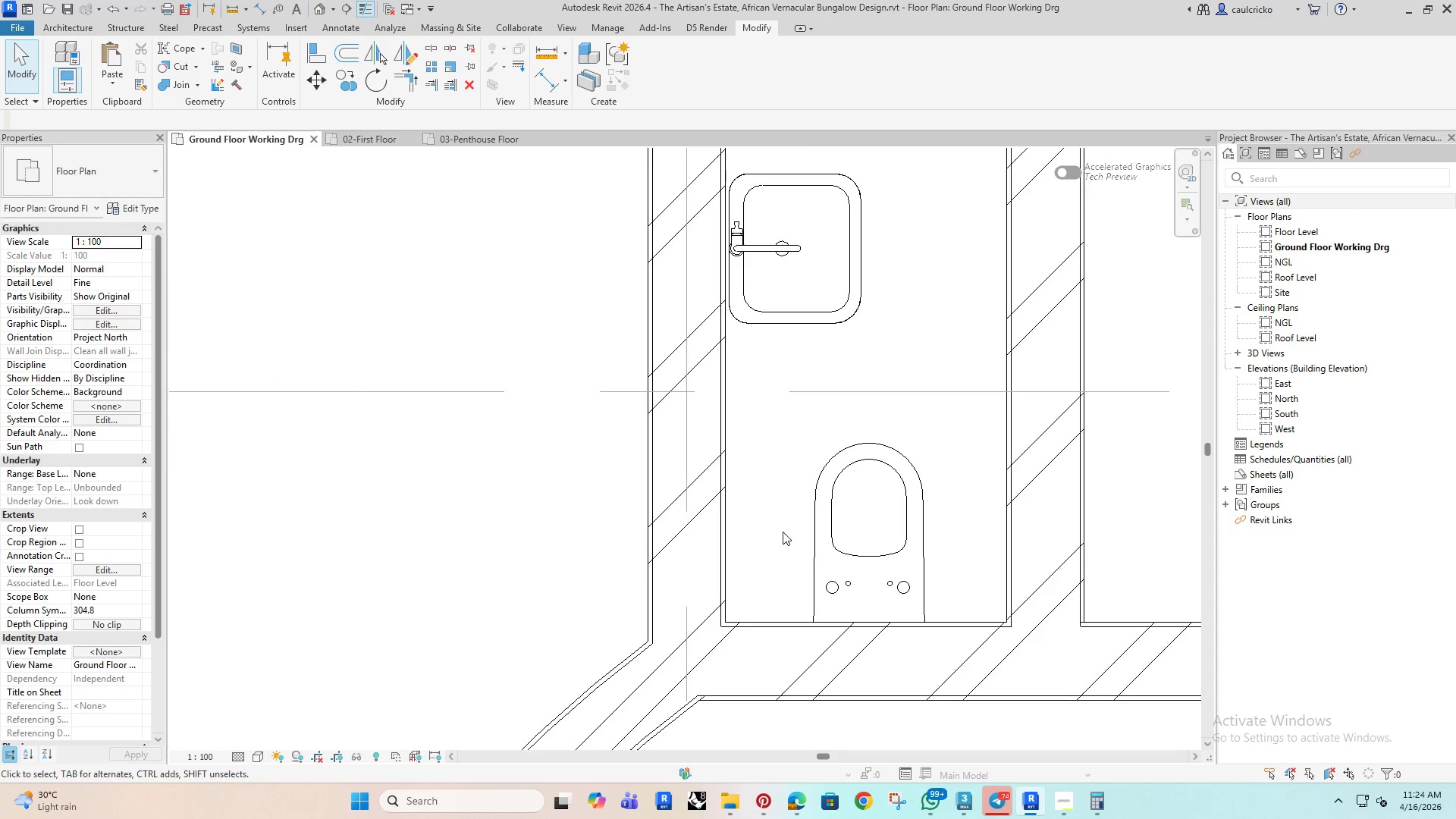 
scroll: coordinate [821, 477], scroll_direction: down, amount: 13.0
 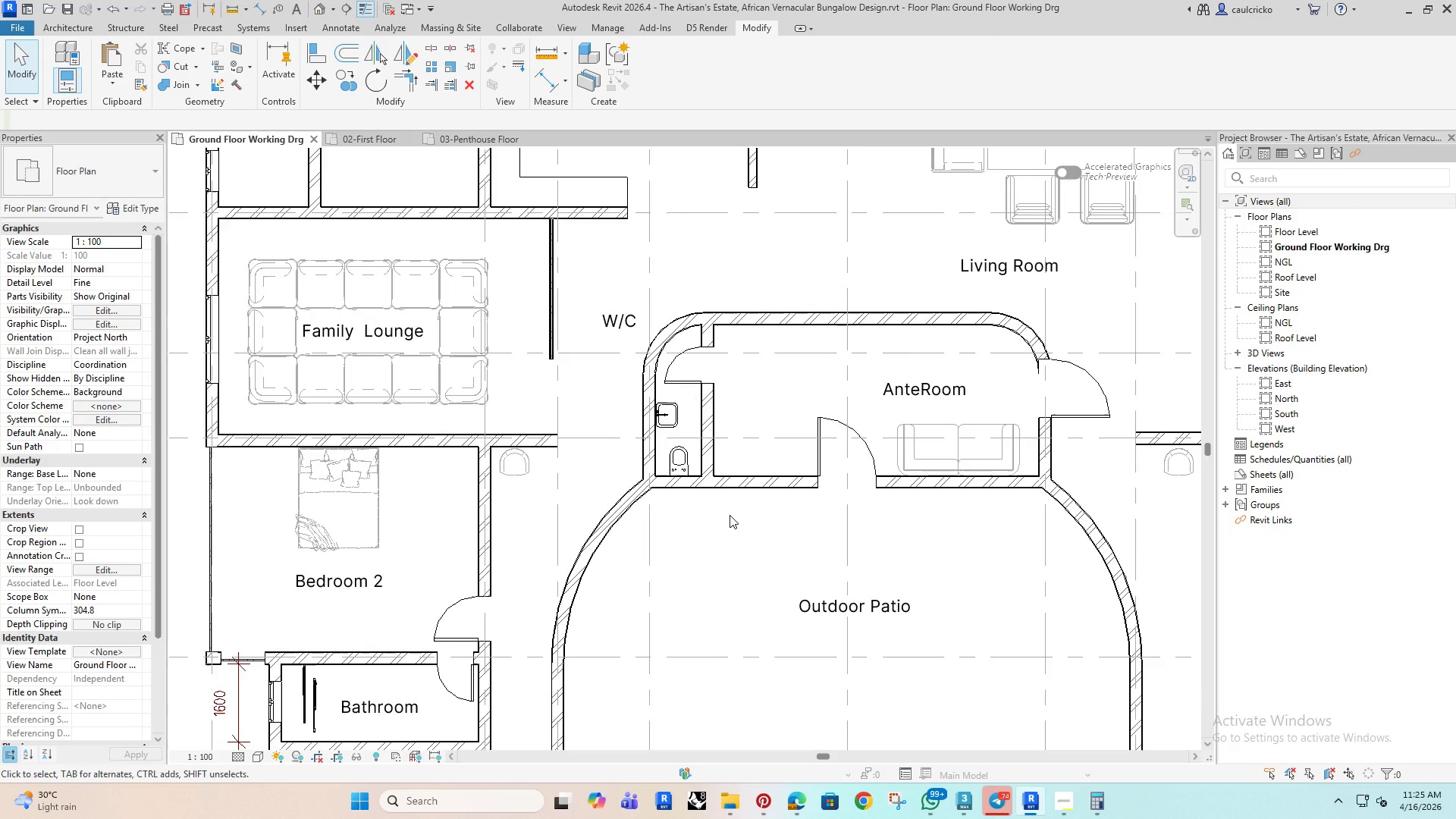 
wait(12.92)
 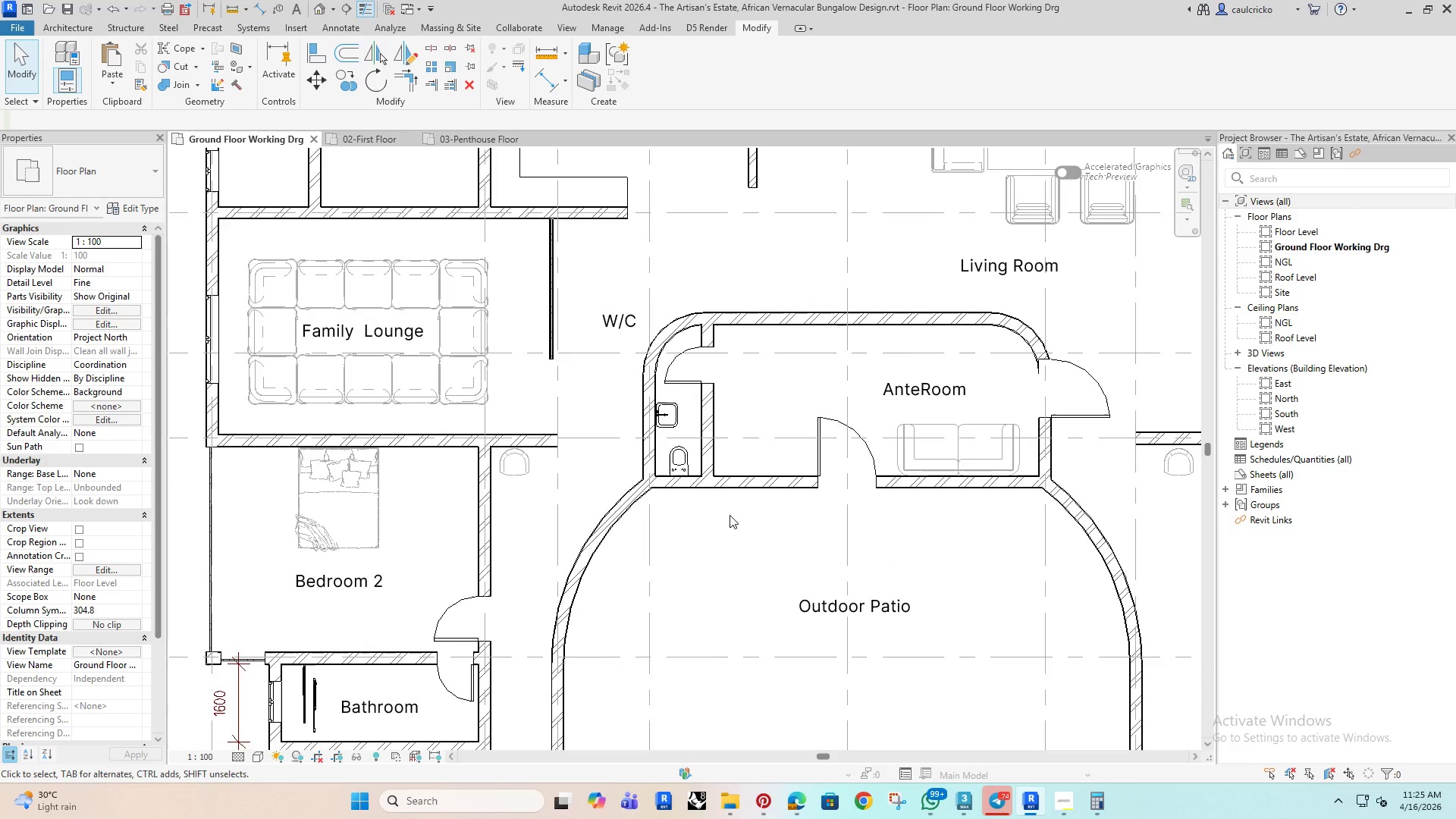 
left_click([919, 455])
 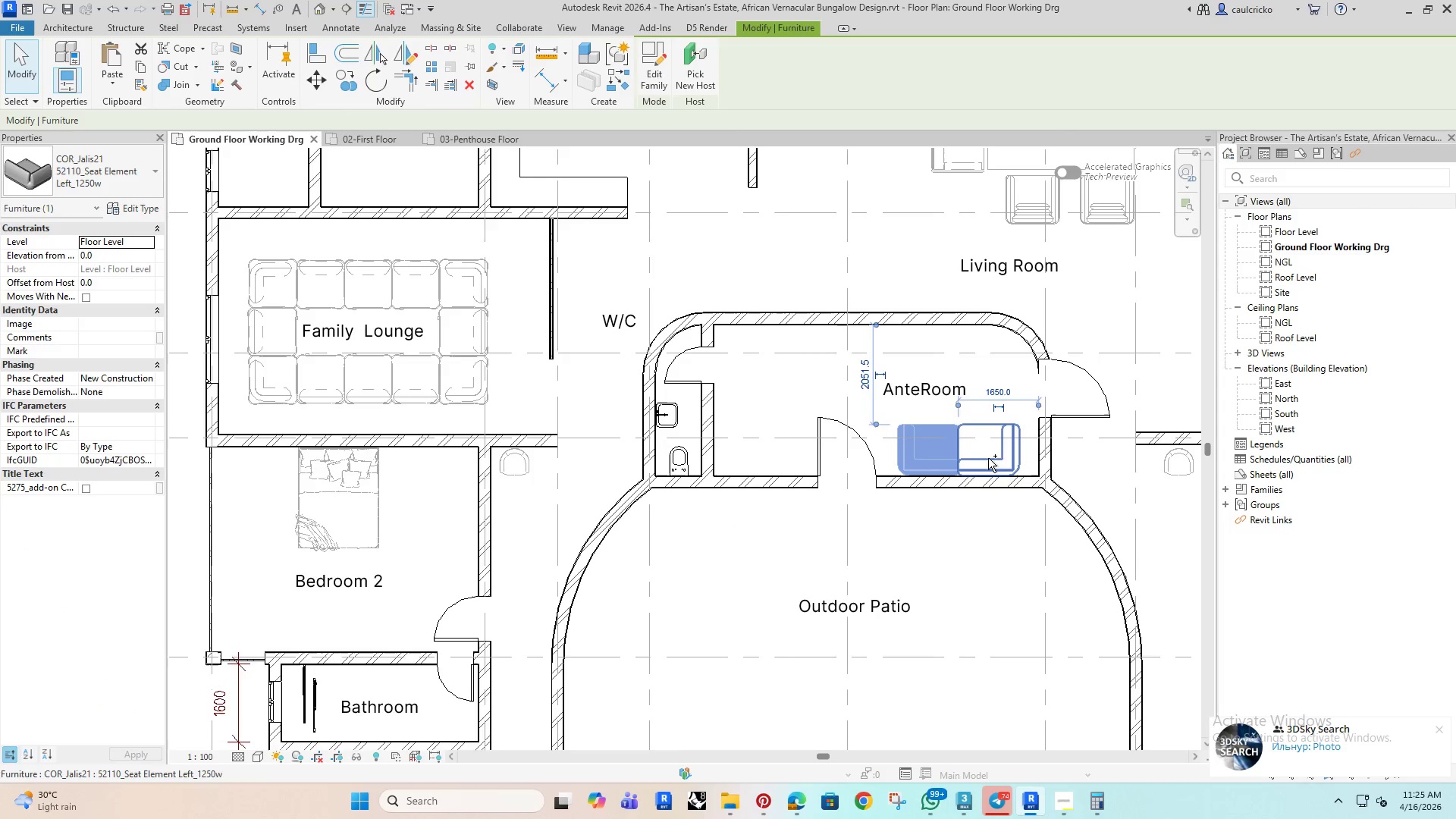 
hold_key(key=ControlRight, duration=0.56)
left_click([996, 458])
 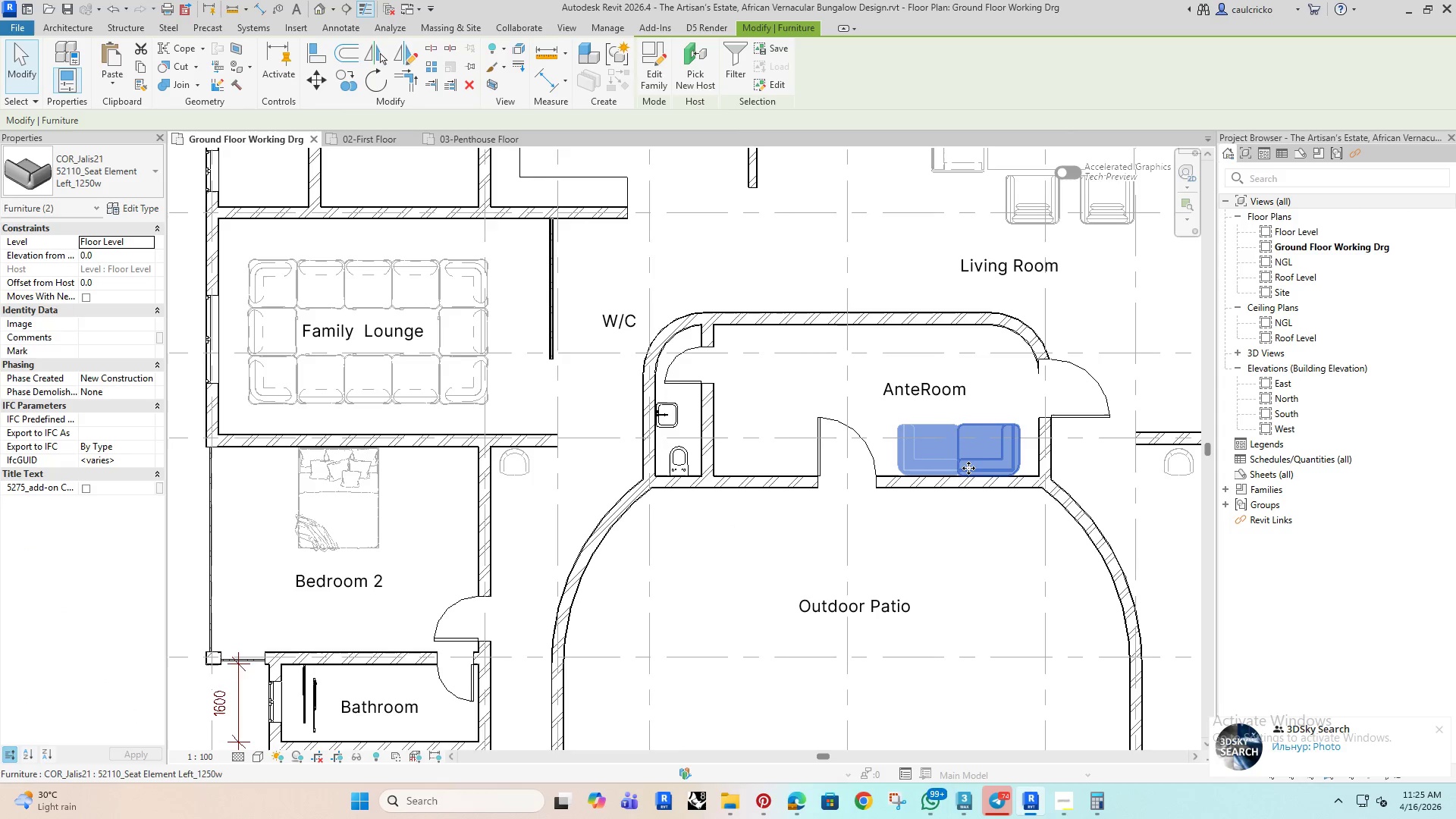 
key(ArrowRight)
 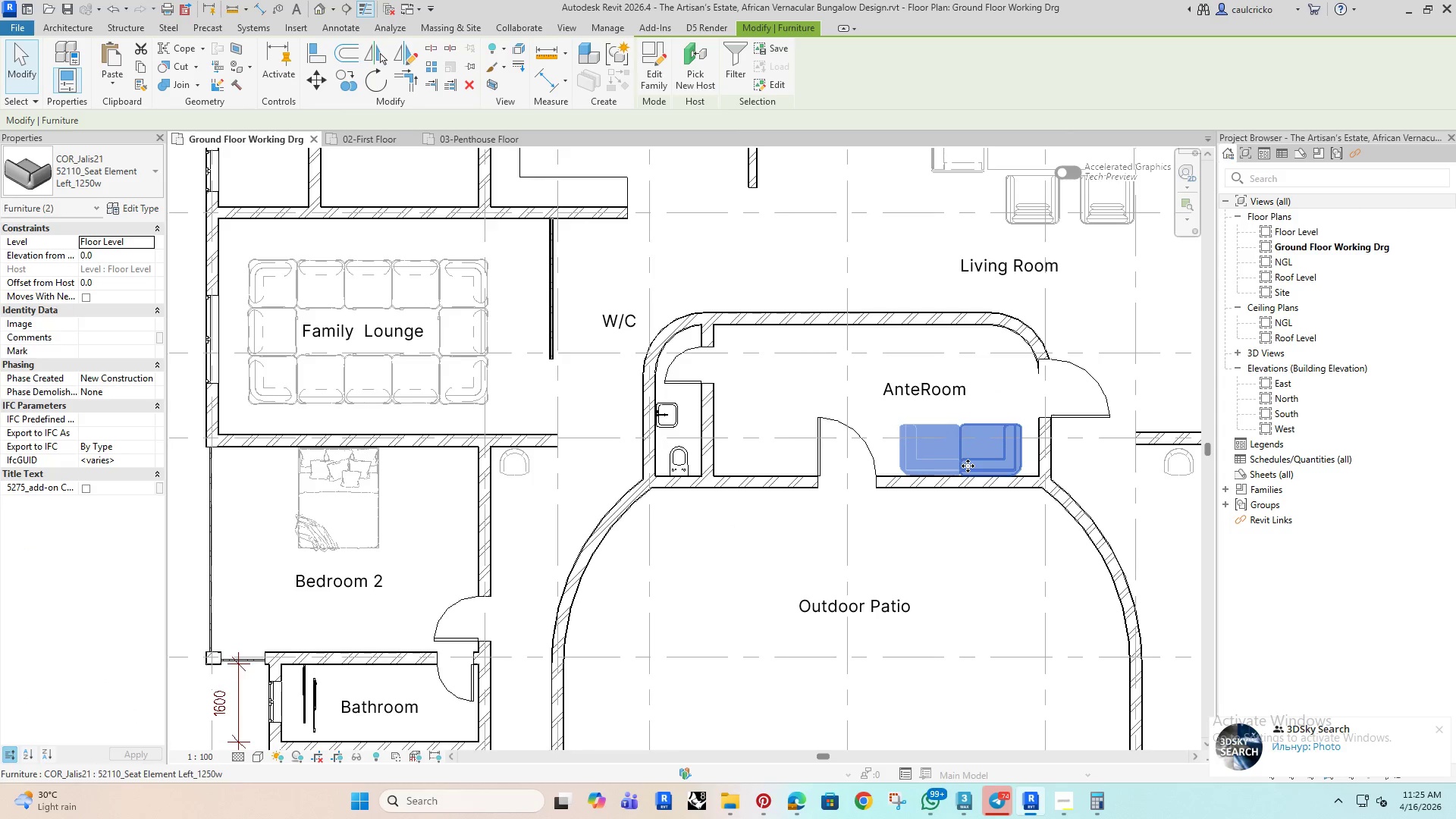 
key(ArrowRight)
 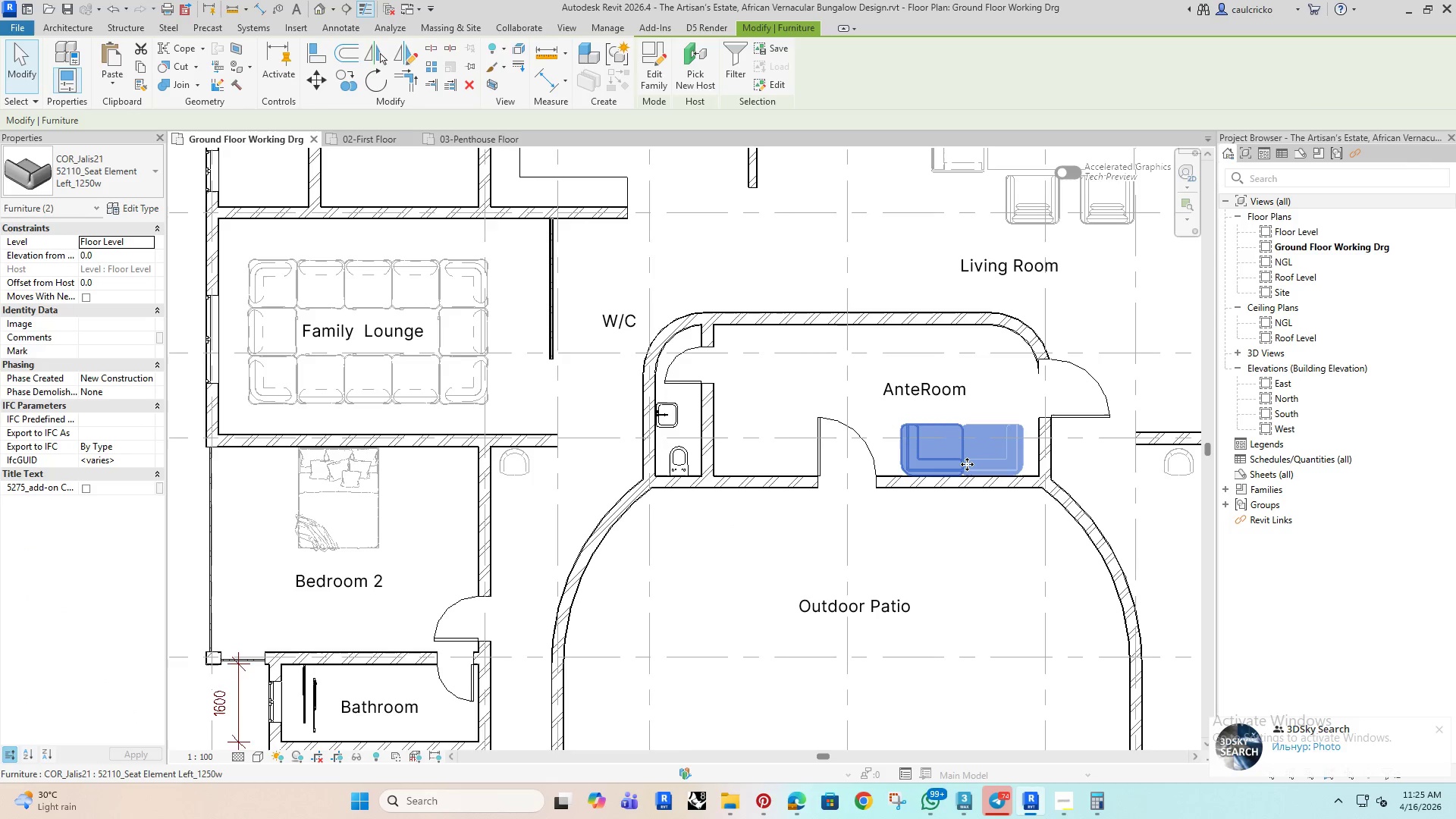 
type(dm)
 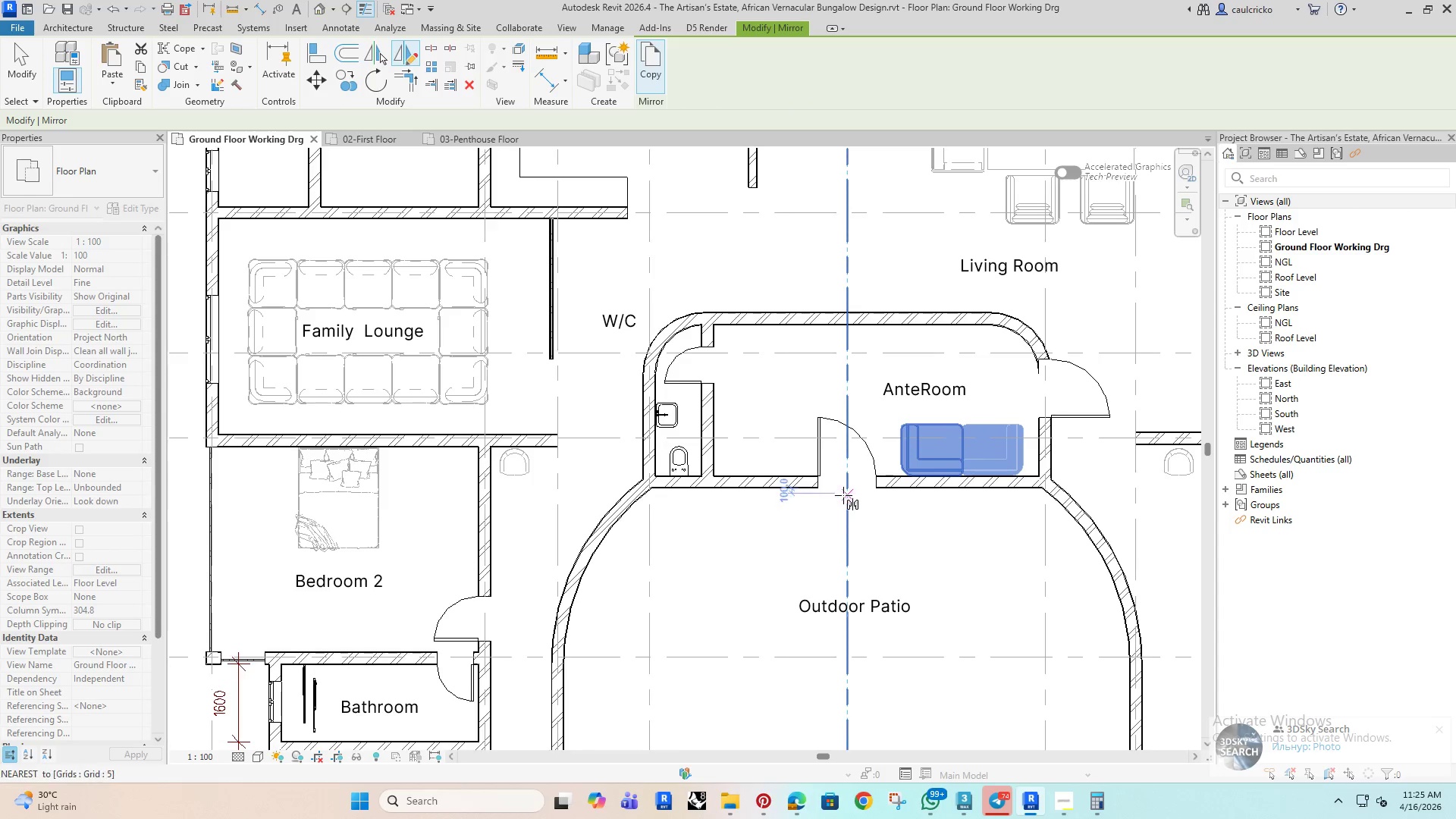 
left_click([845, 493])
 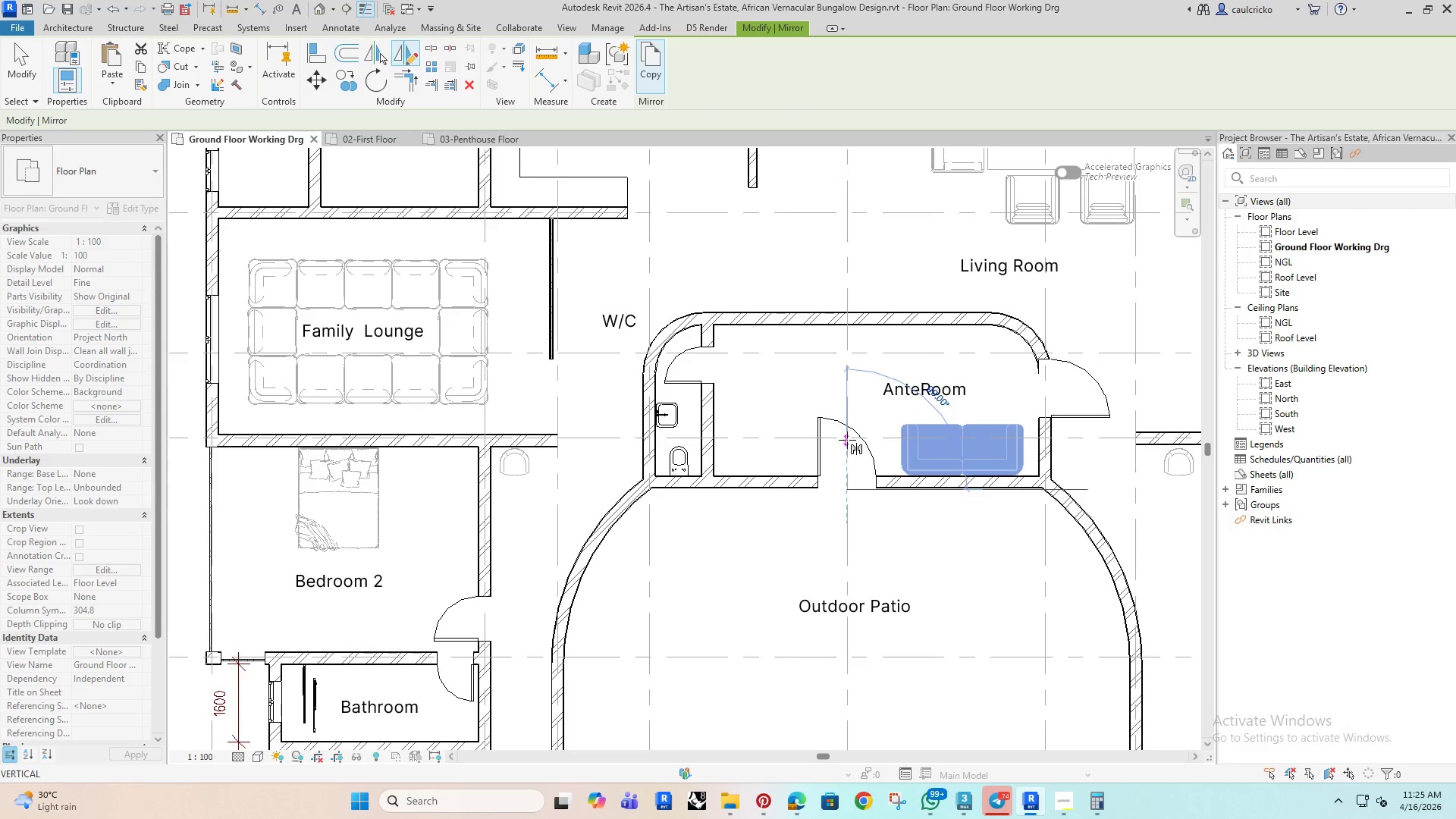 
left_click([846, 439])
 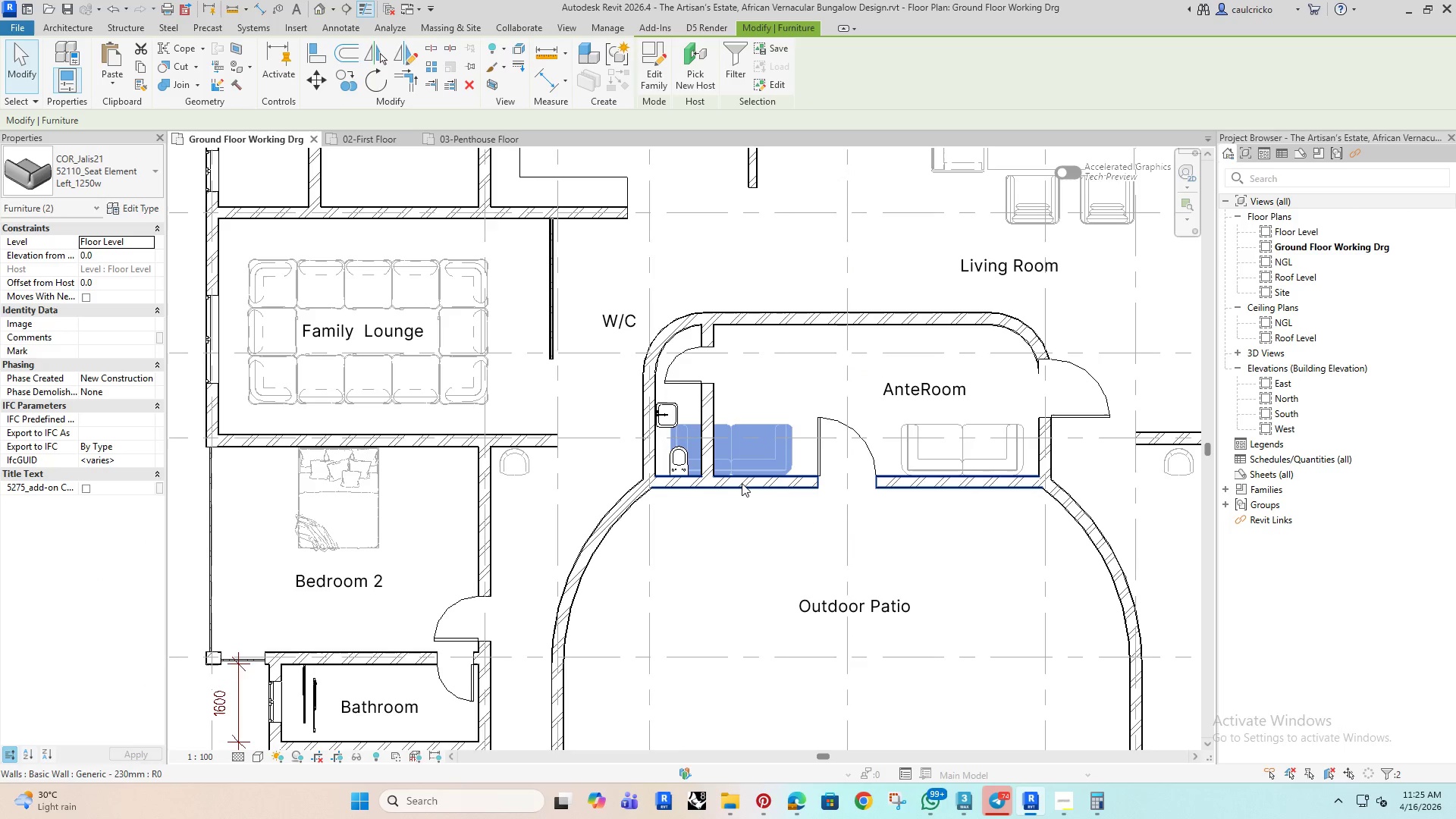 
key(ArrowRight)
 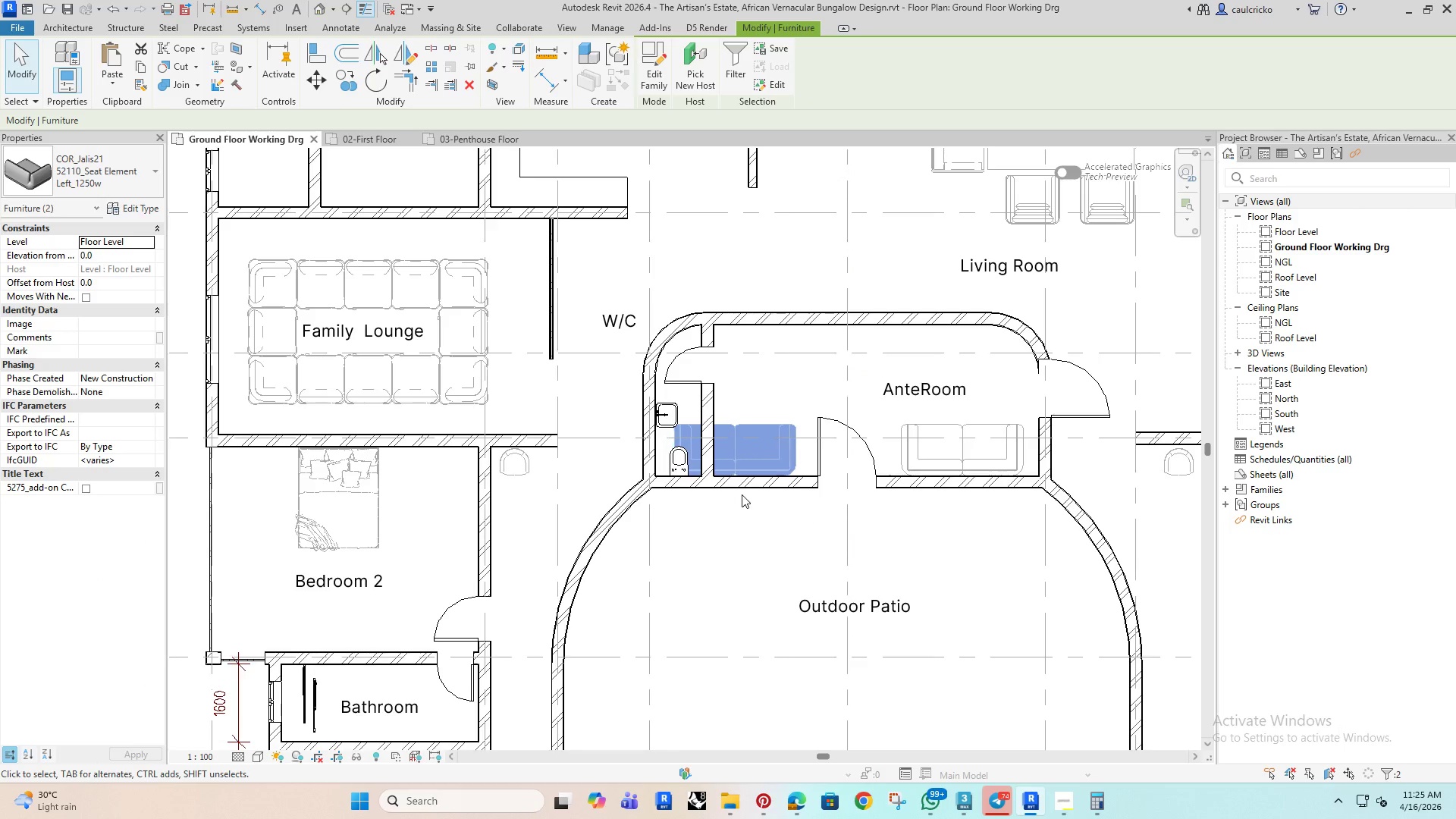 
hold_key(key=ArrowRight, duration=0.67)
 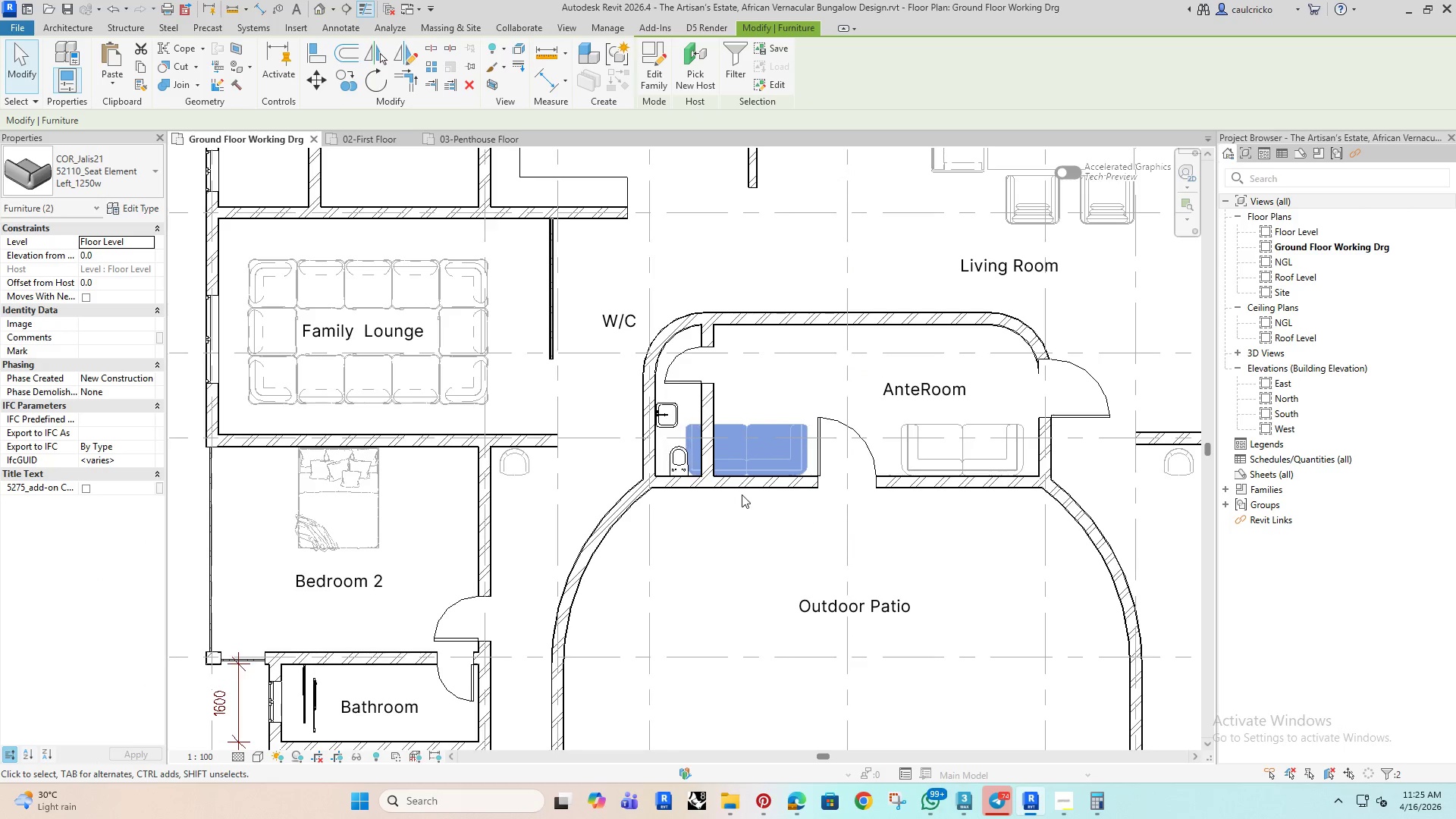 
key(ArrowRight)
 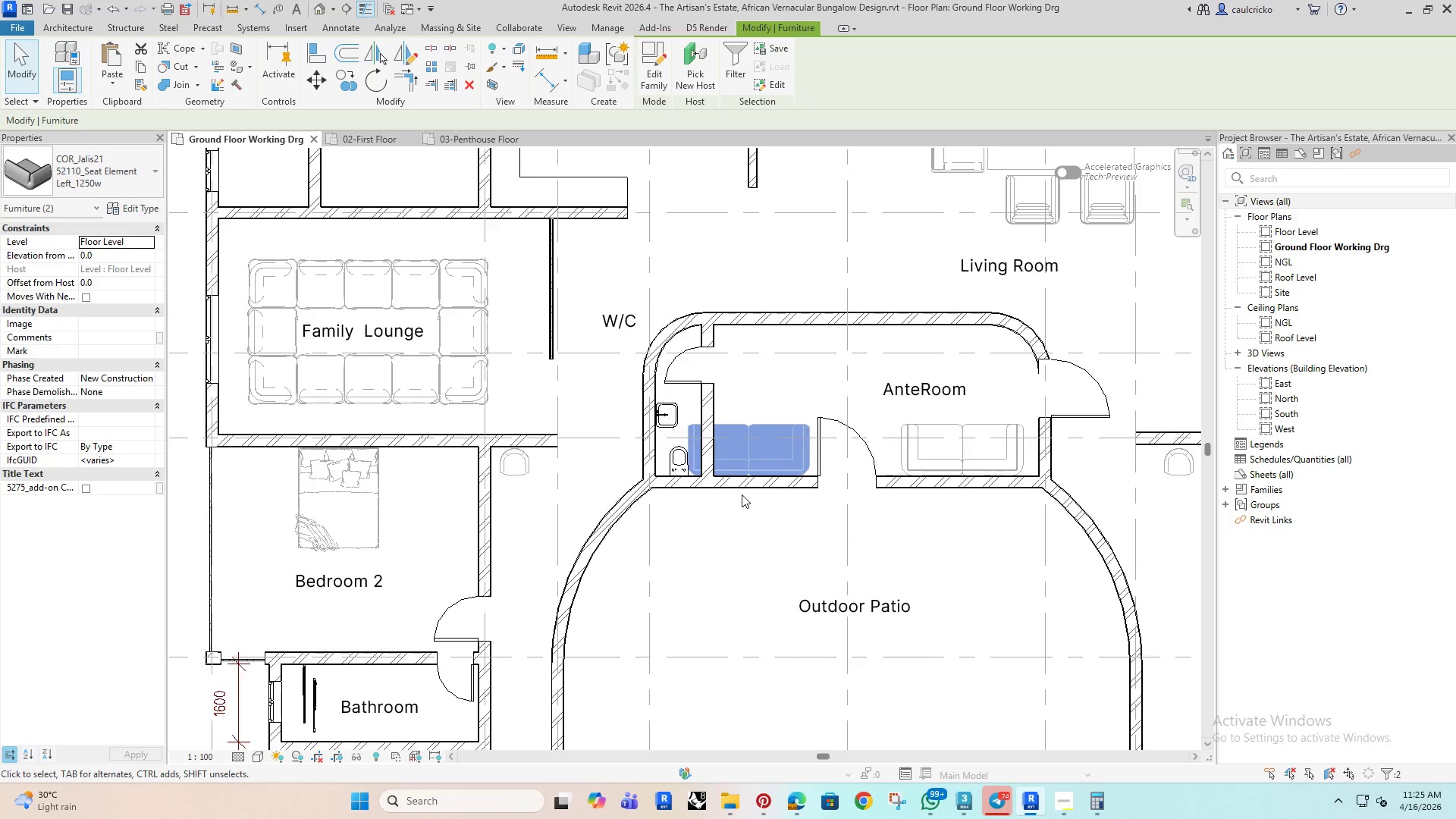 
hold_key(key=ArrowRight, duration=0.53)
 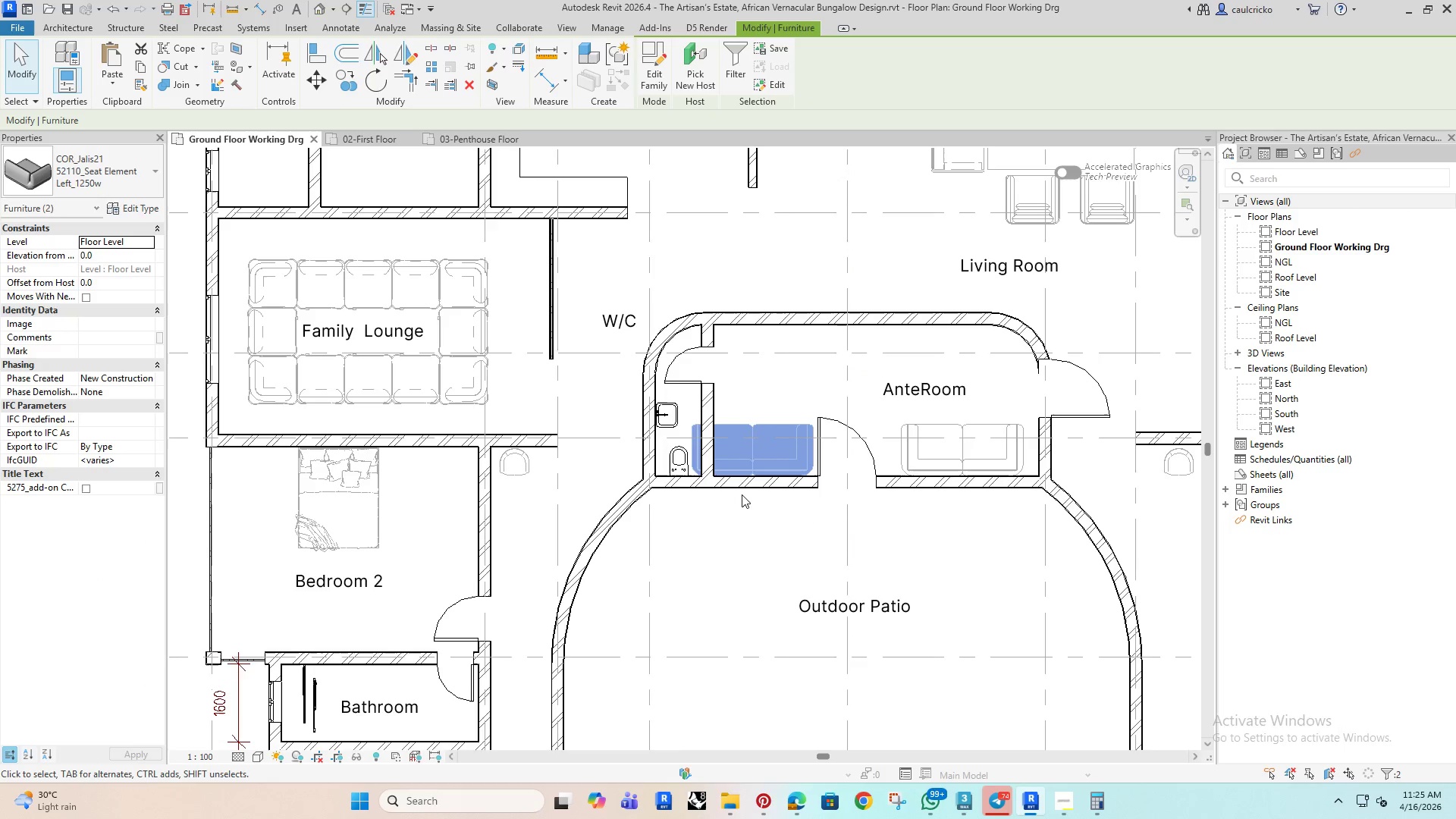 
key(ArrowRight)
 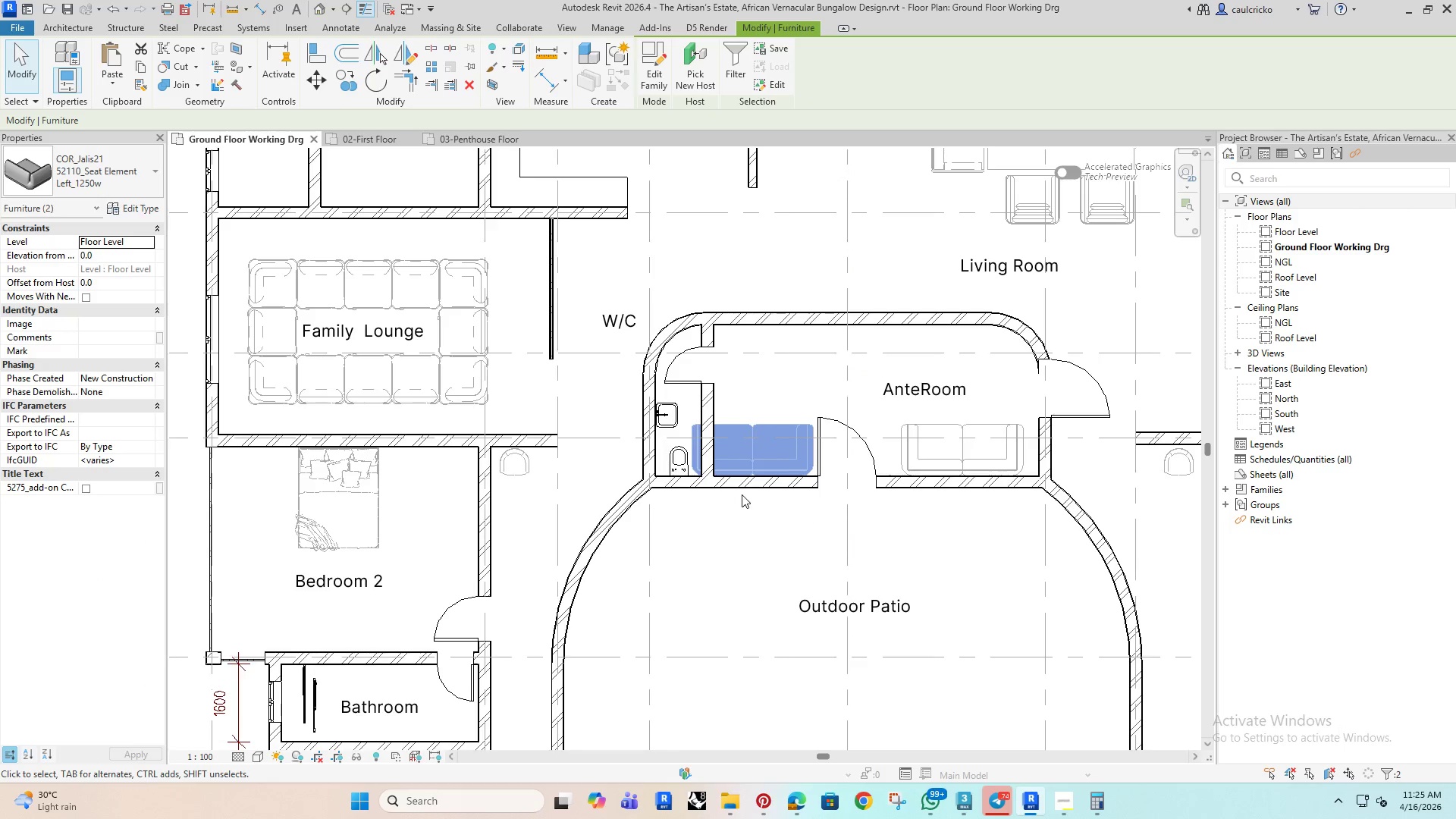 
key(ArrowRight)
 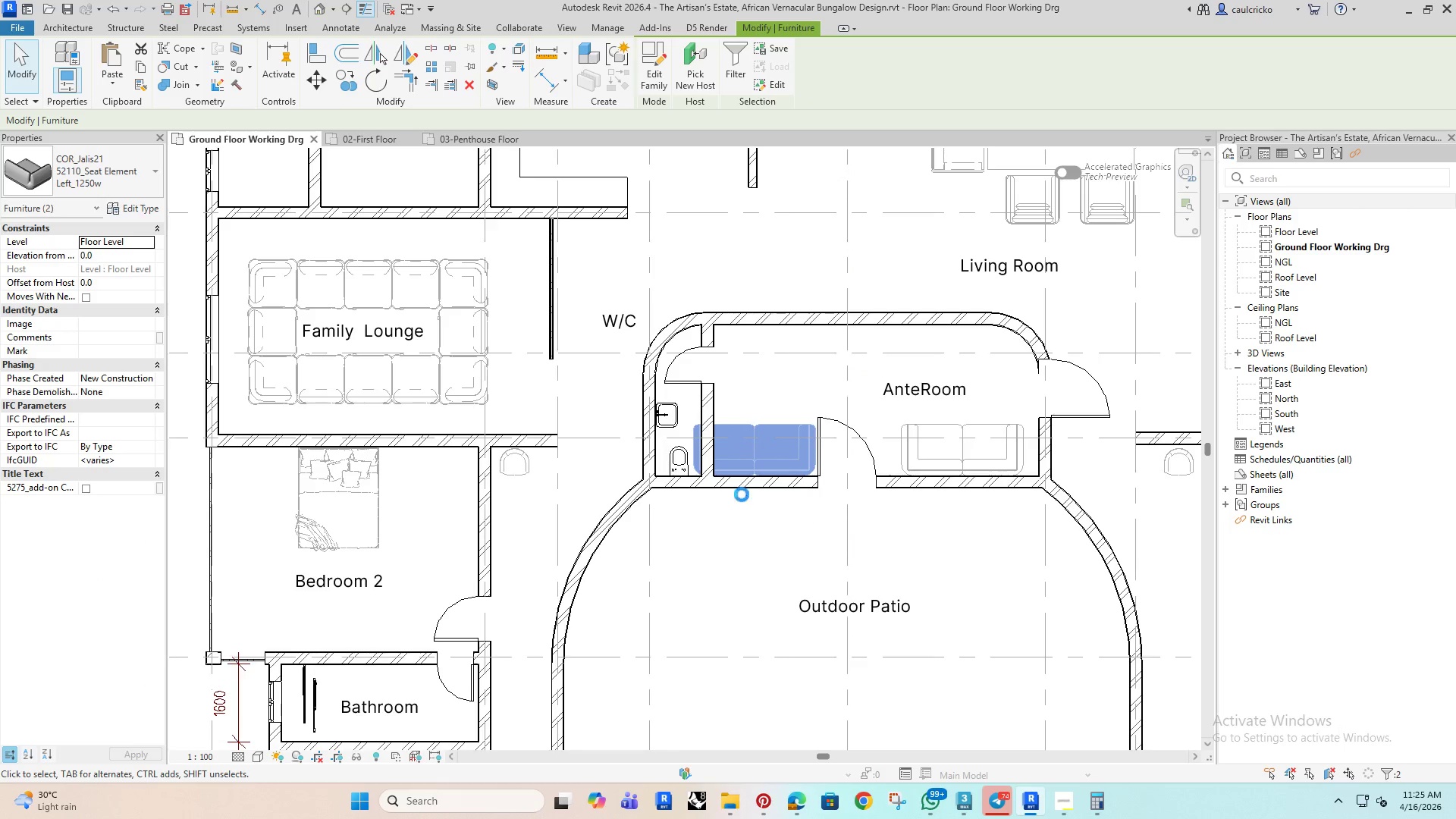 
key(ArrowRight)
 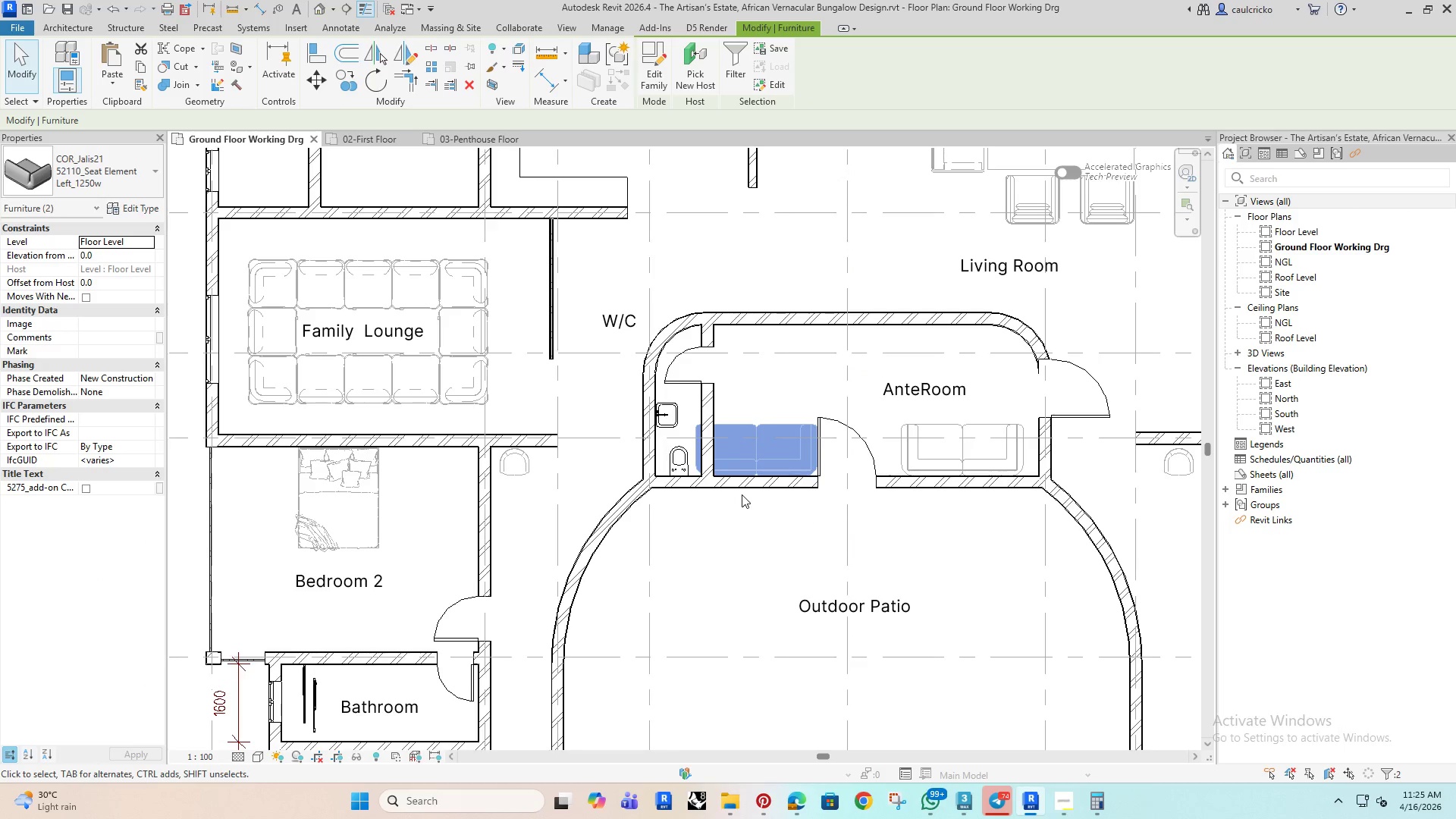 
key(ArrowRight)
 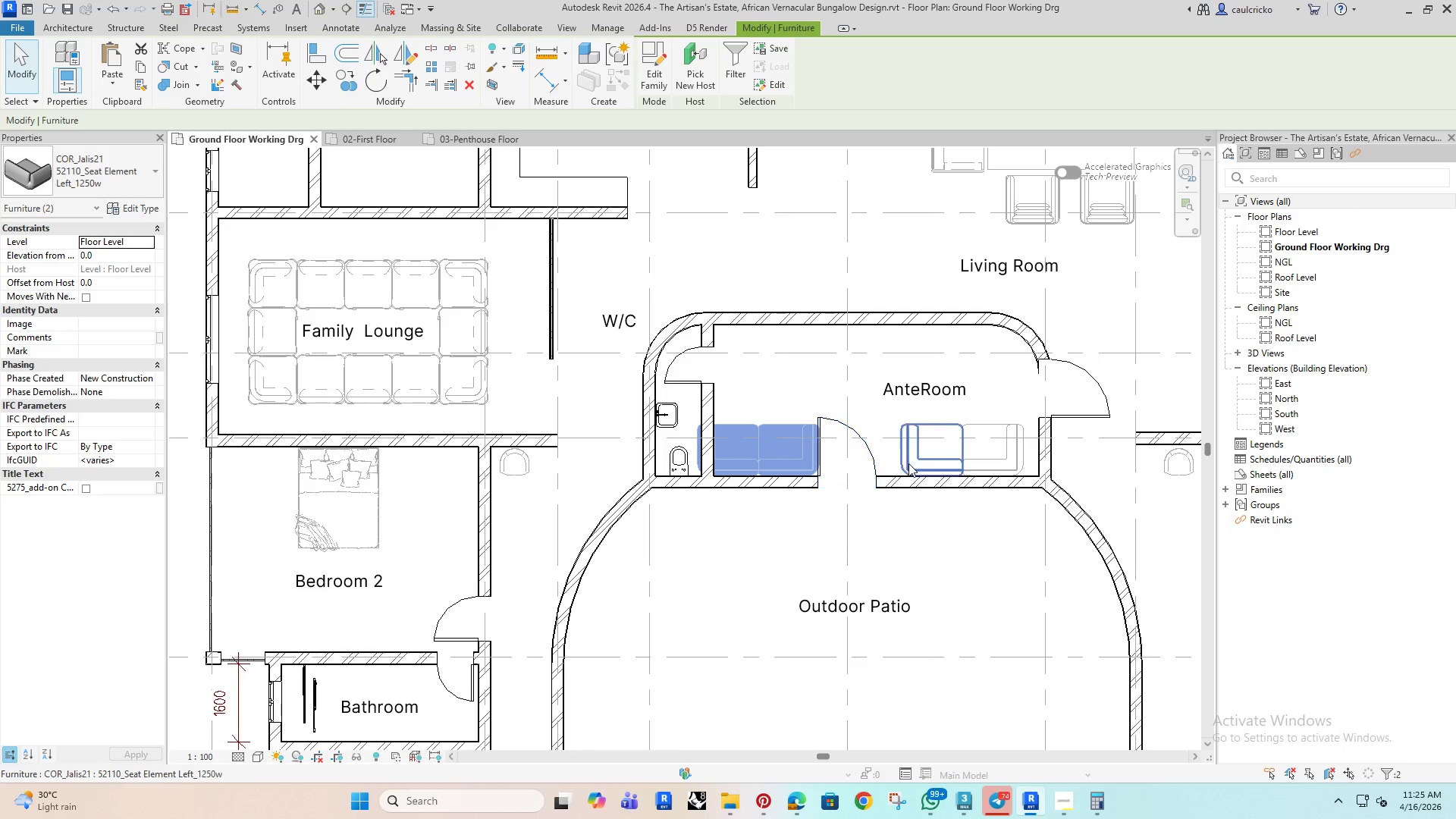 
left_click([945, 458])
 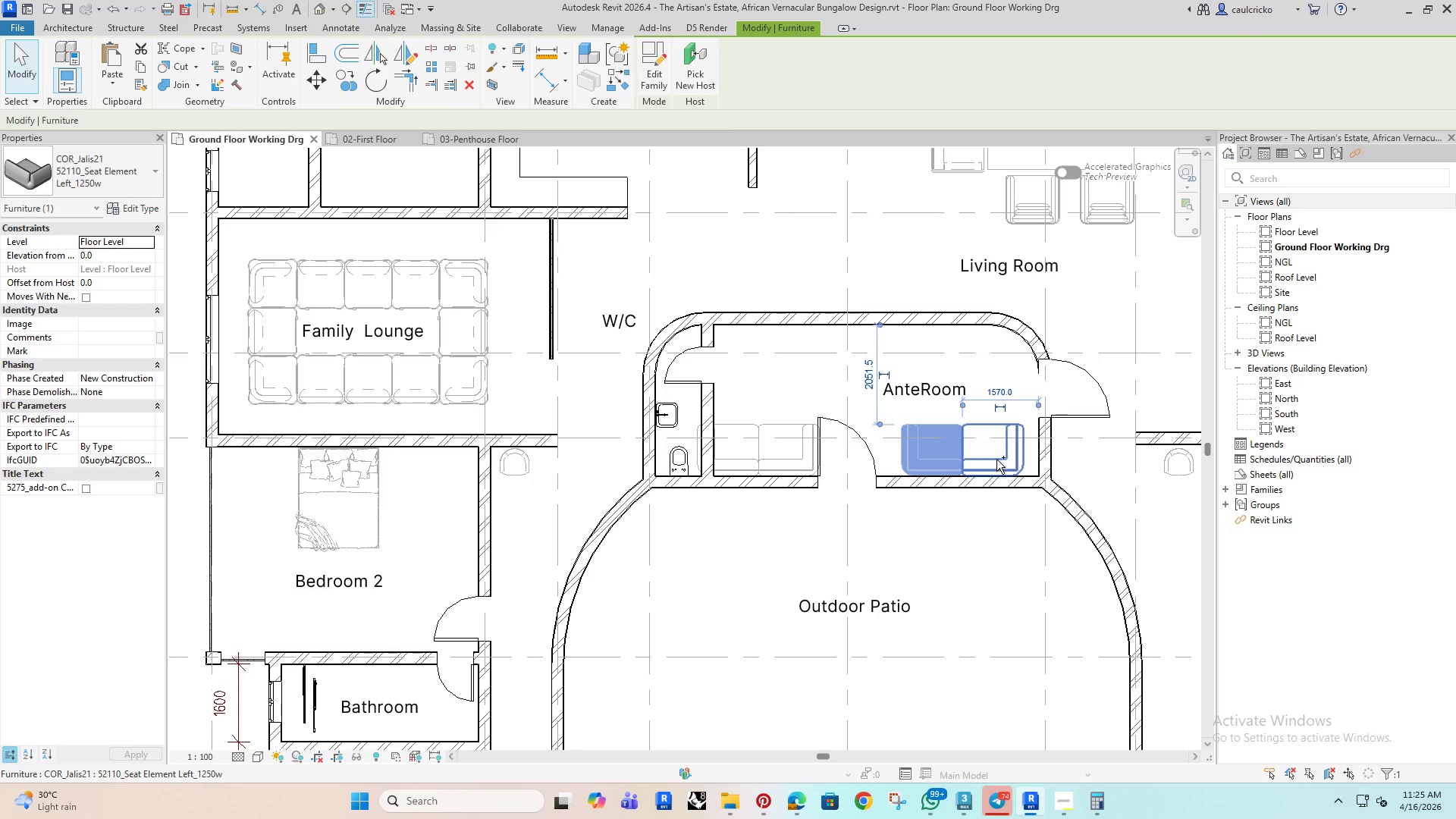 
hold_key(key=ControlRight, duration=0.34)
left_click([996, 460])
 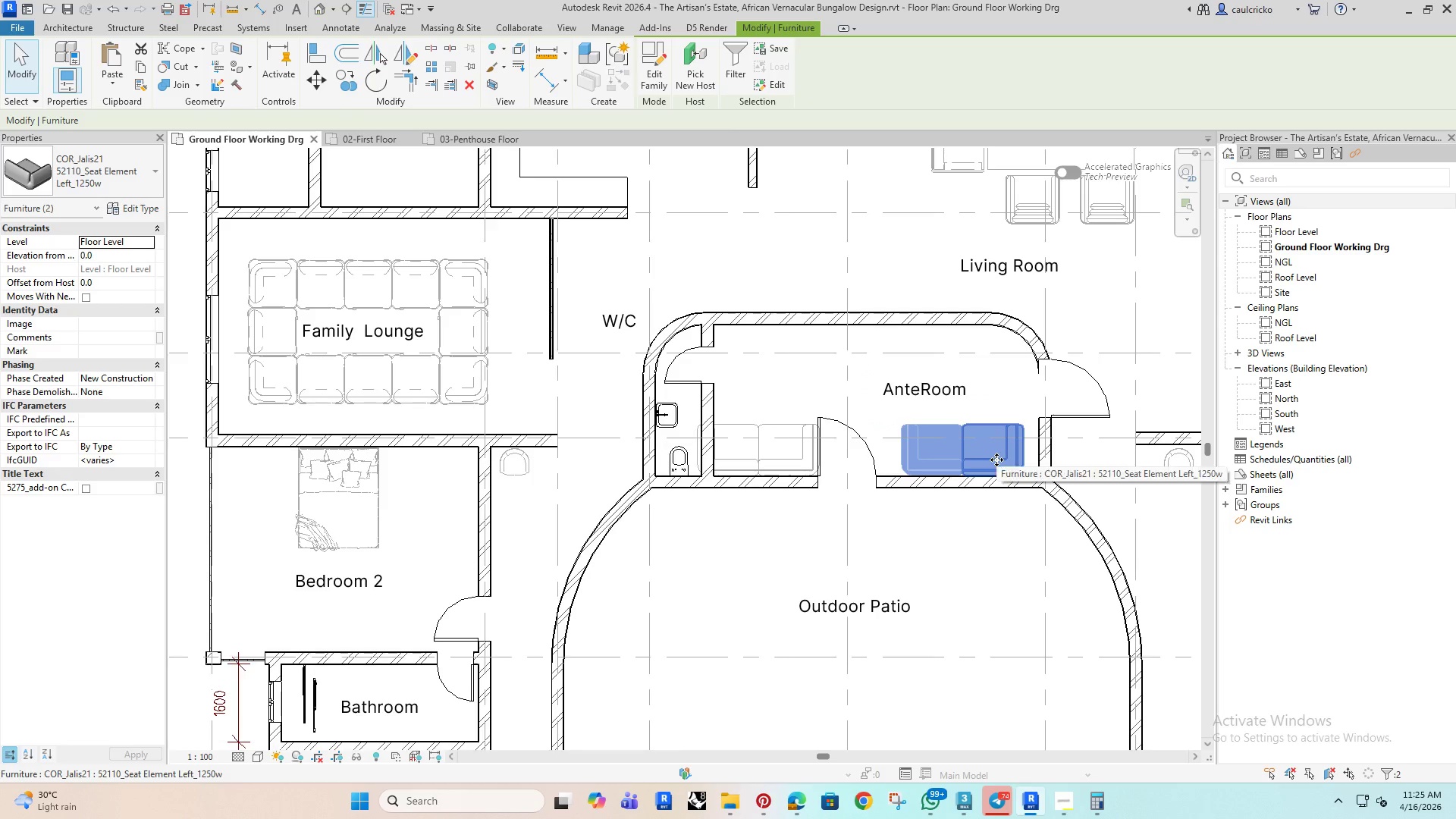 
key(ArrowRight)
 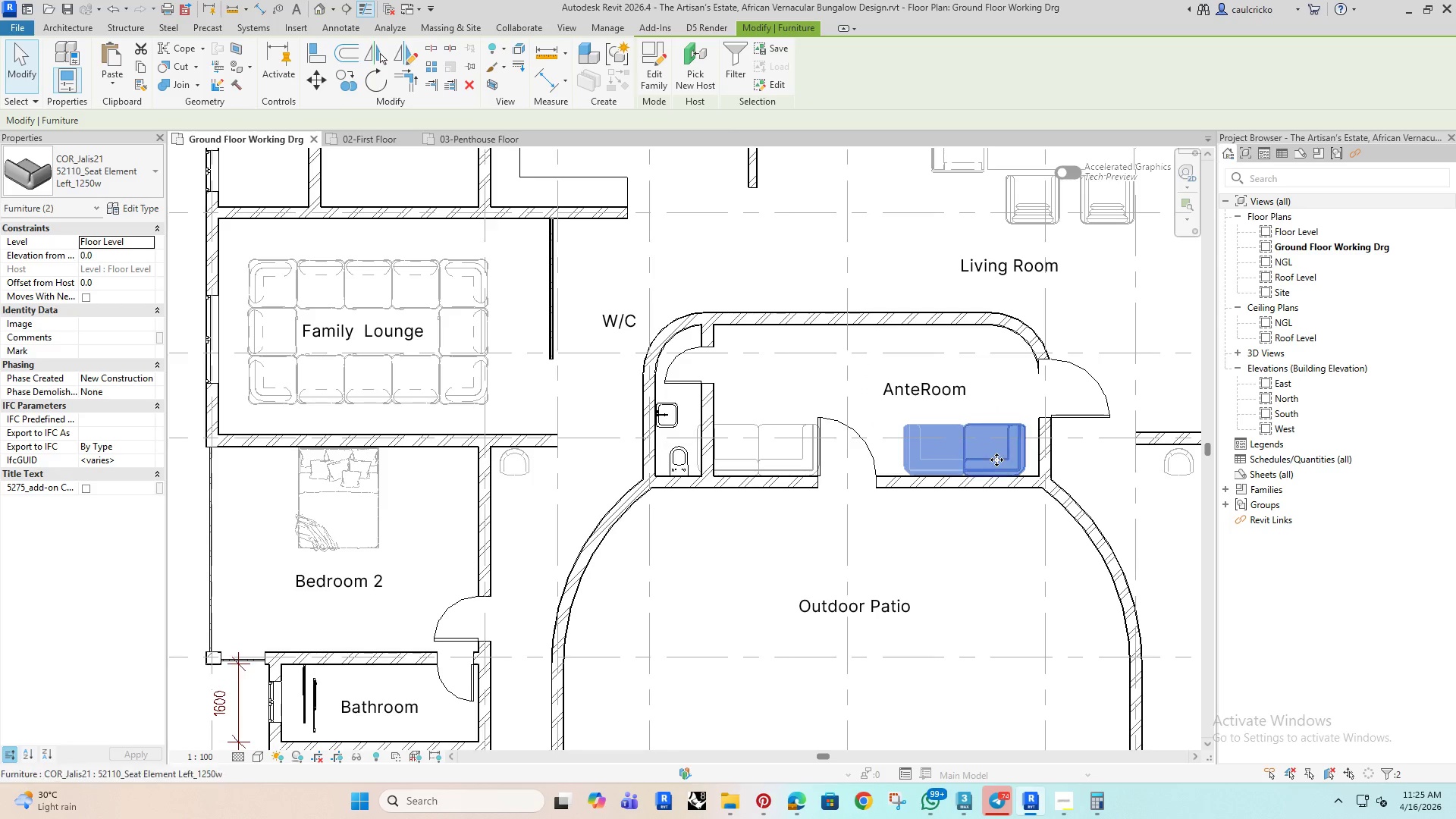 
key(ArrowRight)
 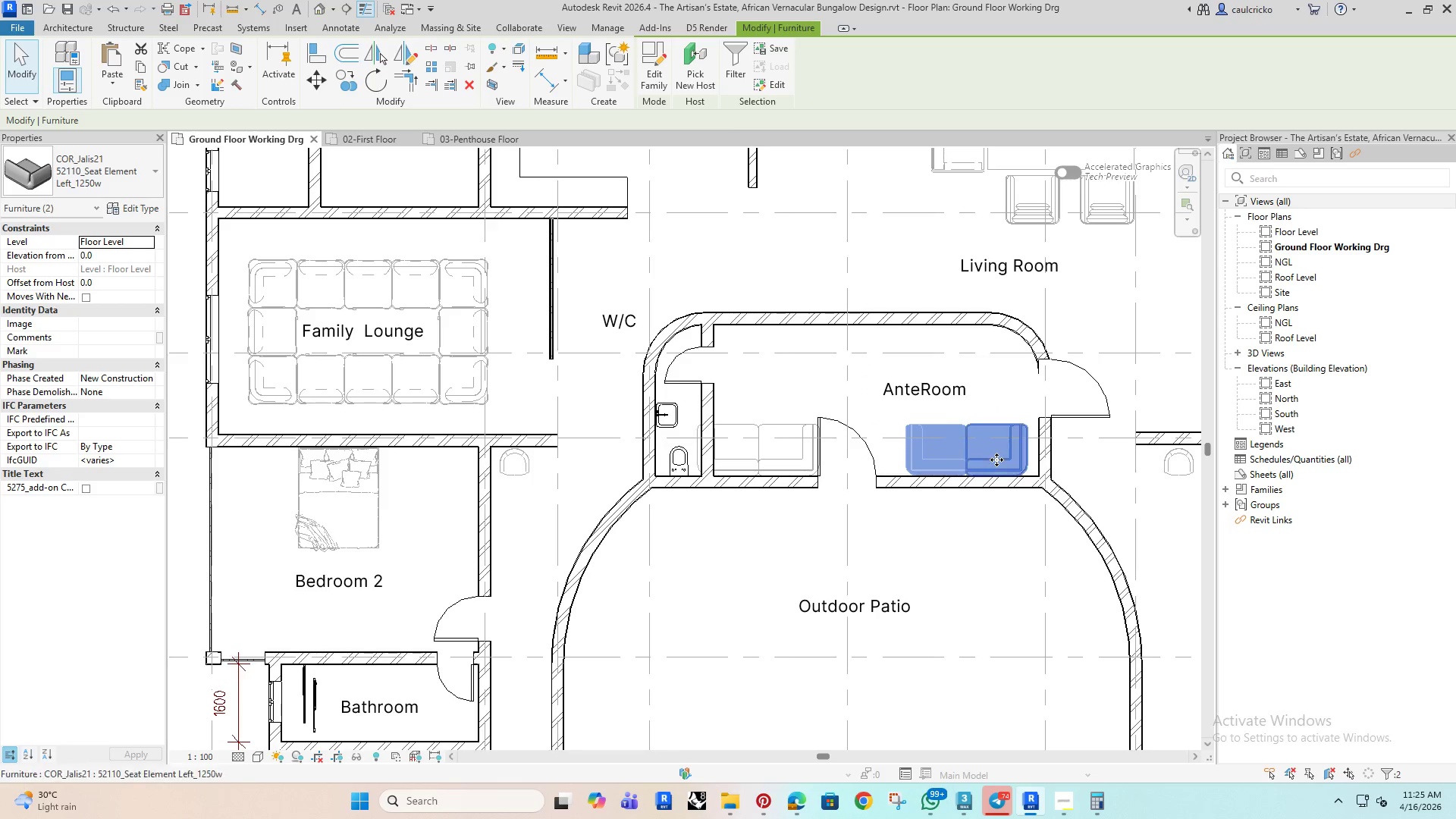 
key(ArrowRight)
 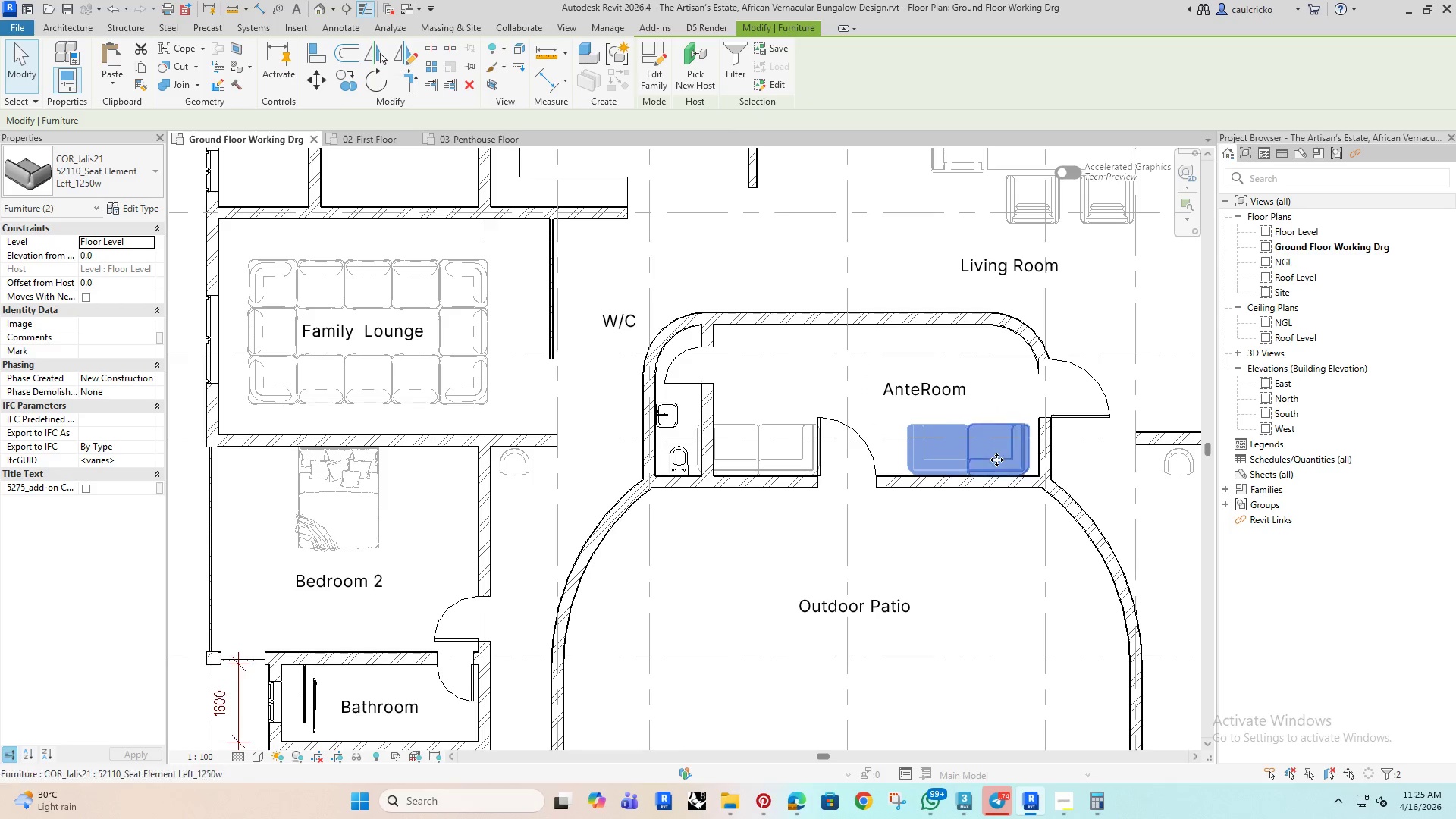 
key(ArrowRight)
 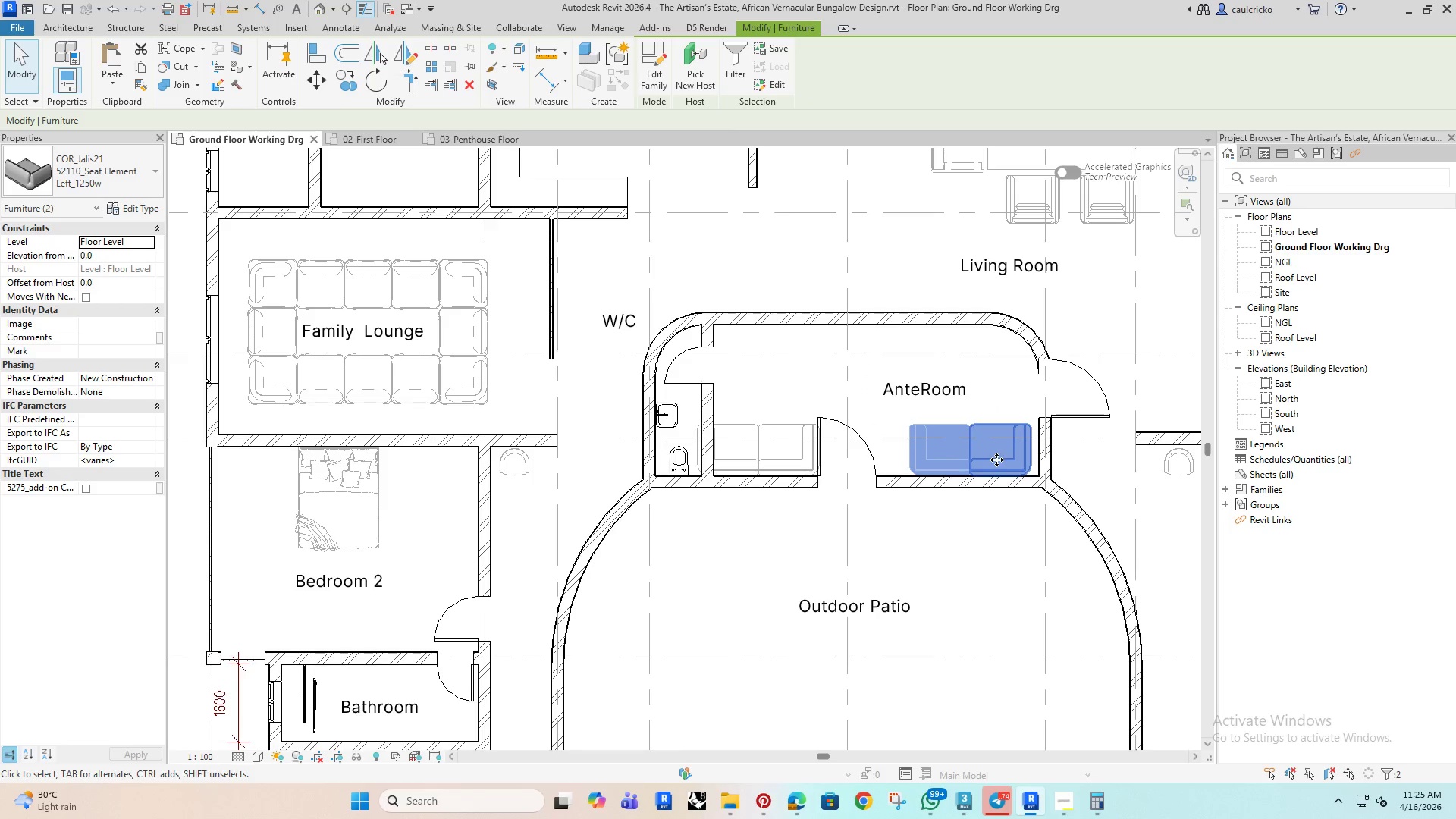 
key(ArrowRight)
 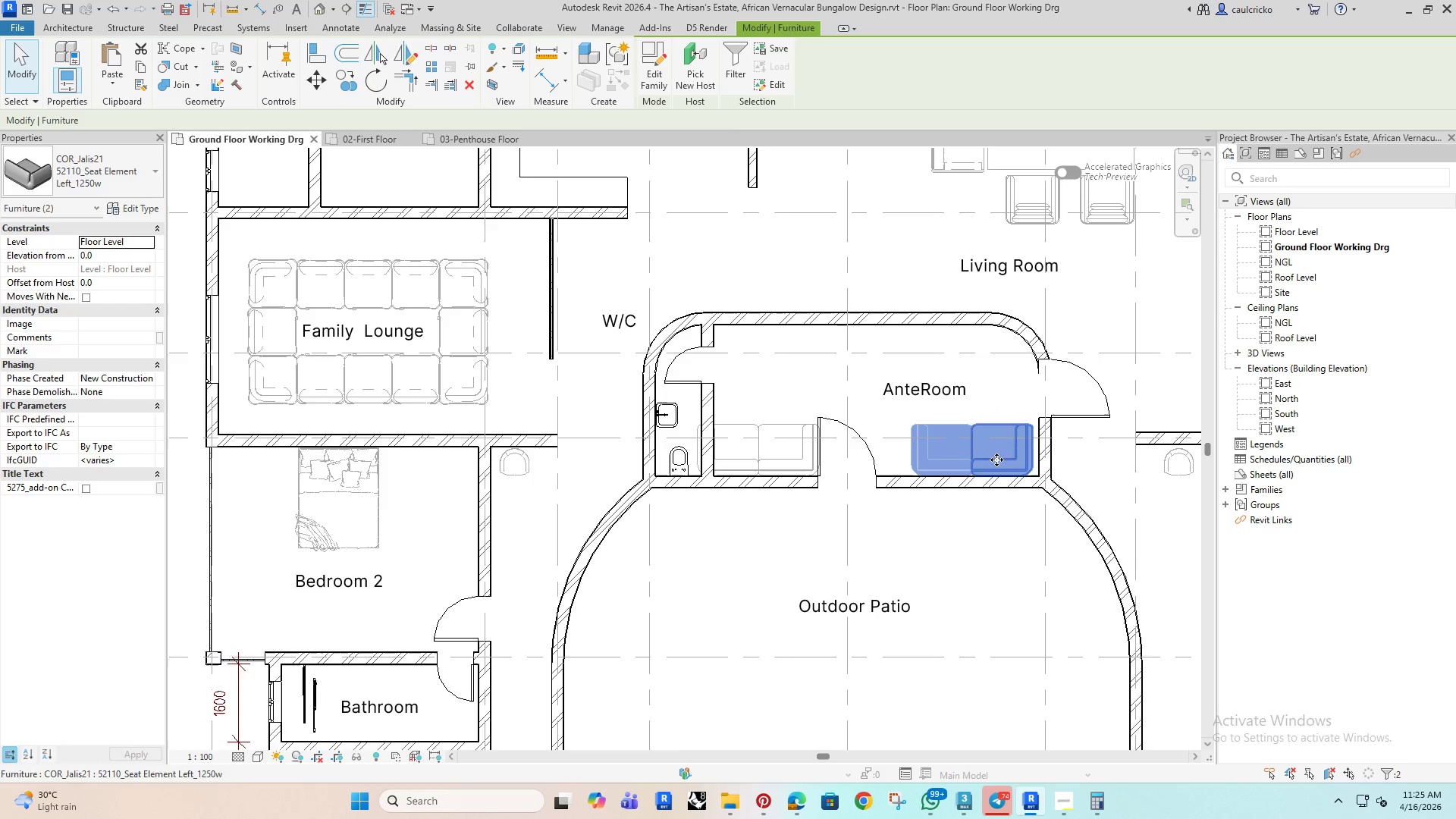 
key(ArrowRight)
 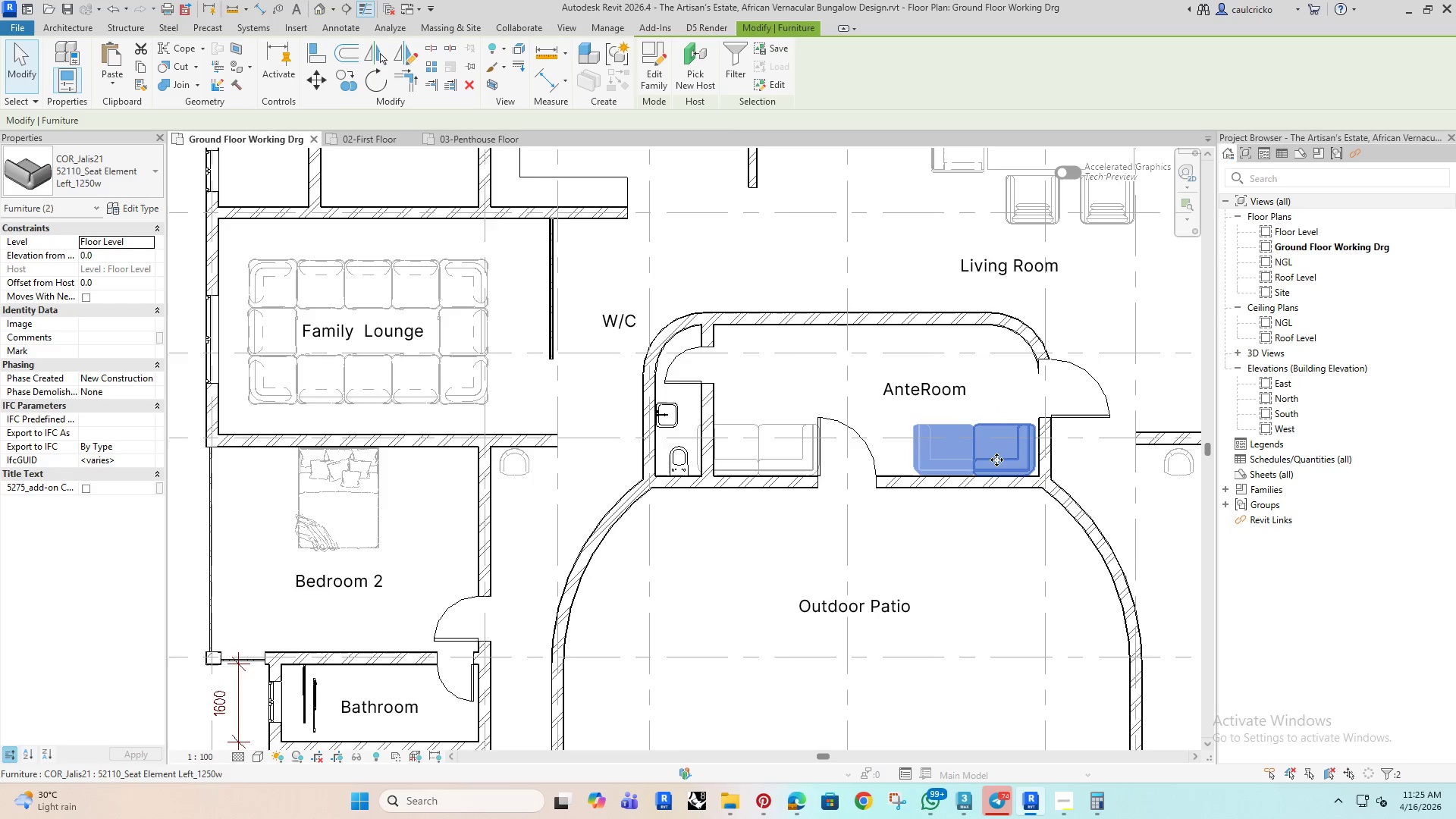 
key(ArrowRight)
 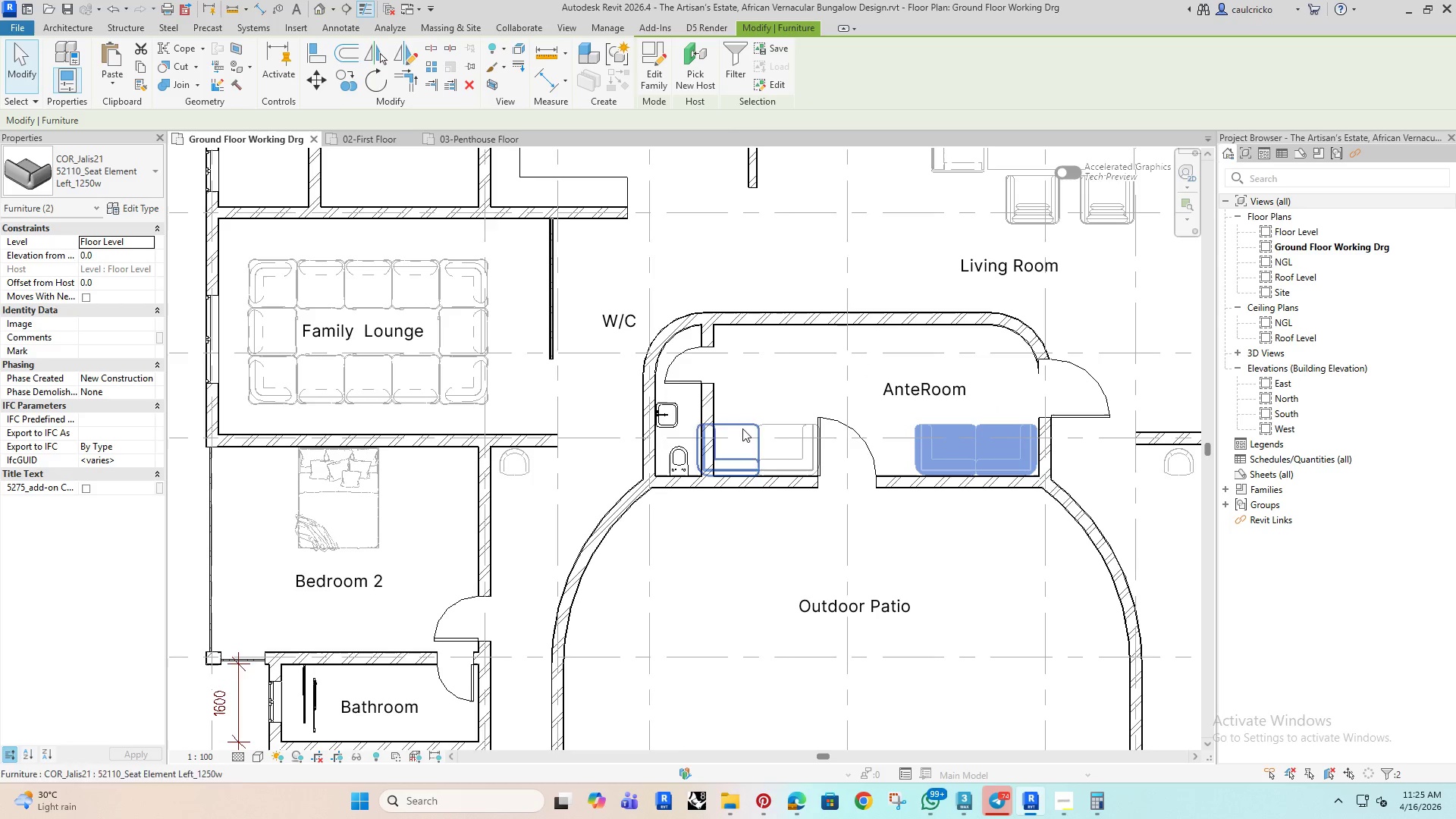 
left_click([868, 447])
 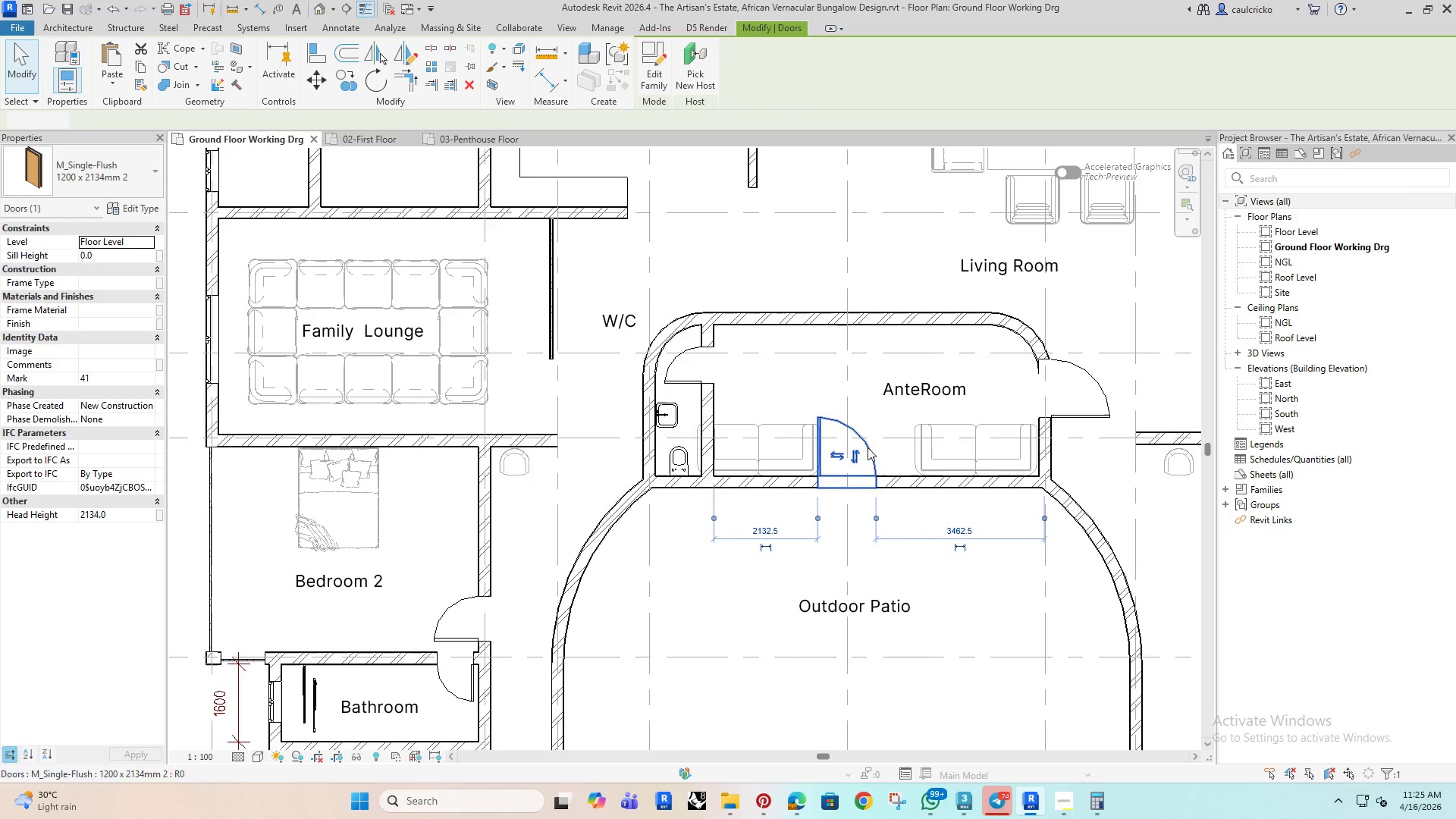 
key(ArrowRight)
 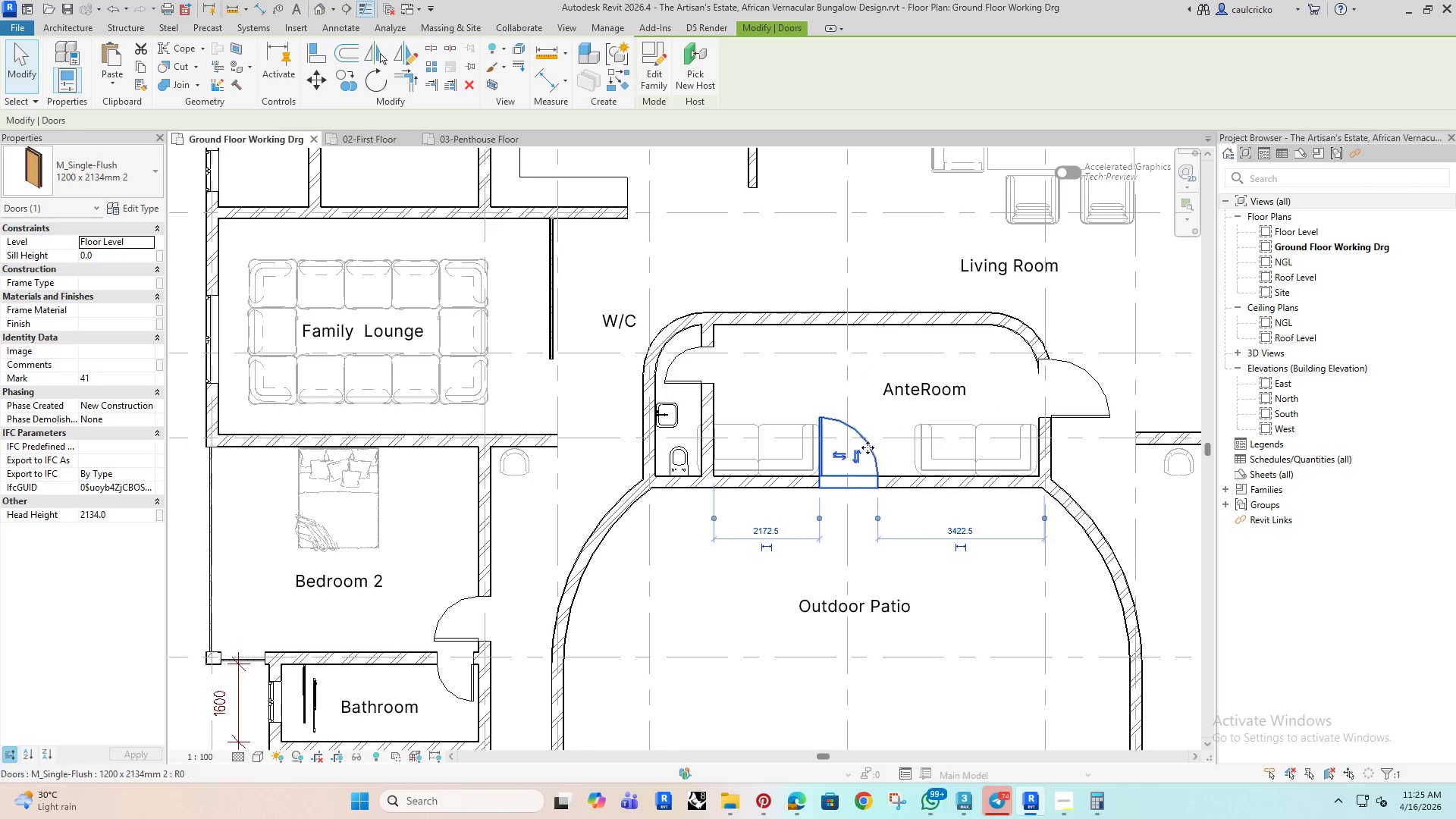 
key(ArrowRight)
 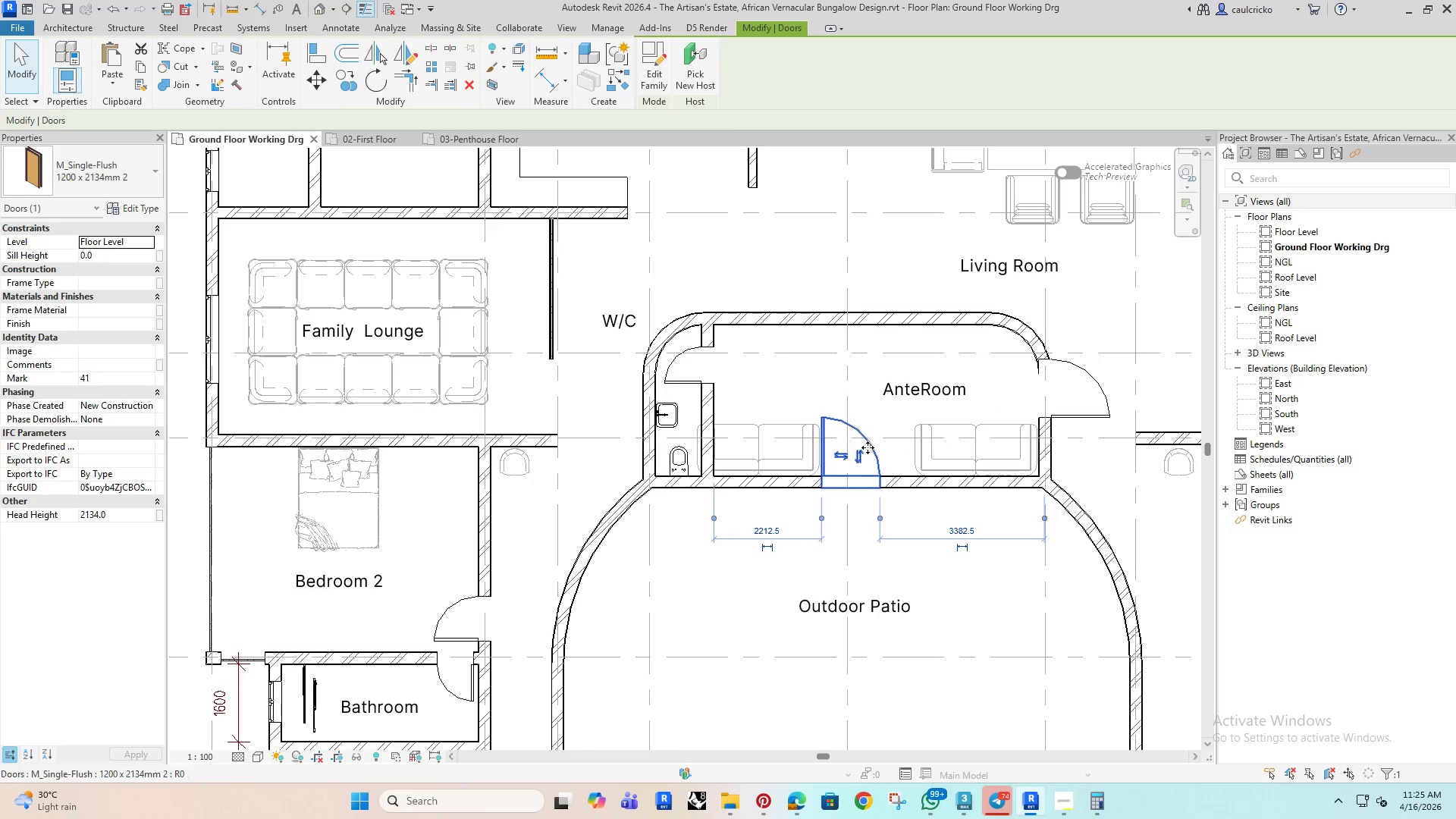 
key(ArrowRight)
 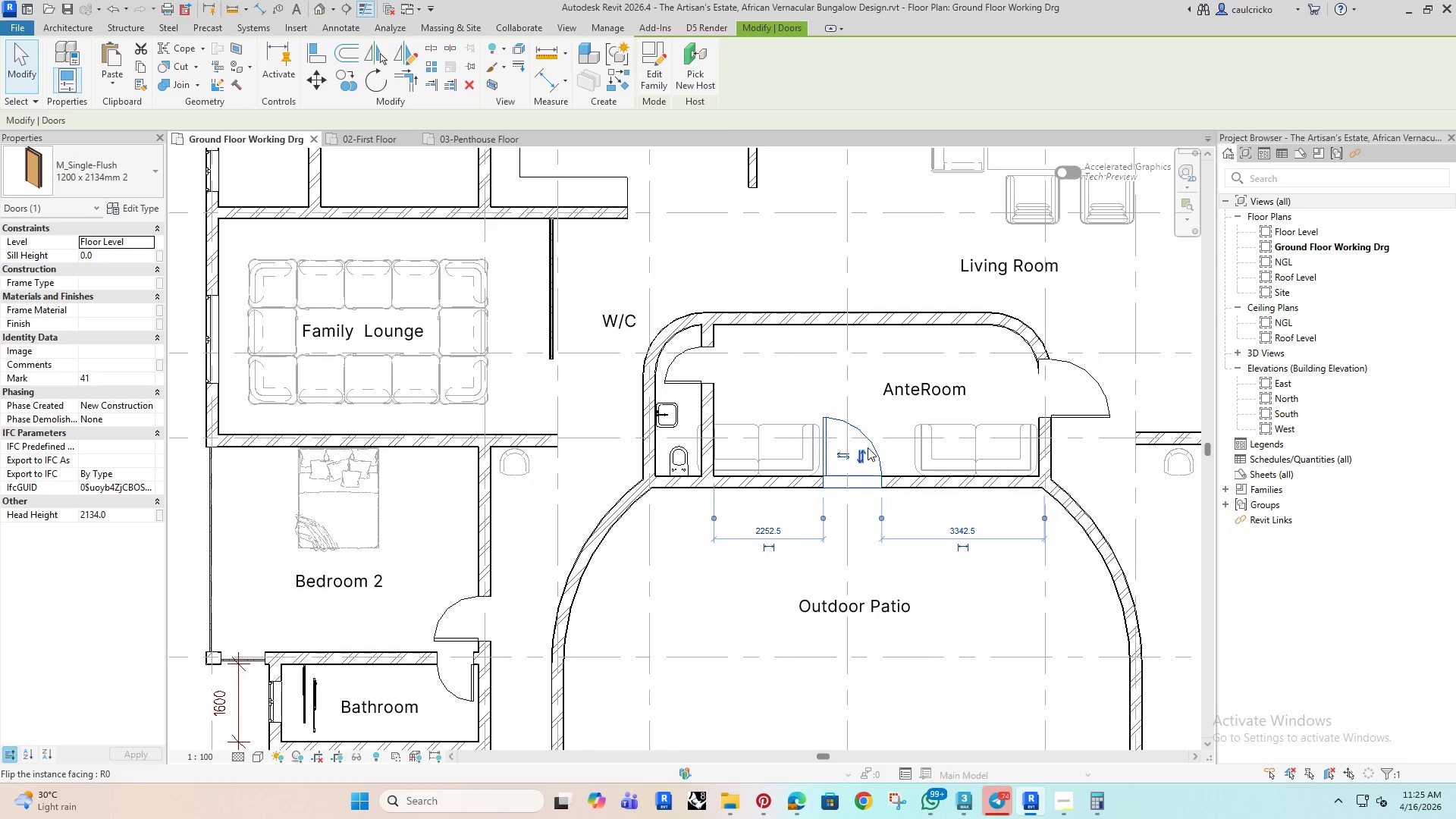 
key(ArrowRight)
 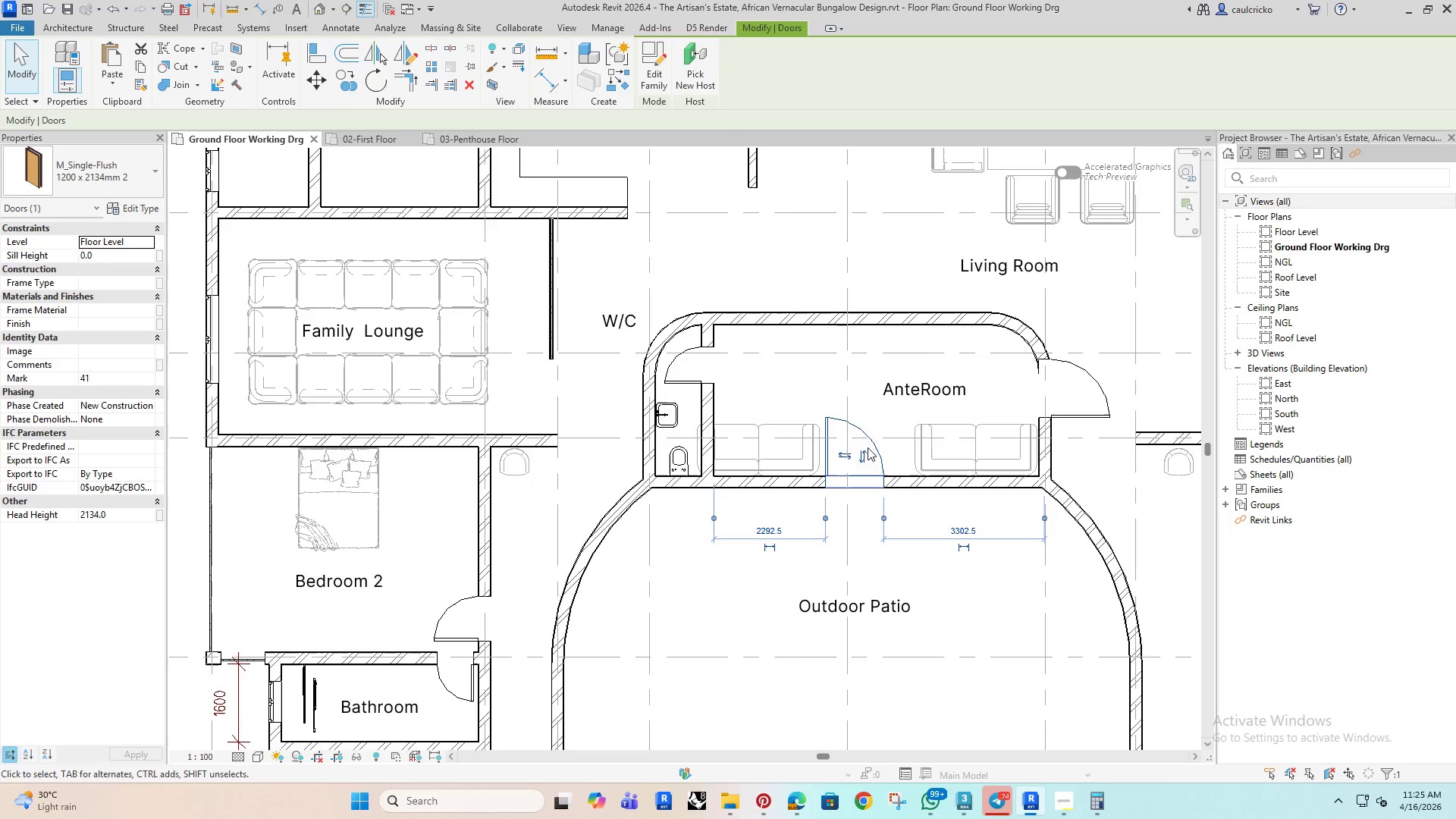 
key(ArrowRight)
 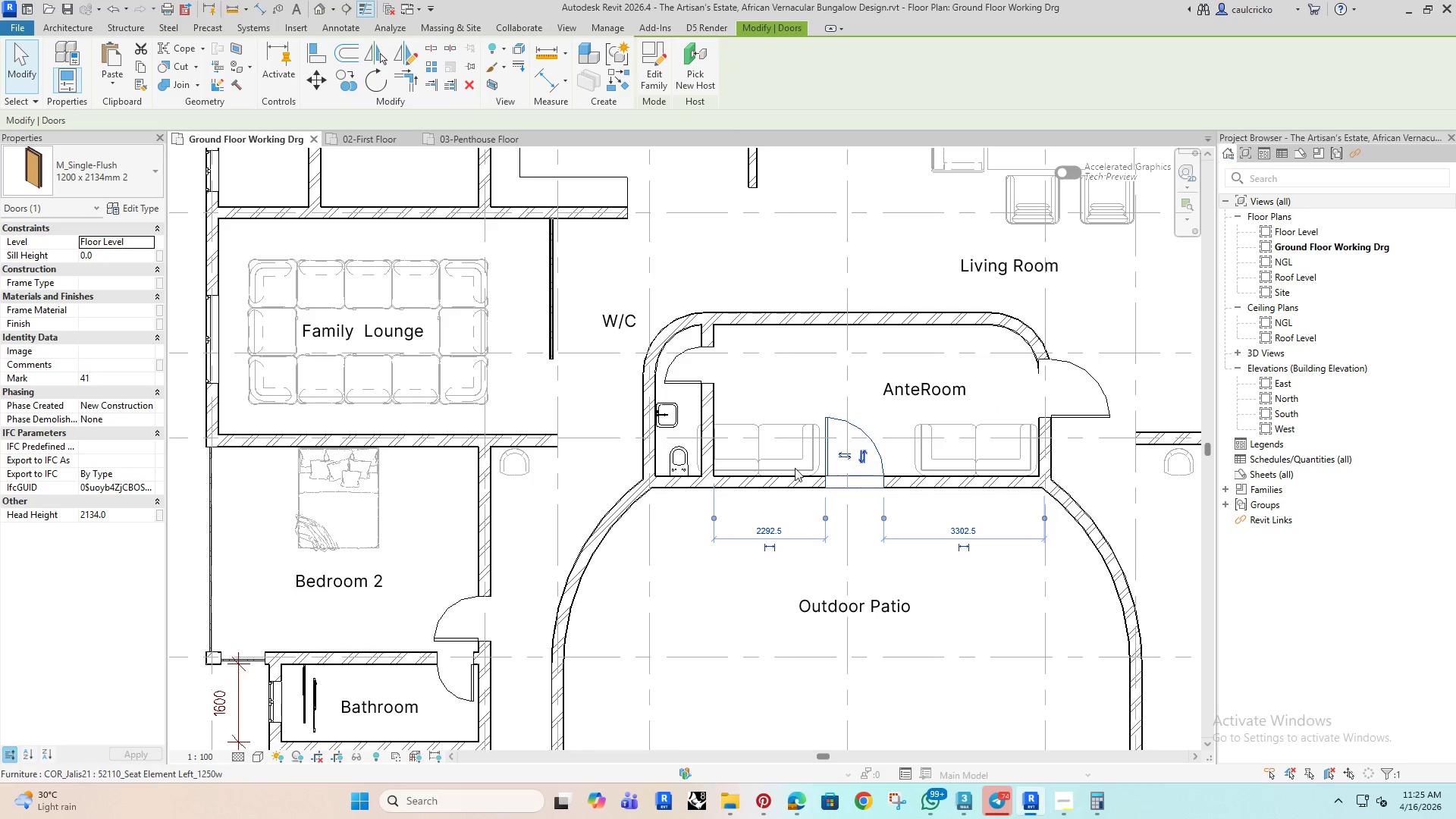 
key(ArrowRight)
 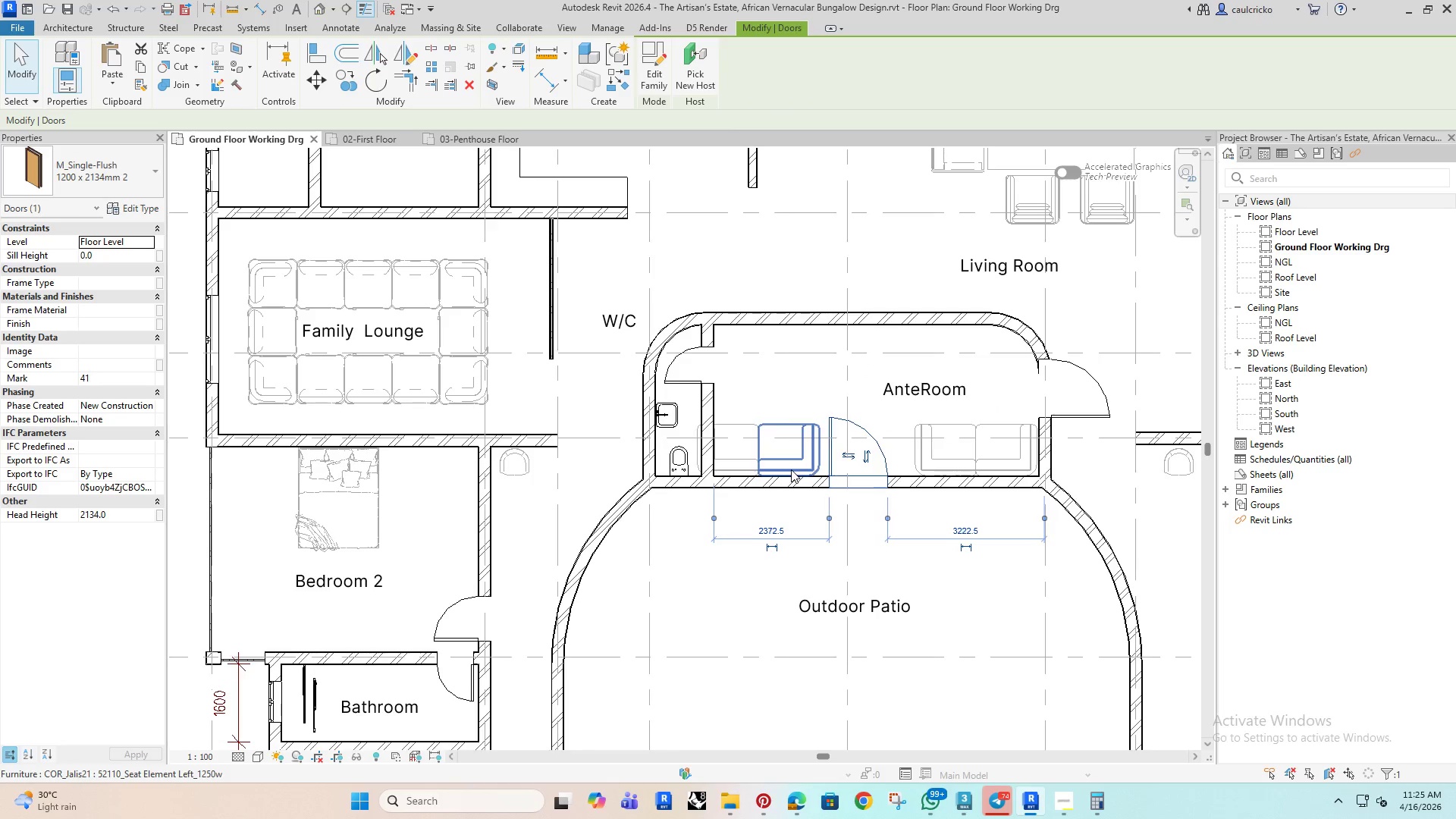 
key(ArrowRight)
 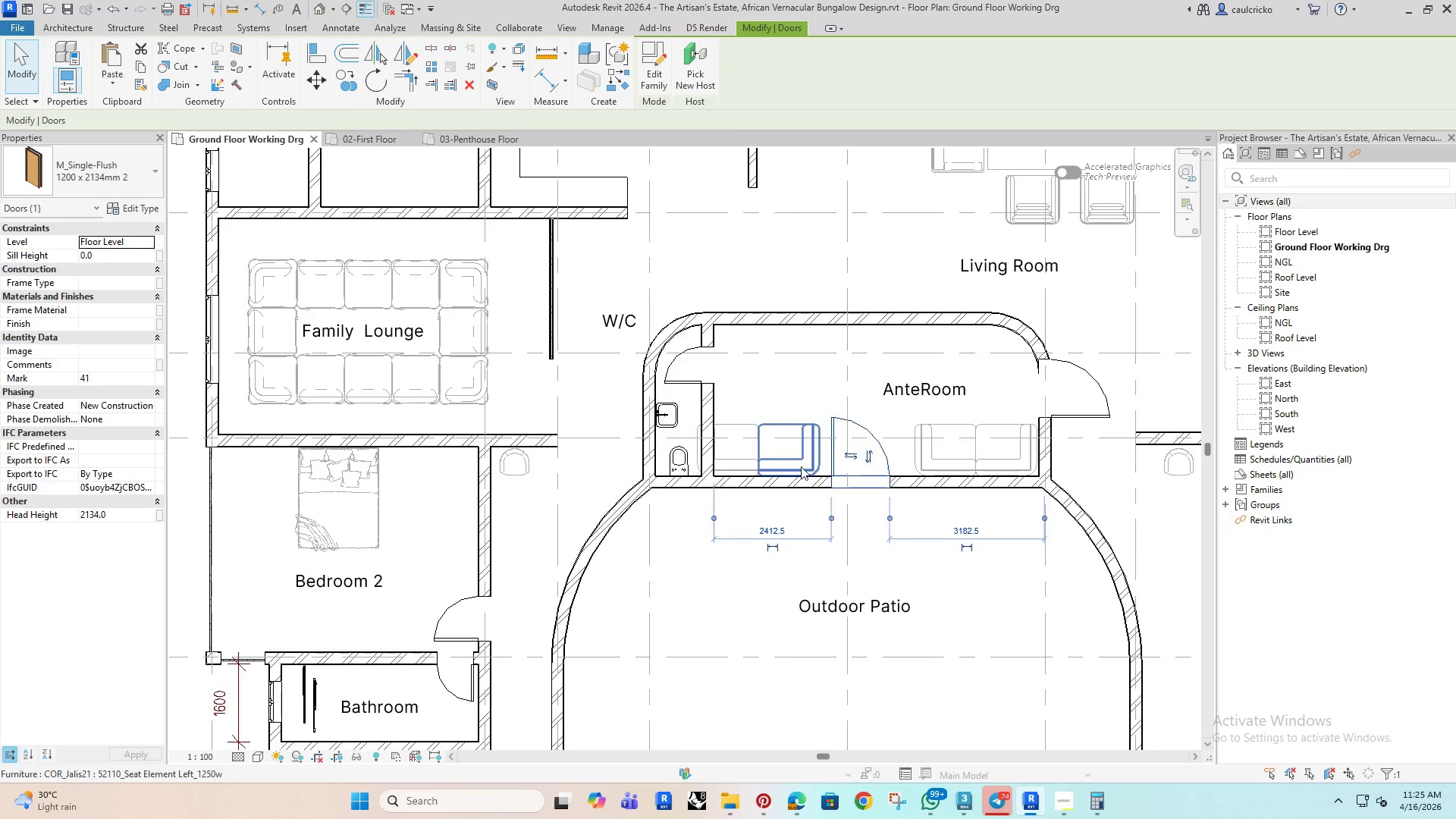 
key(ArrowRight)
 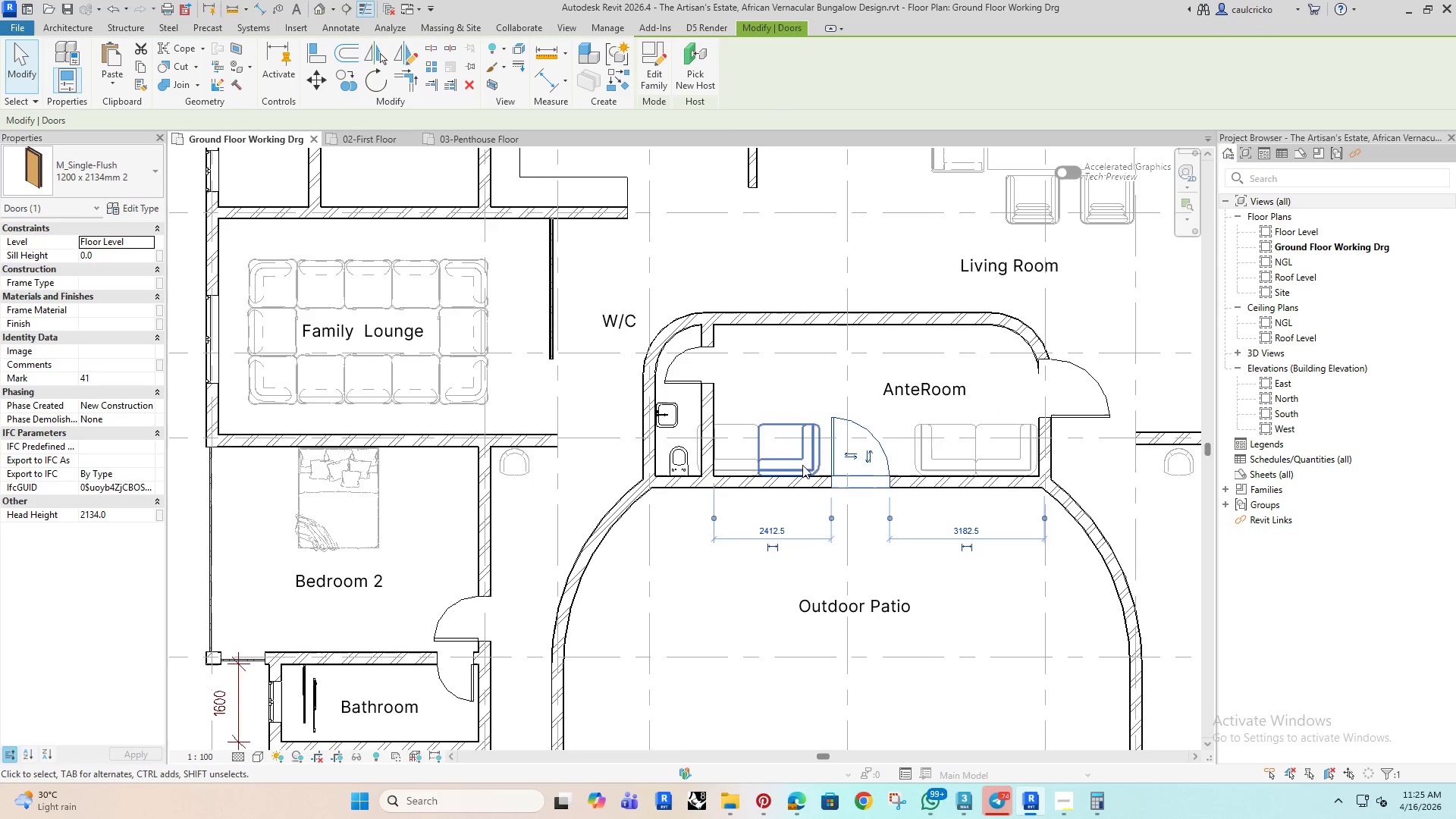 
key(ArrowRight)
 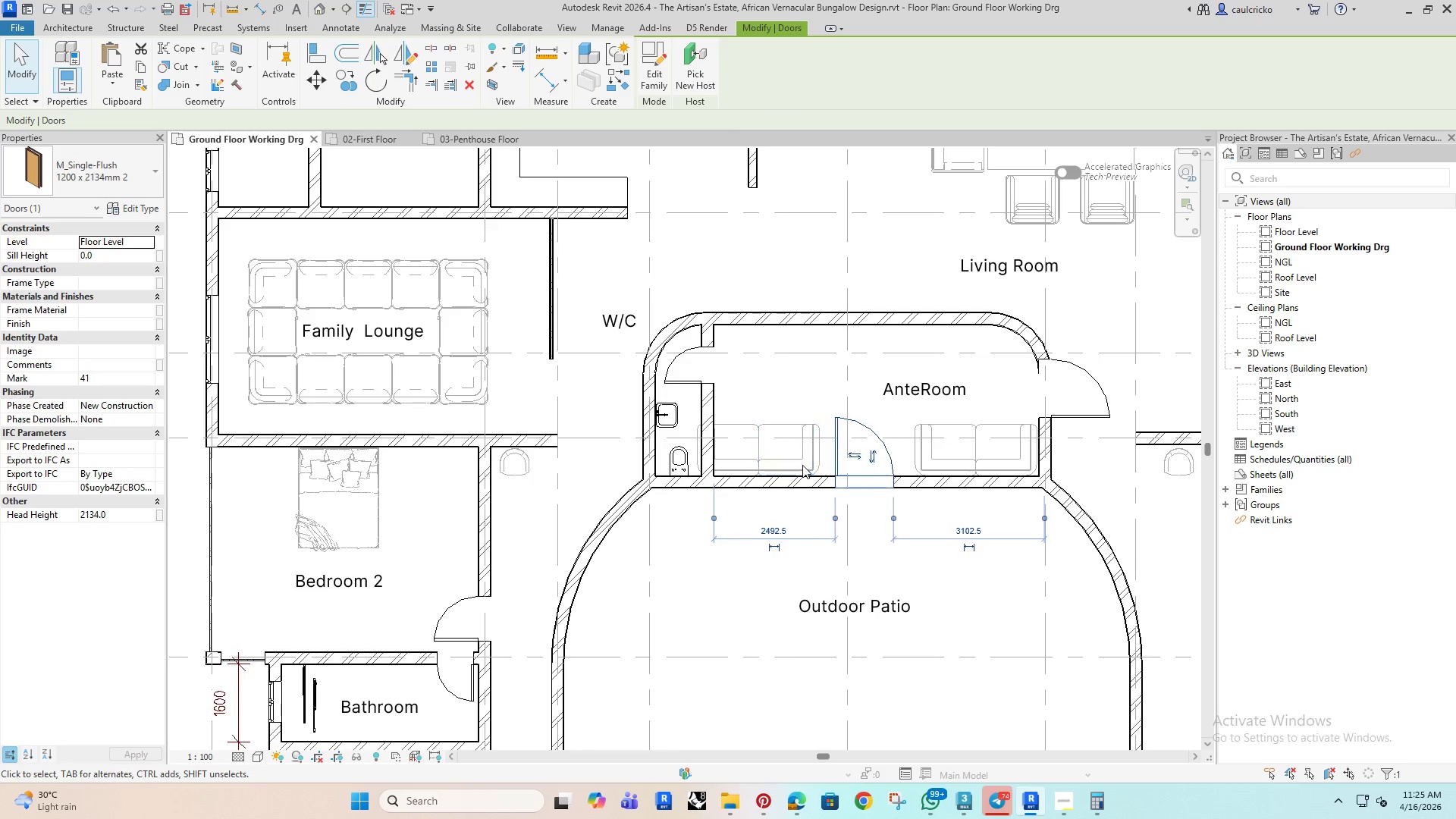 
key(ArrowRight)
 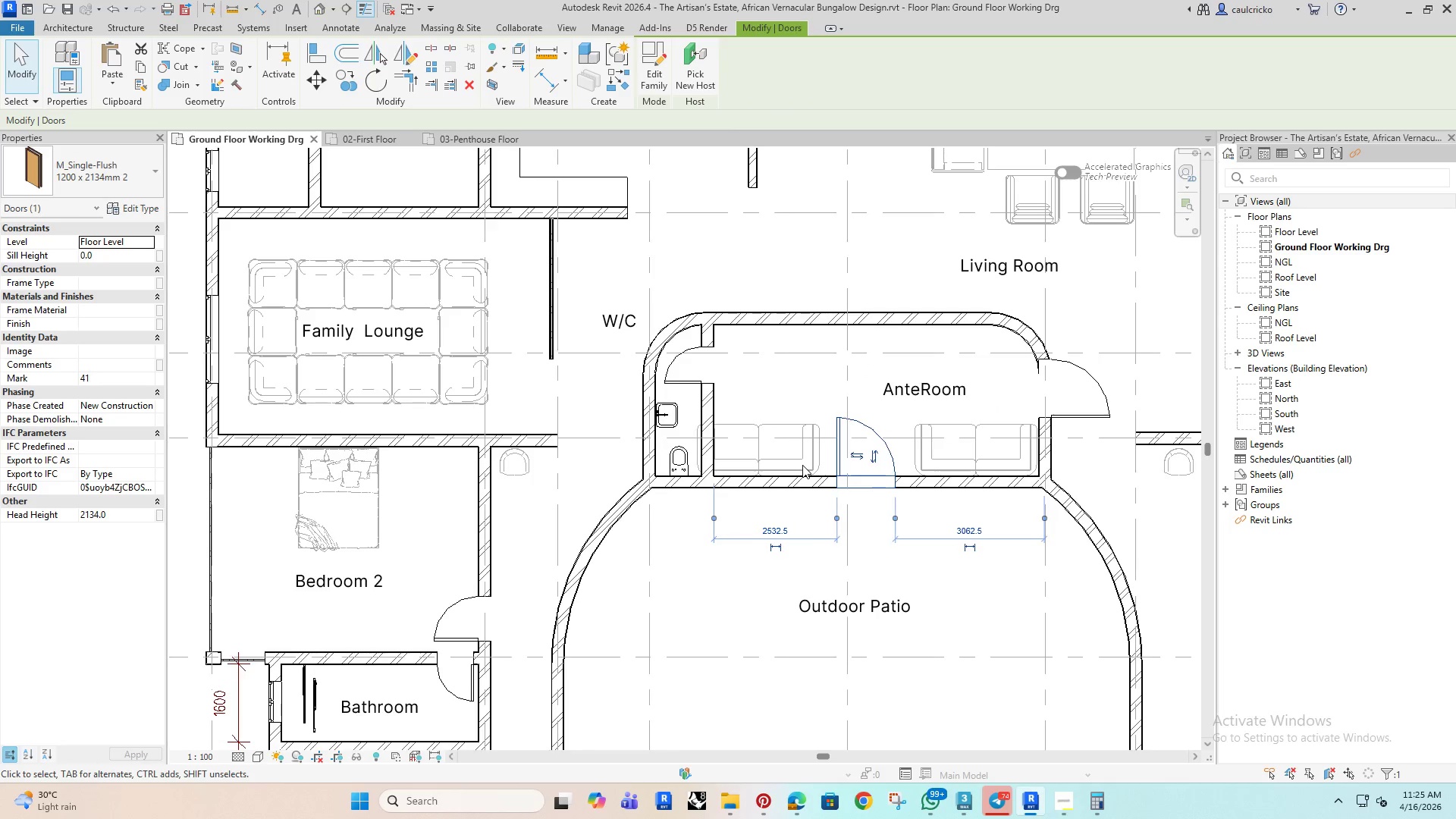 
key(ArrowRight)
 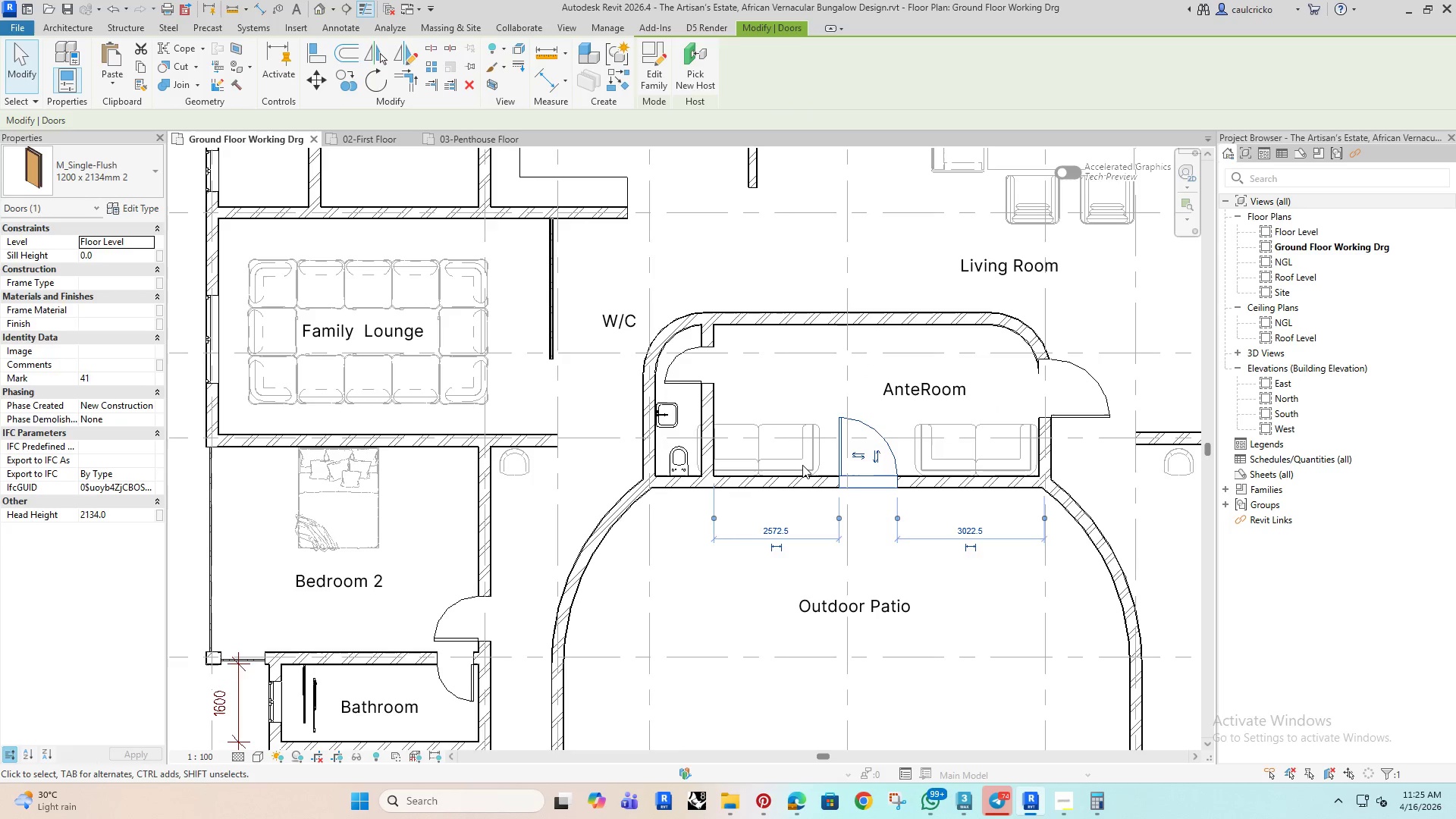 
left_click([802, 465])
 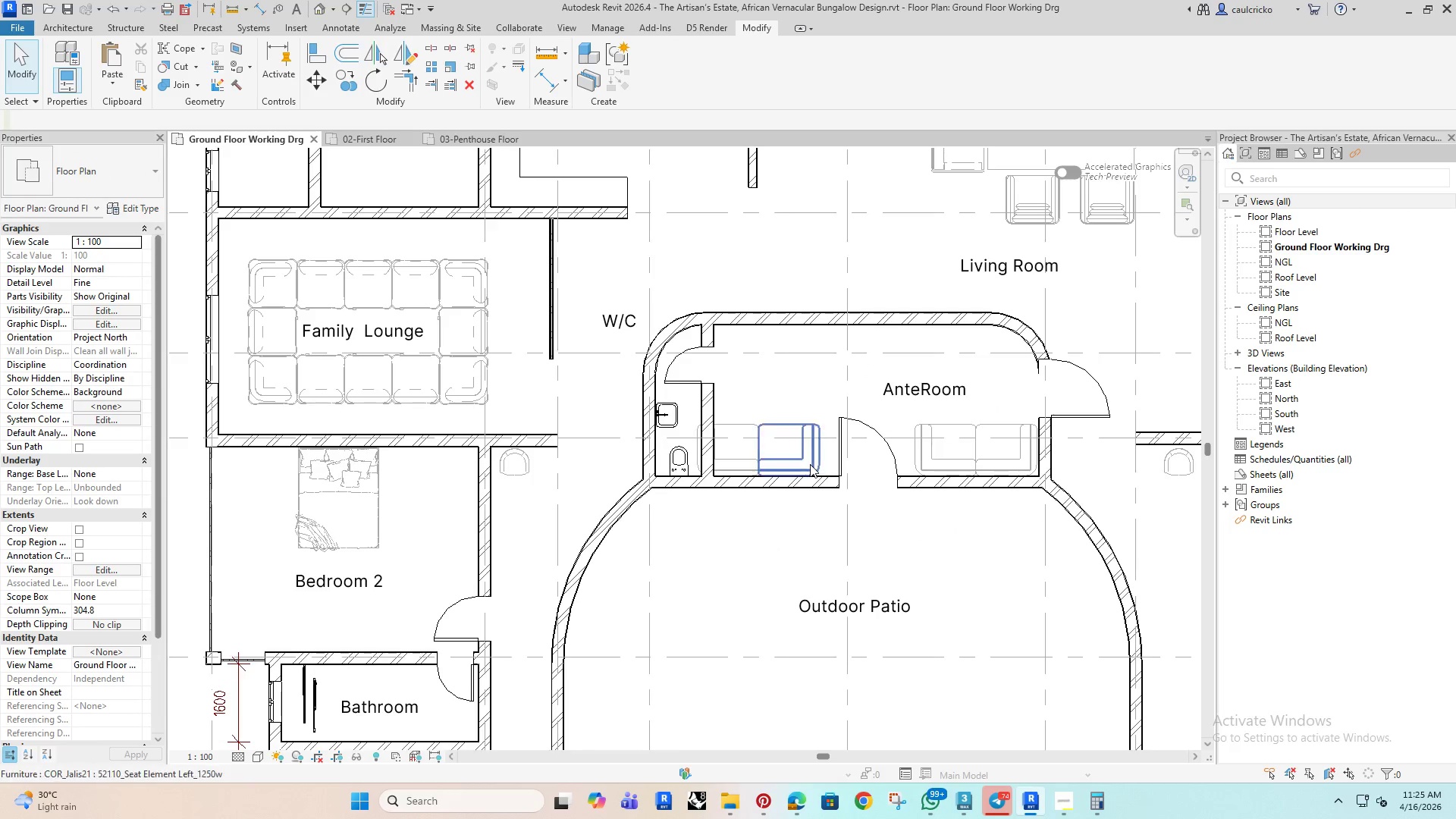 
left_click([810, 464])
 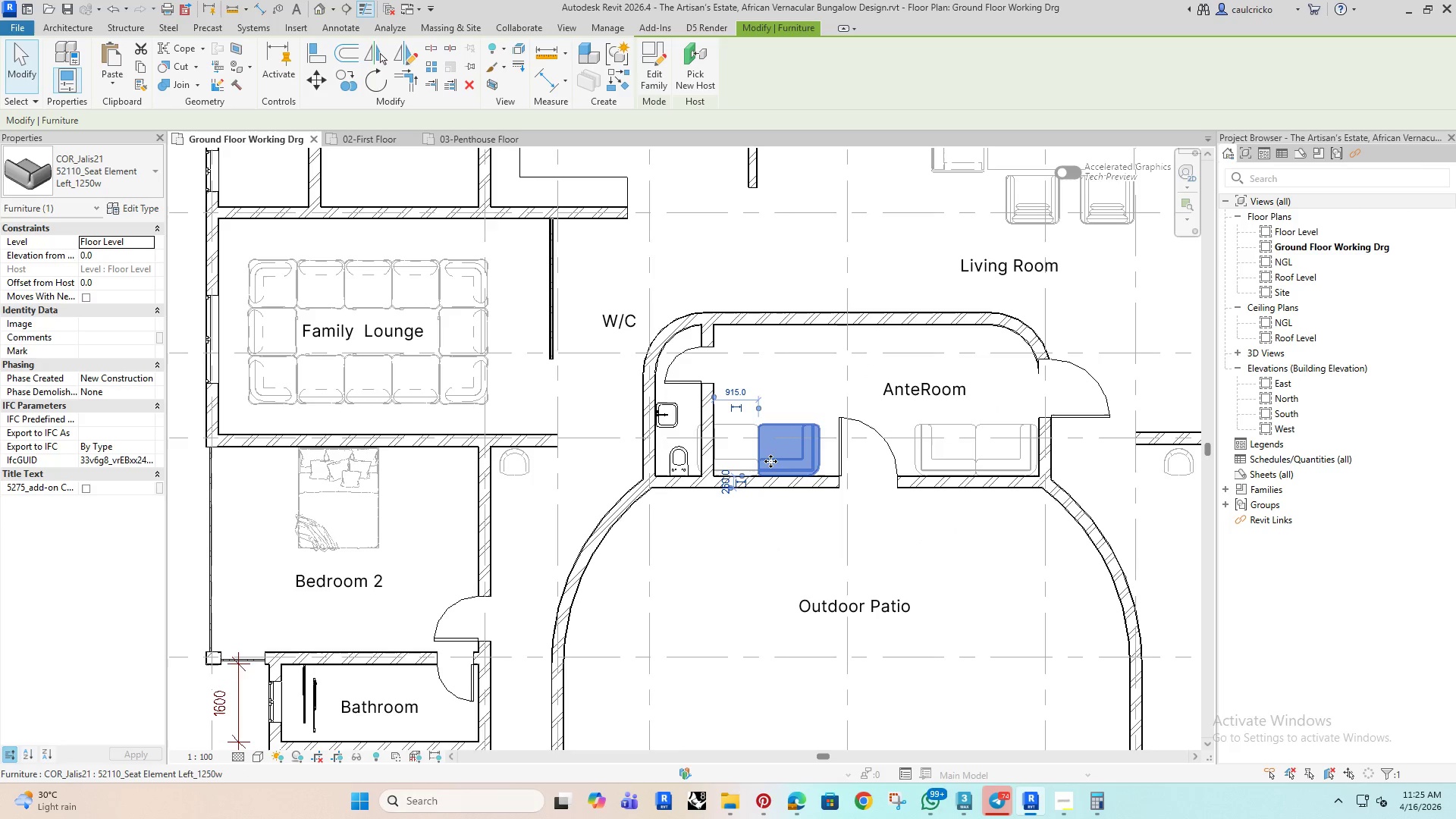 
hold_key(key=ControlRight, duration=0.72)
left_click([744, 461])
 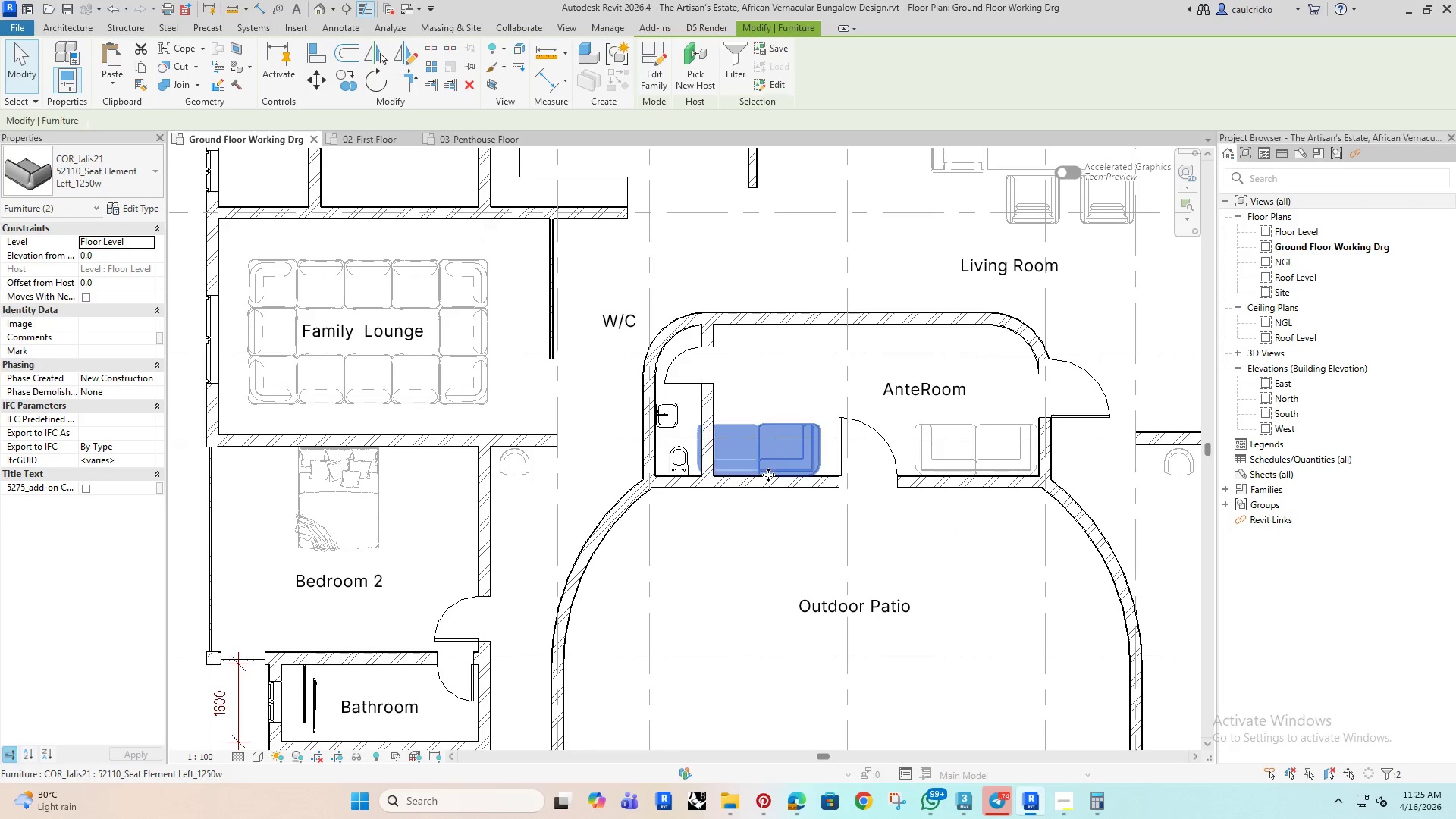 
key(ArrowRight)
 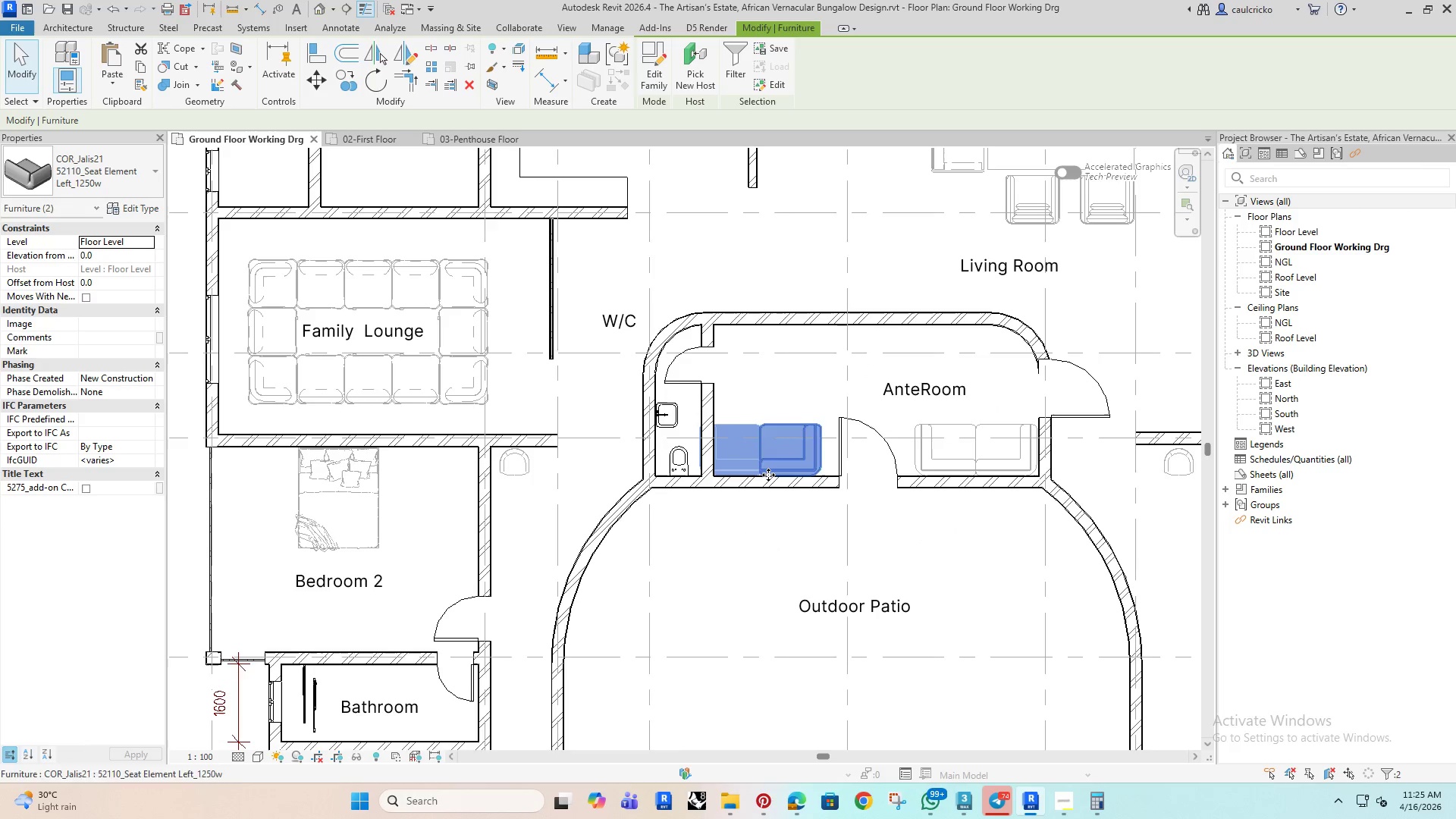 
key(ArrowRight)
 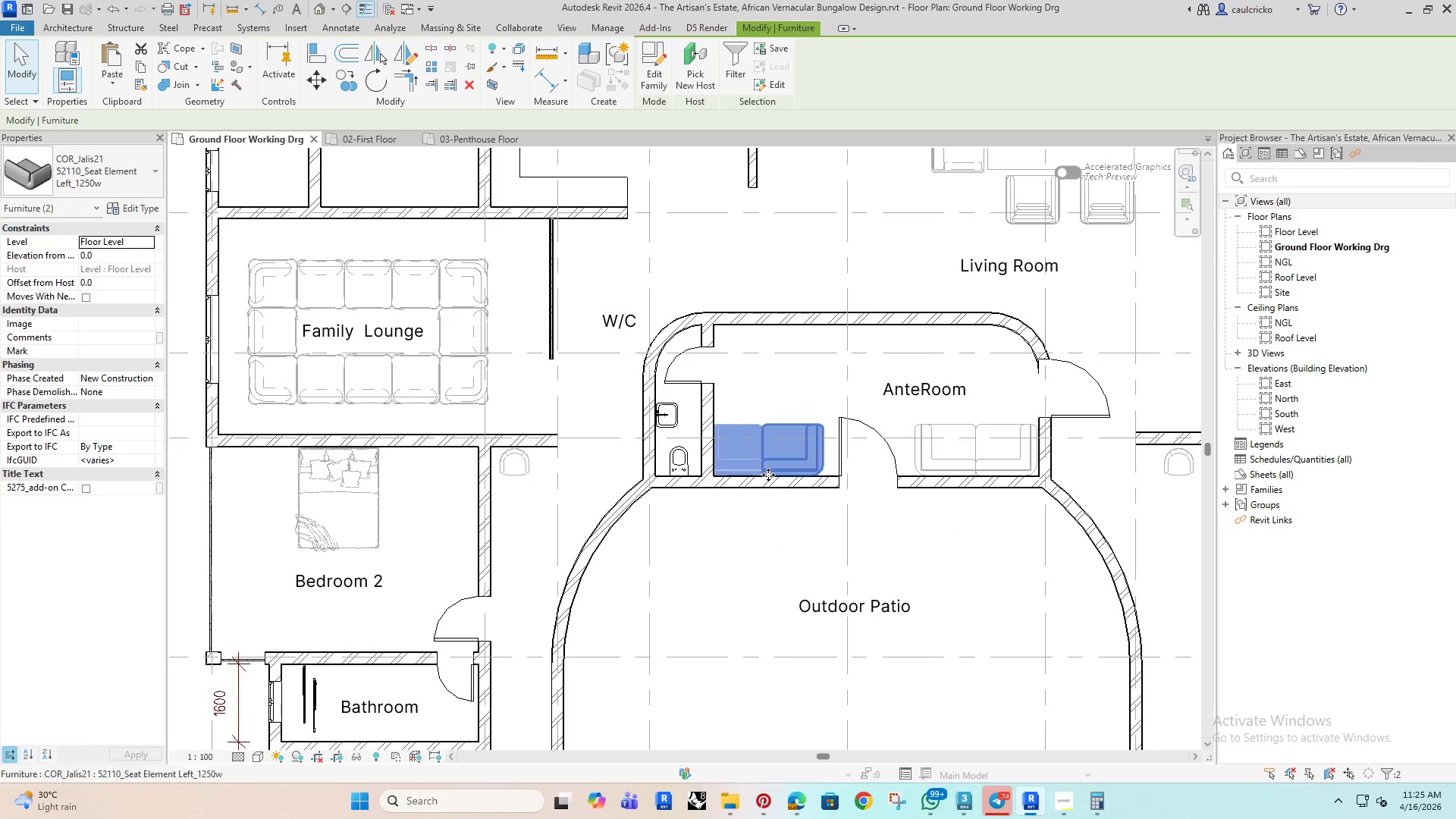 
key(ArrowRight)
 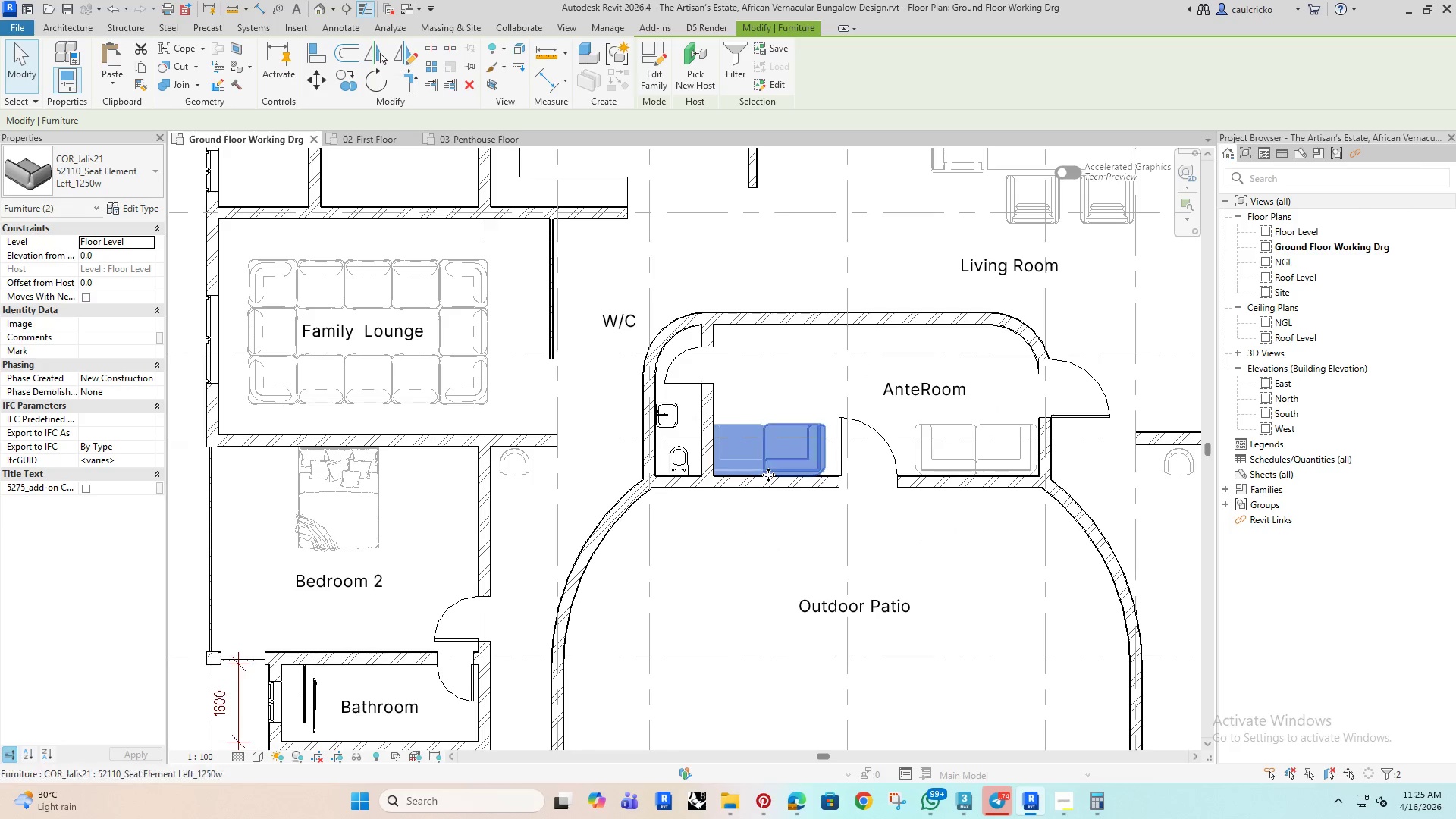 
key(ArrowRight)
 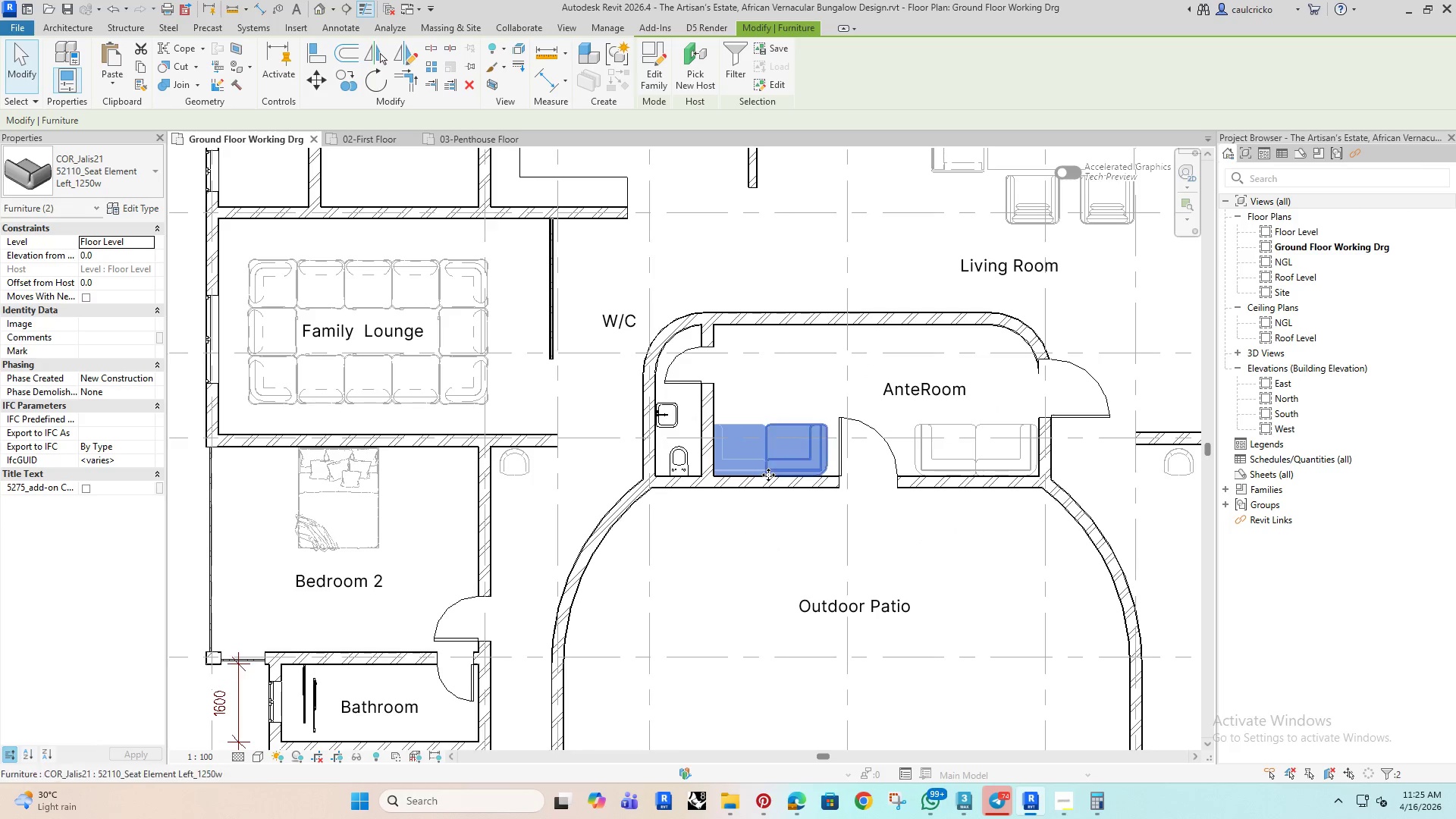 
key(ArrowRight)
 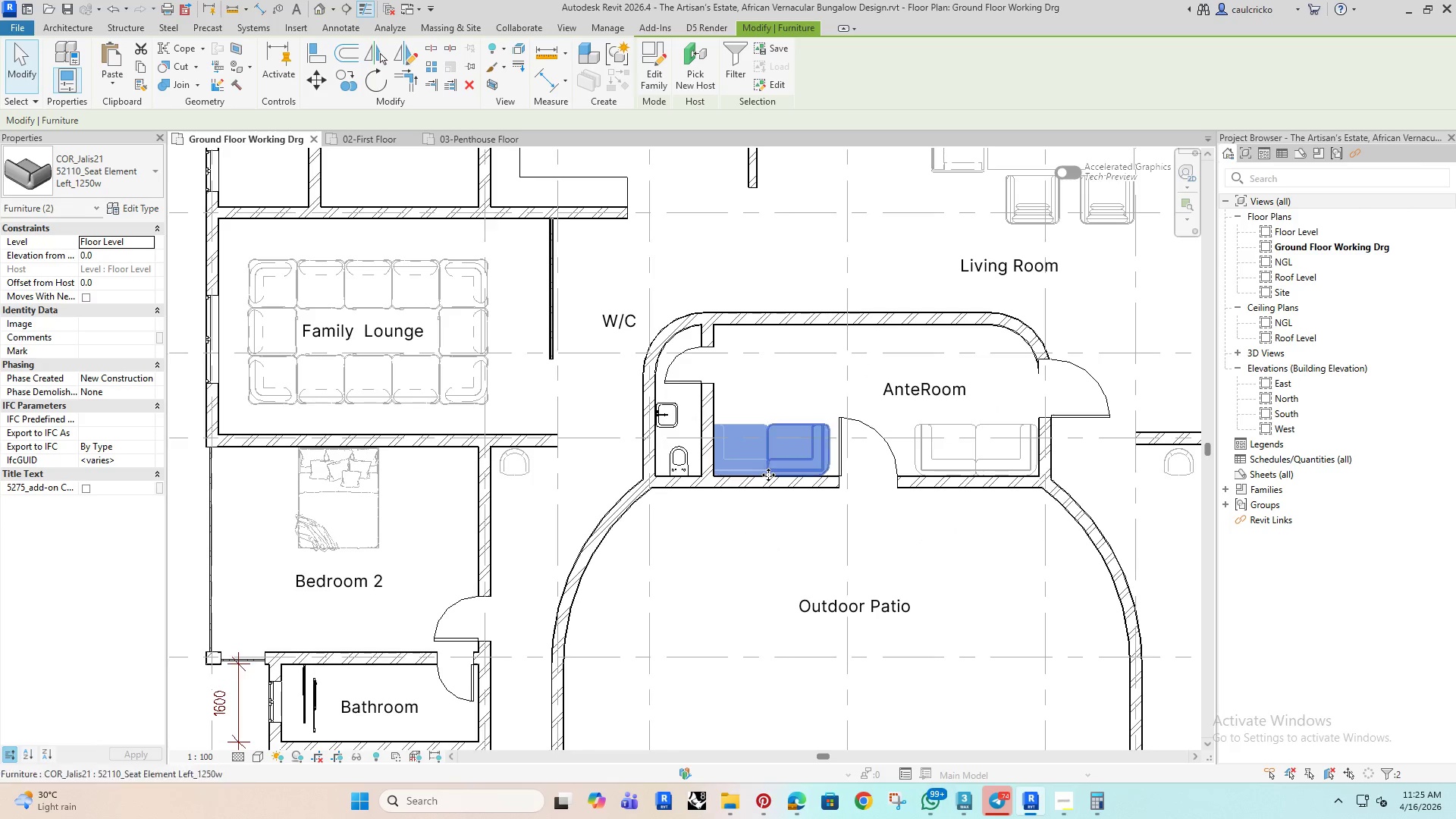 
key(ArrowRight)
 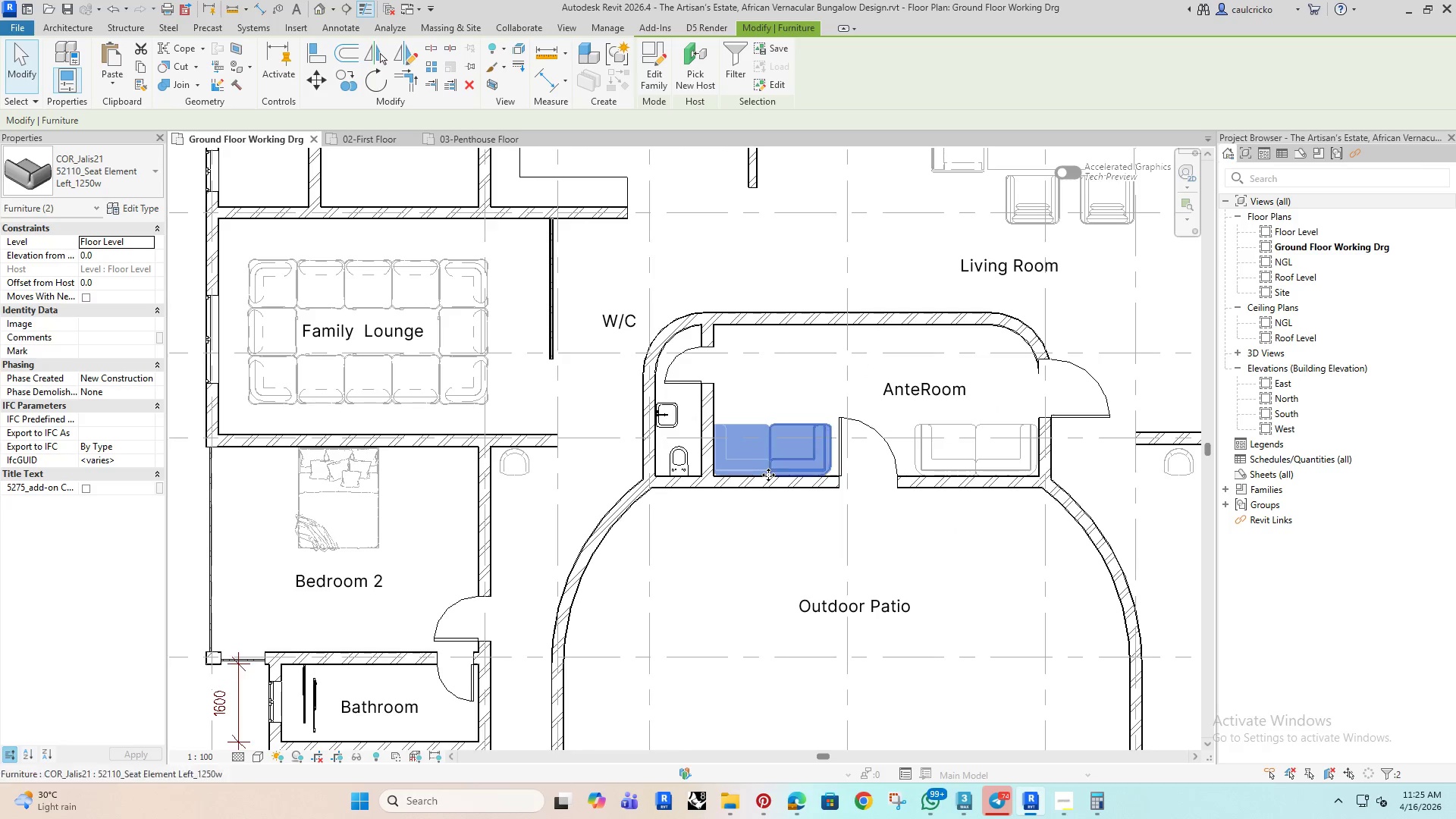 
key(ArrowRight)
 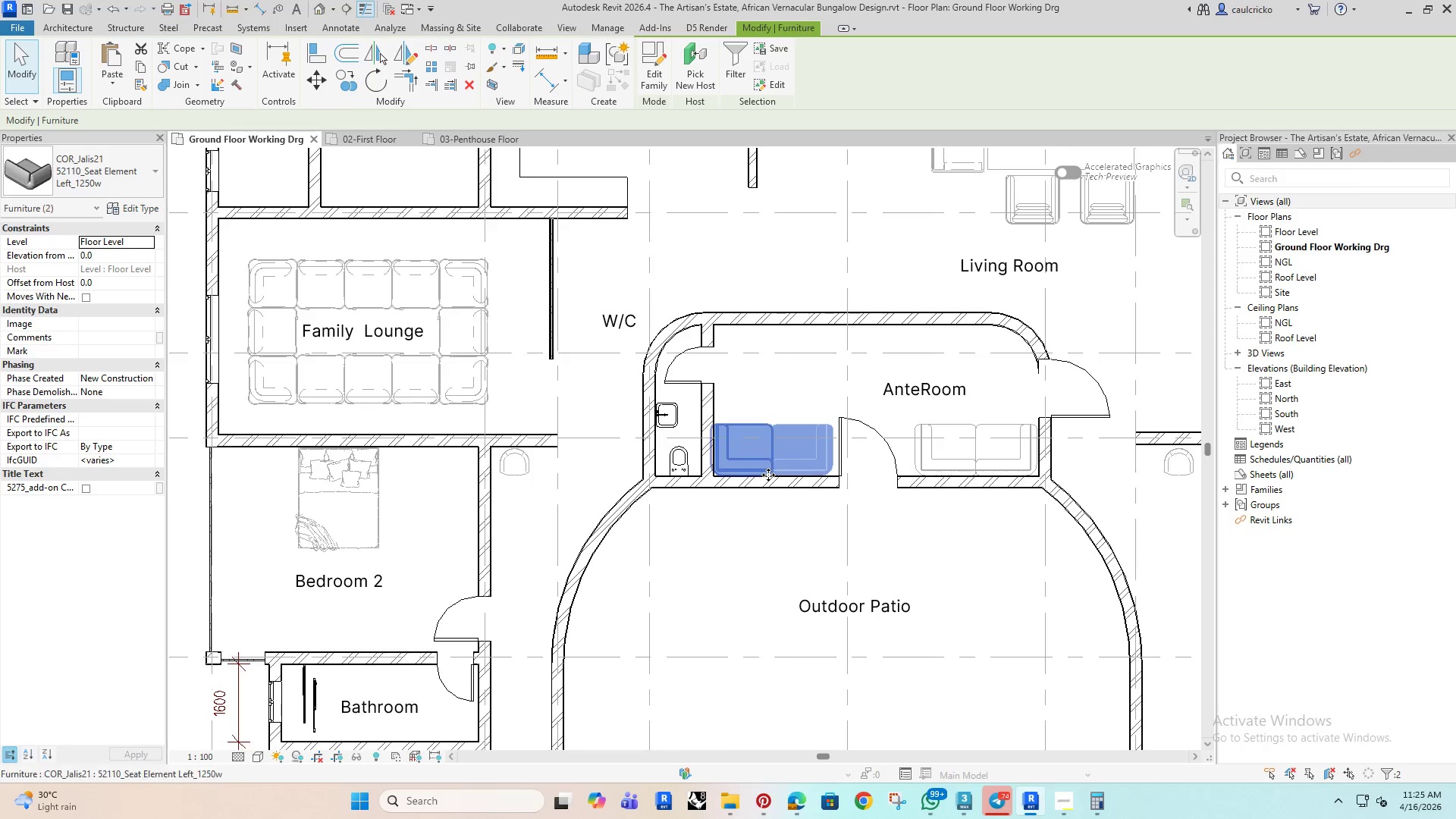 
key(ArrowRight)
 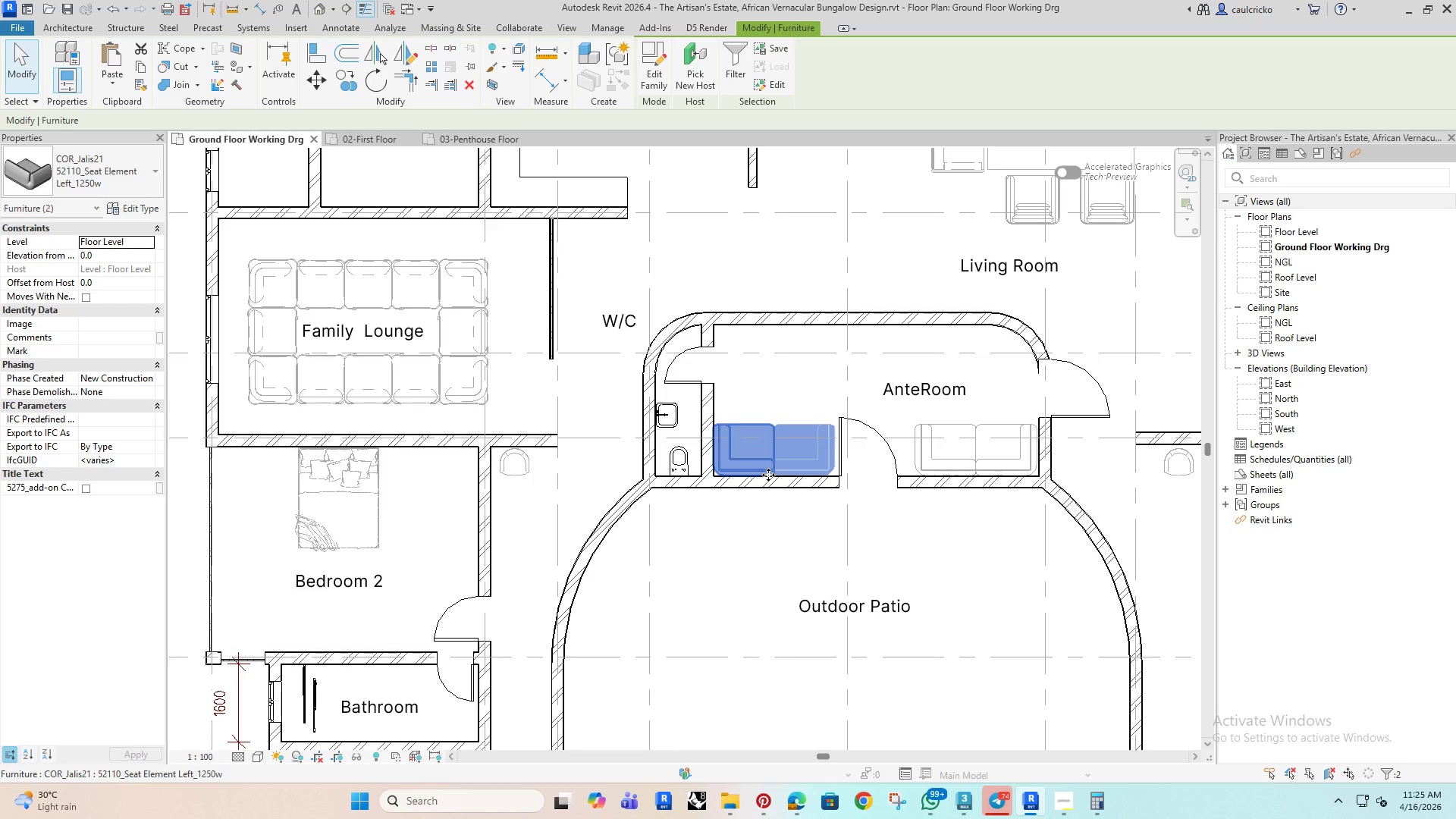 
key(ArrowRight)
 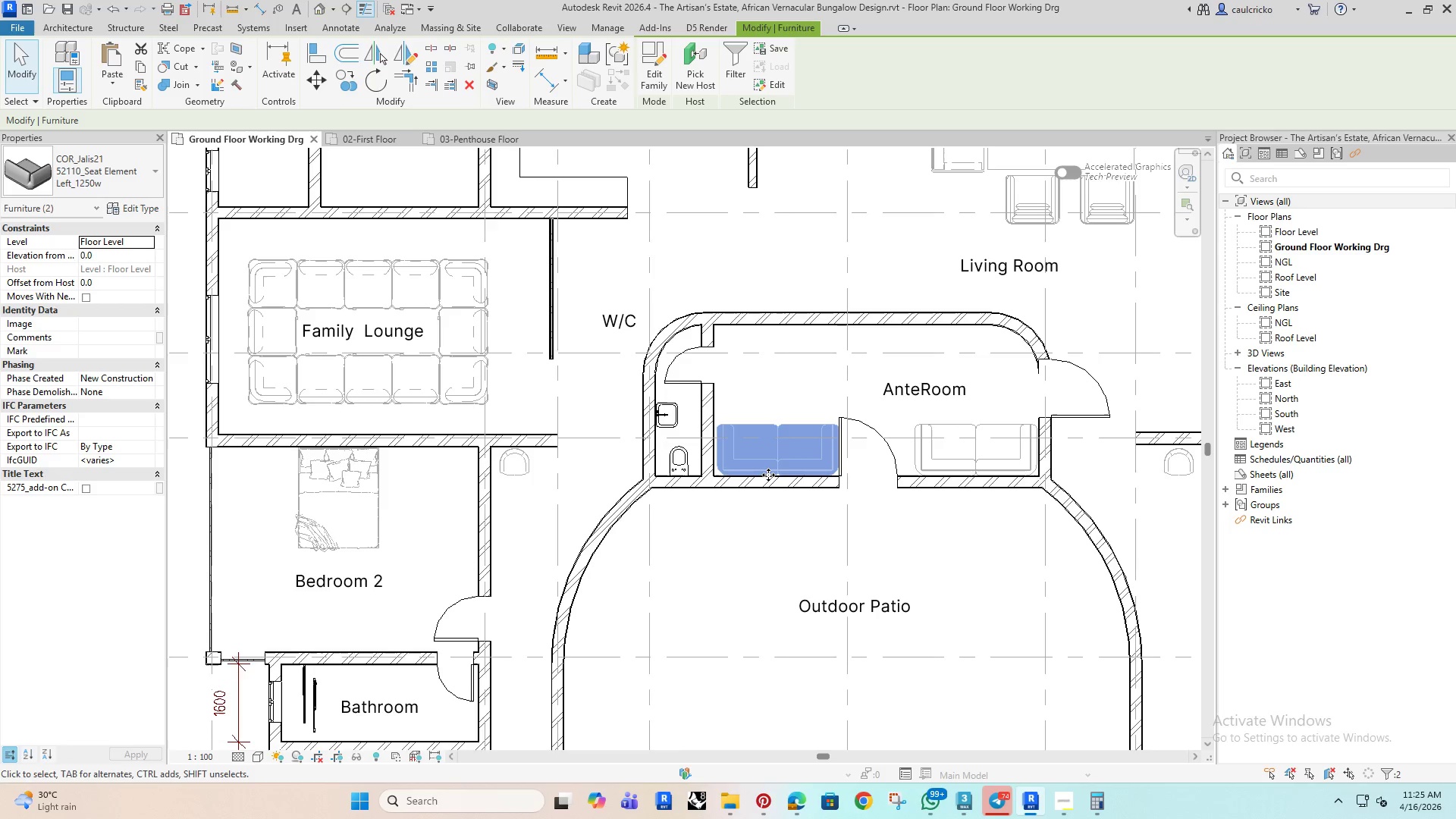 
key(ArrowRight)
 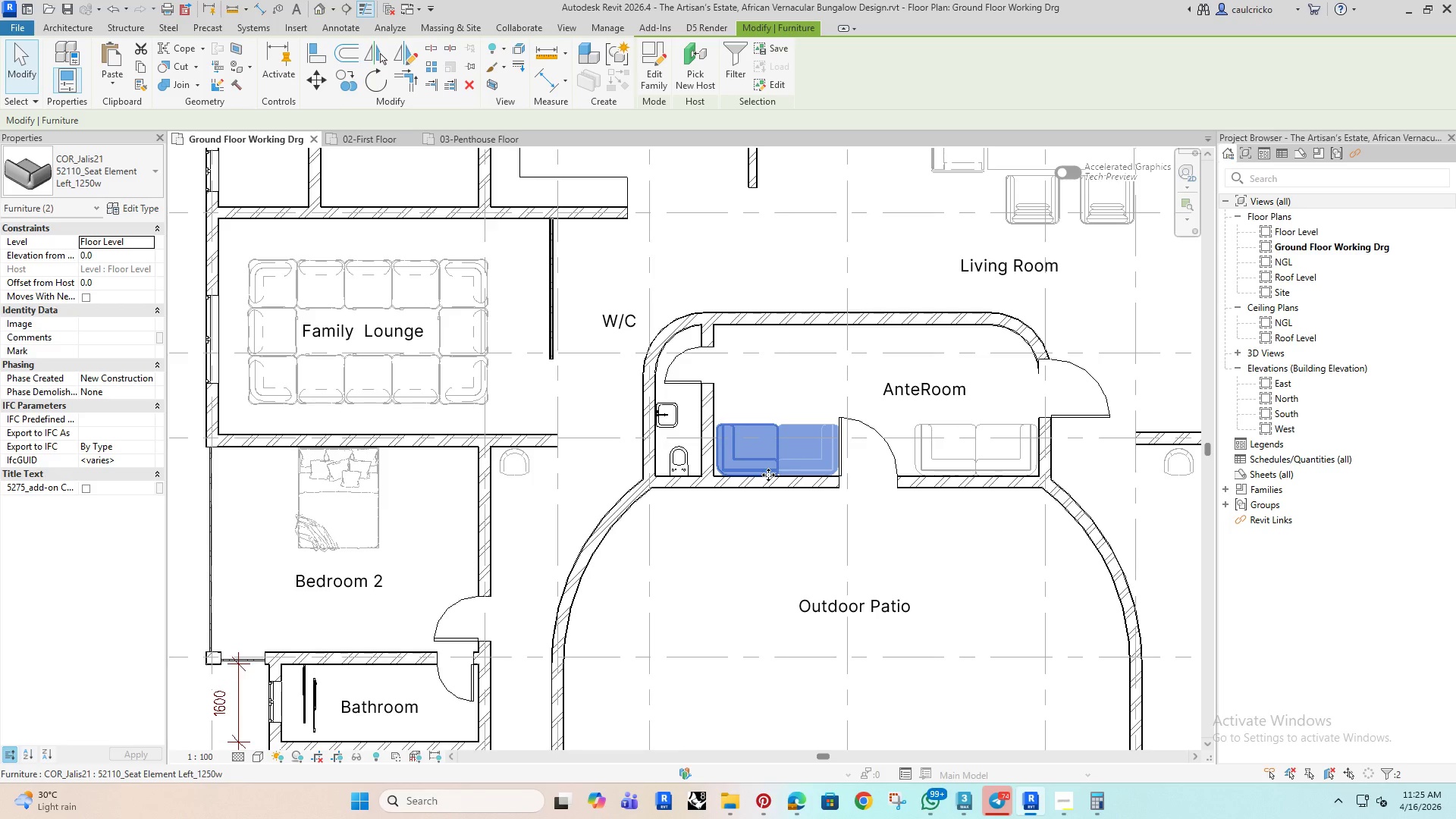 
key(ArrowLeft)
 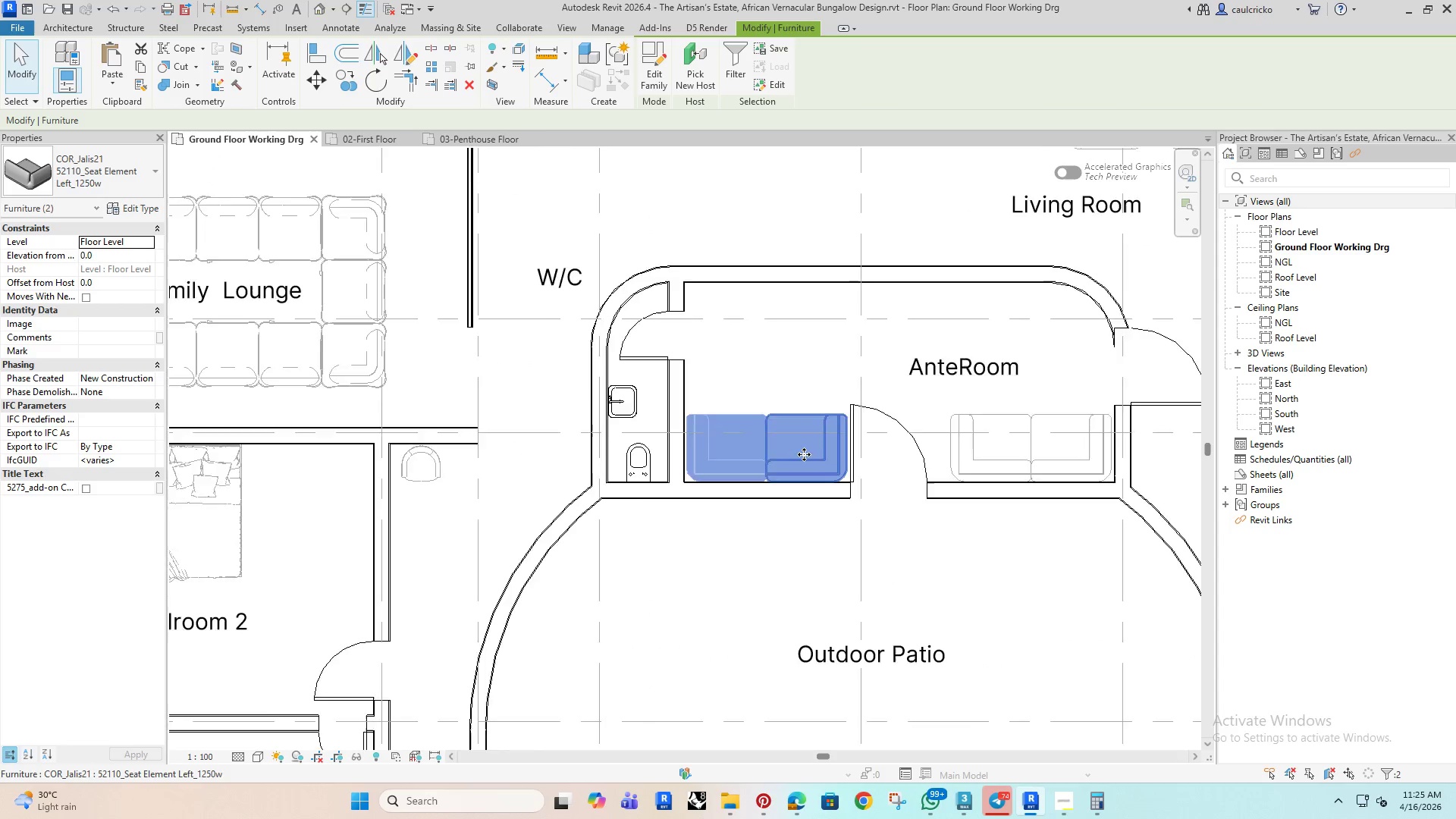 
scroll: coordinate [804, 454], scroll_direction: up, amount: 4.0
 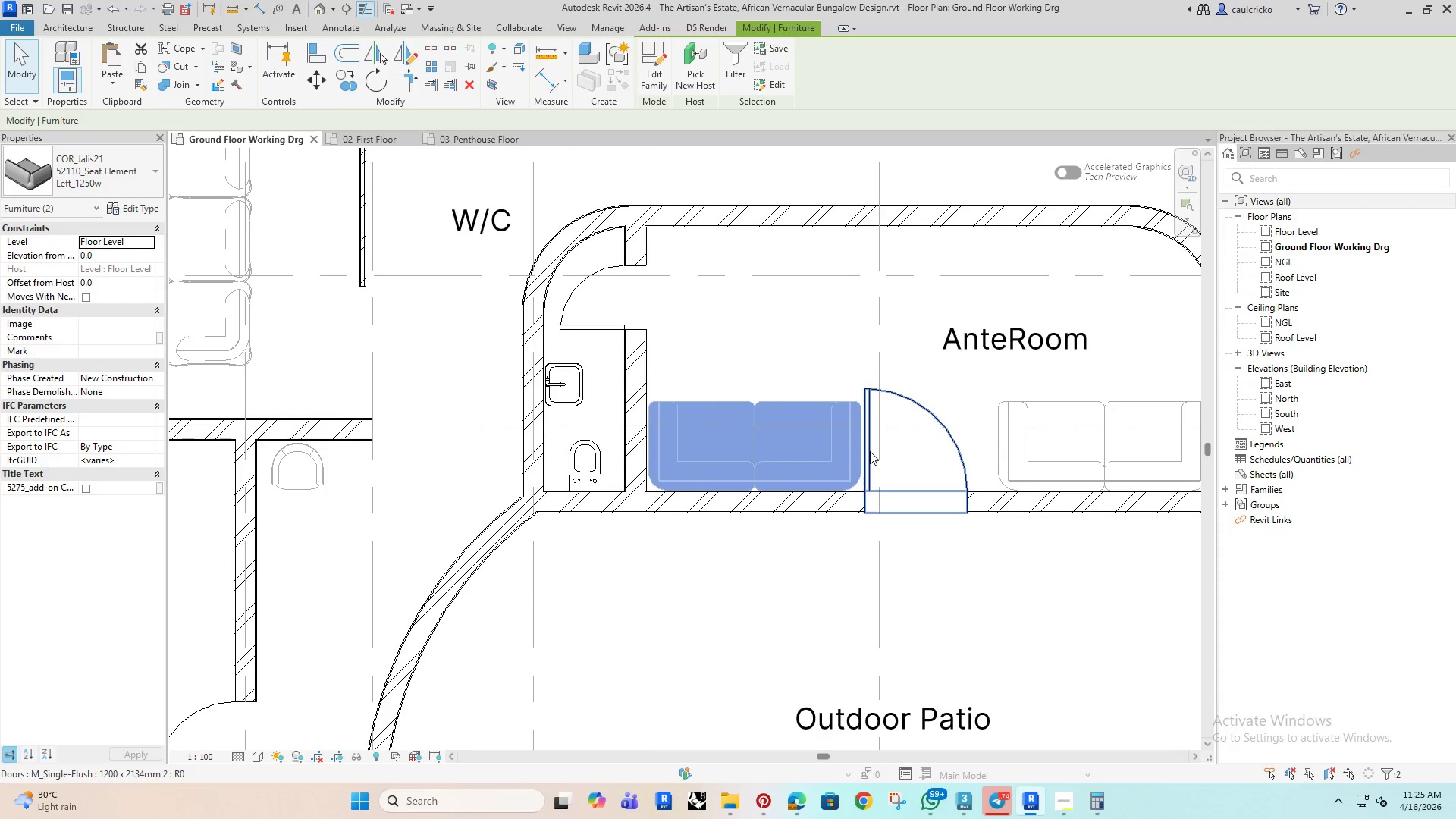 
left_click([870, 451])
 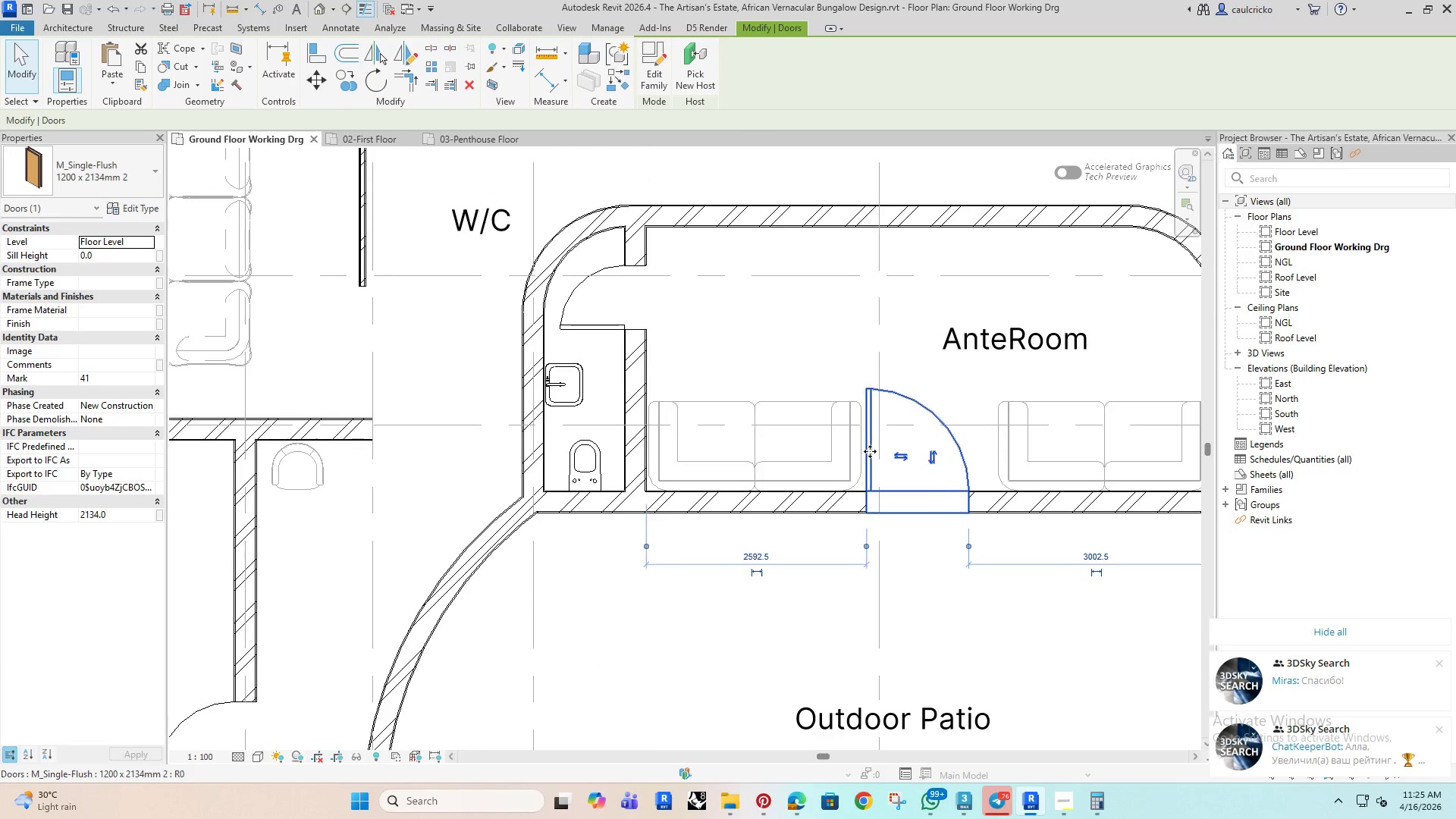 
key(ArrowRight)
 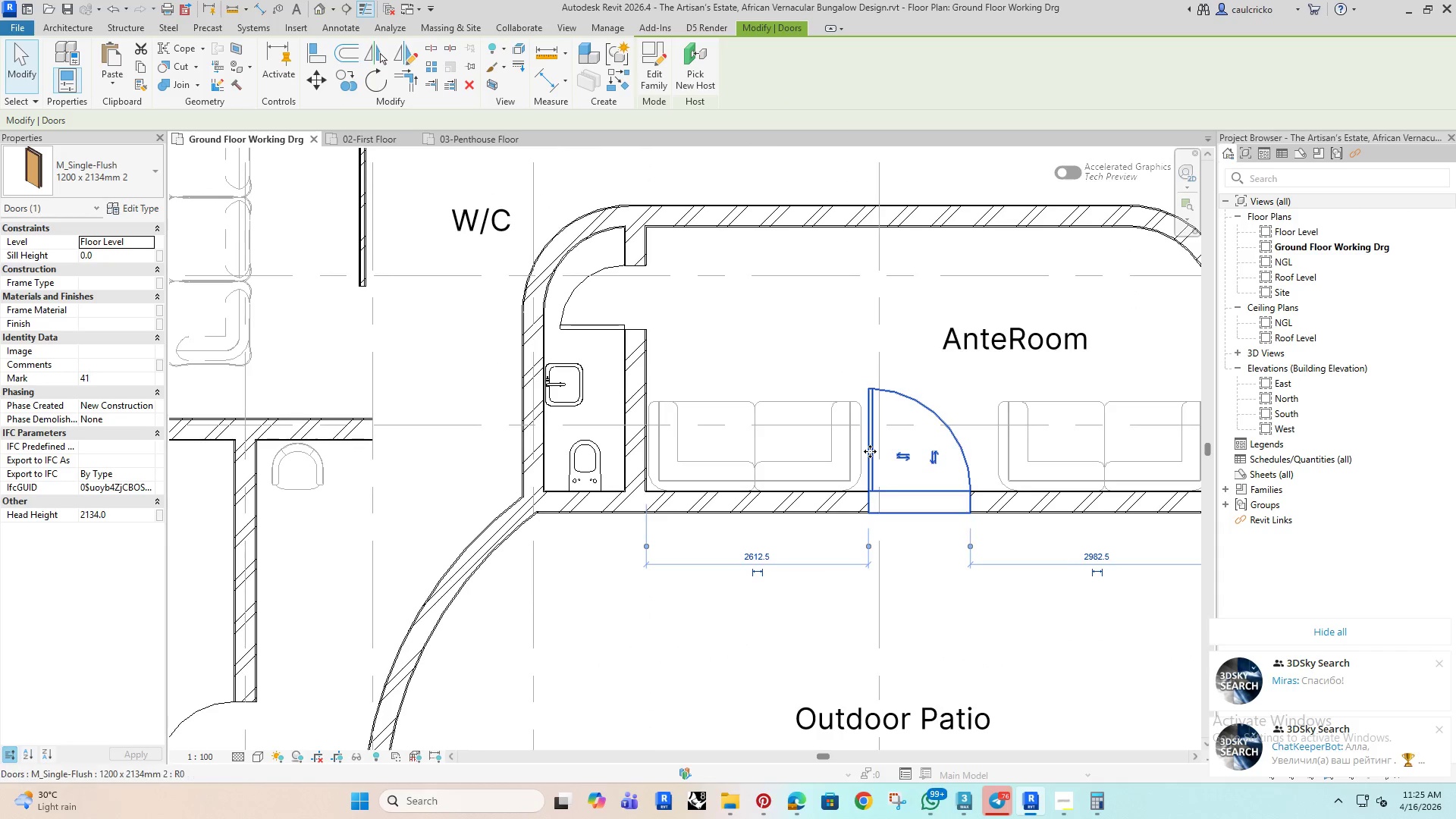 
key(ArrowRight)
 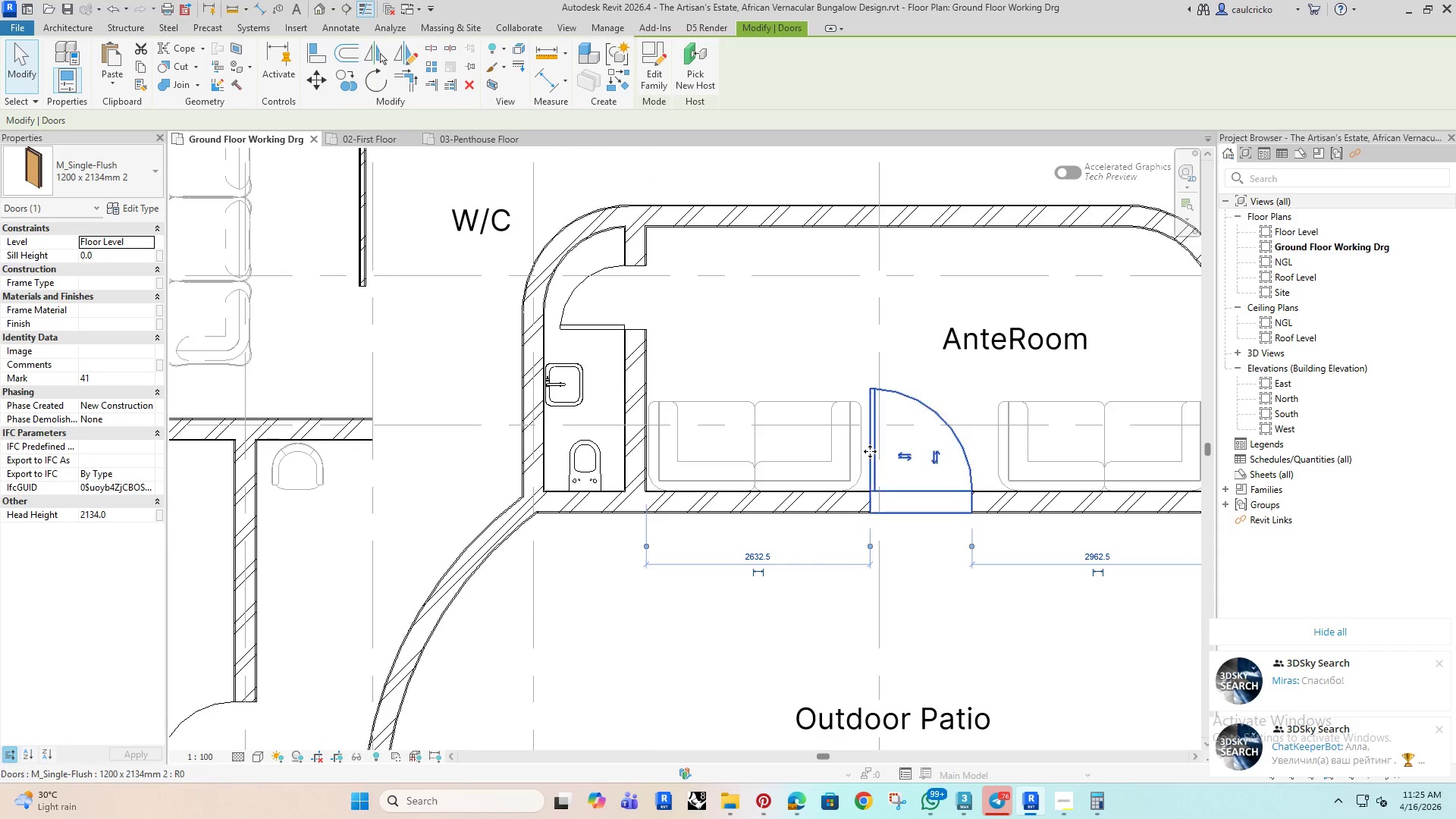 
key(ArrowRight)
 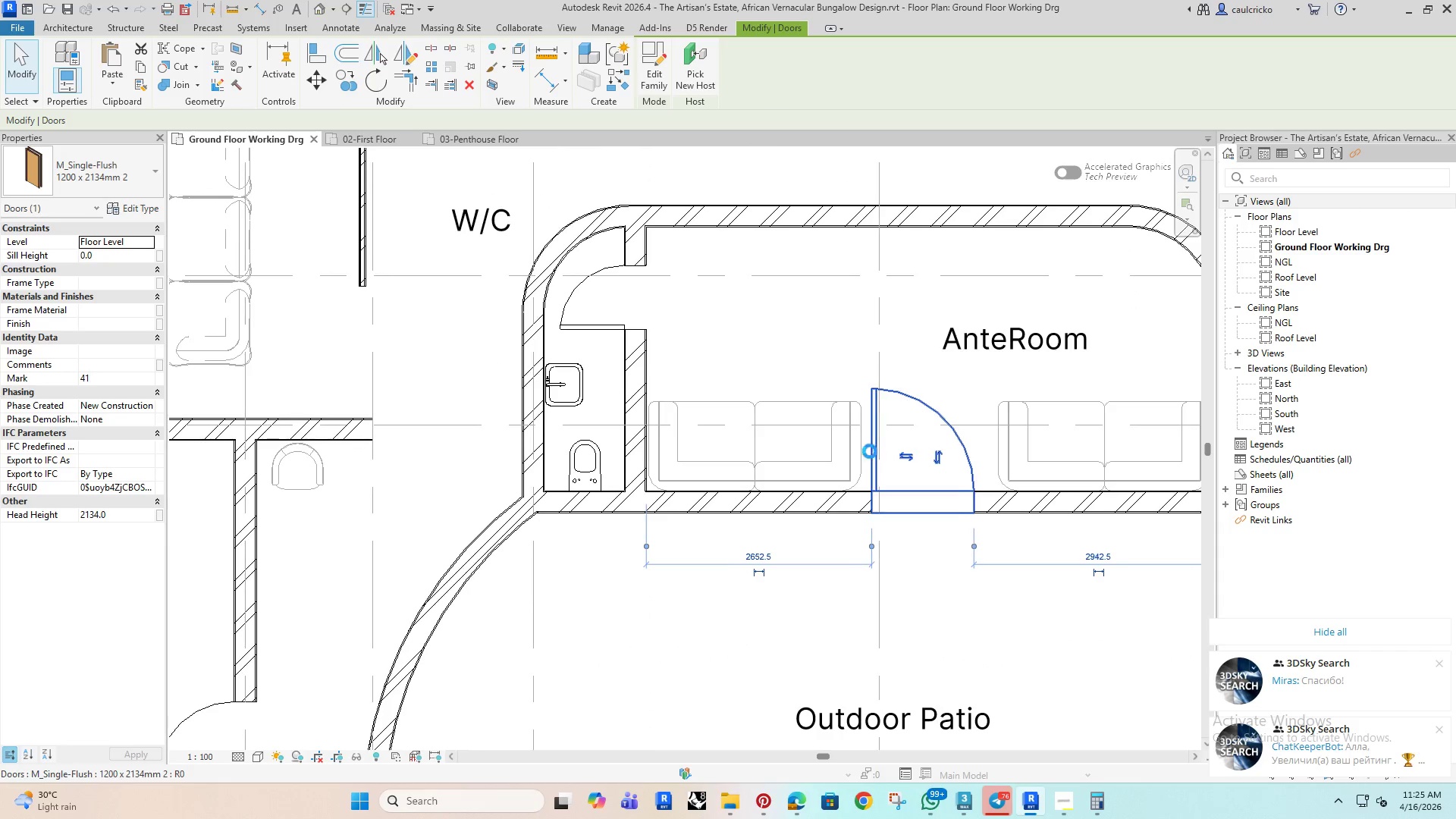 
key(ArrowRight)
 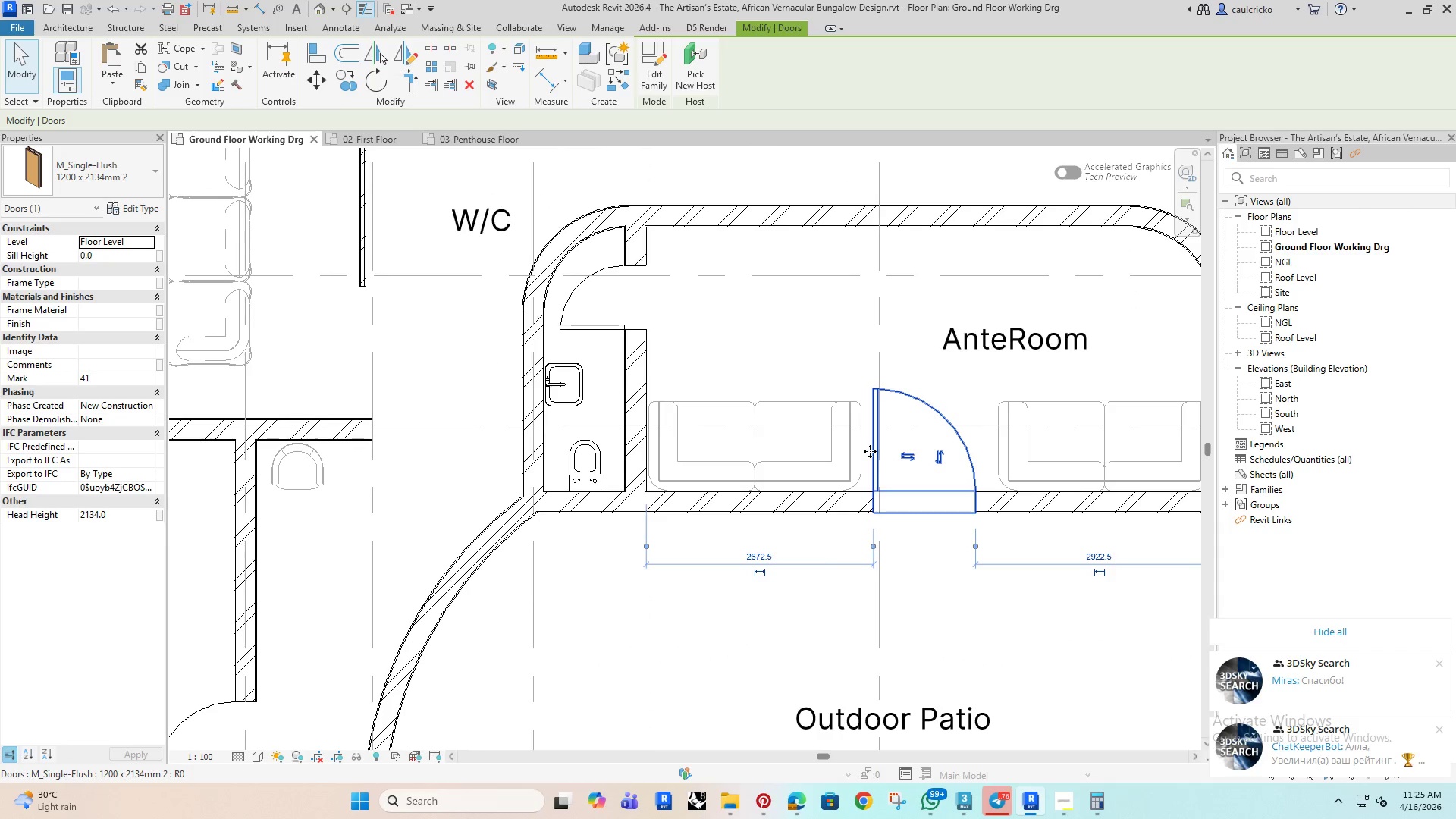 
key(ArrowRight)
 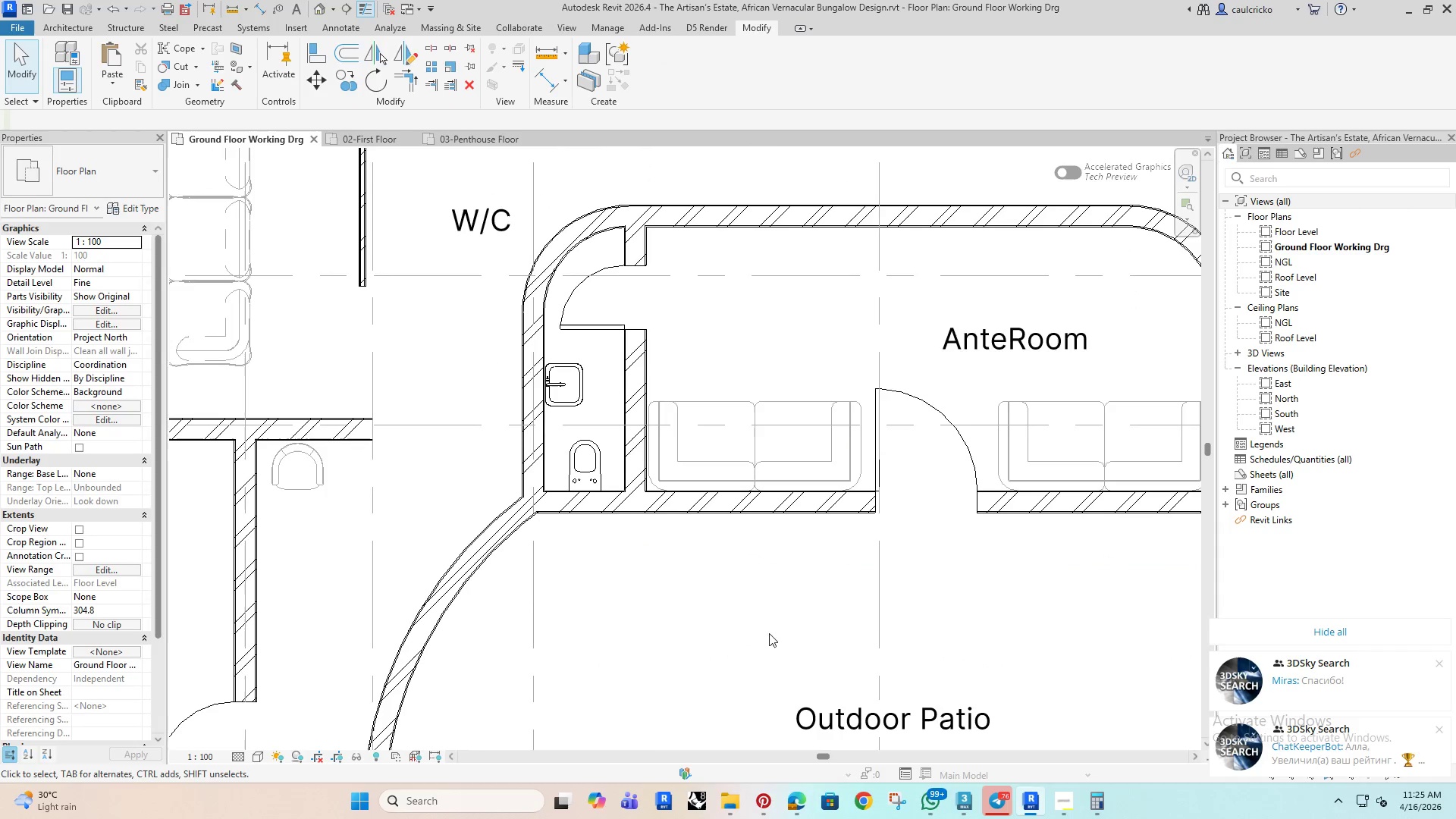 
scroll: coordinate [763, 590], scroll_direction: down, amount: 8.0
 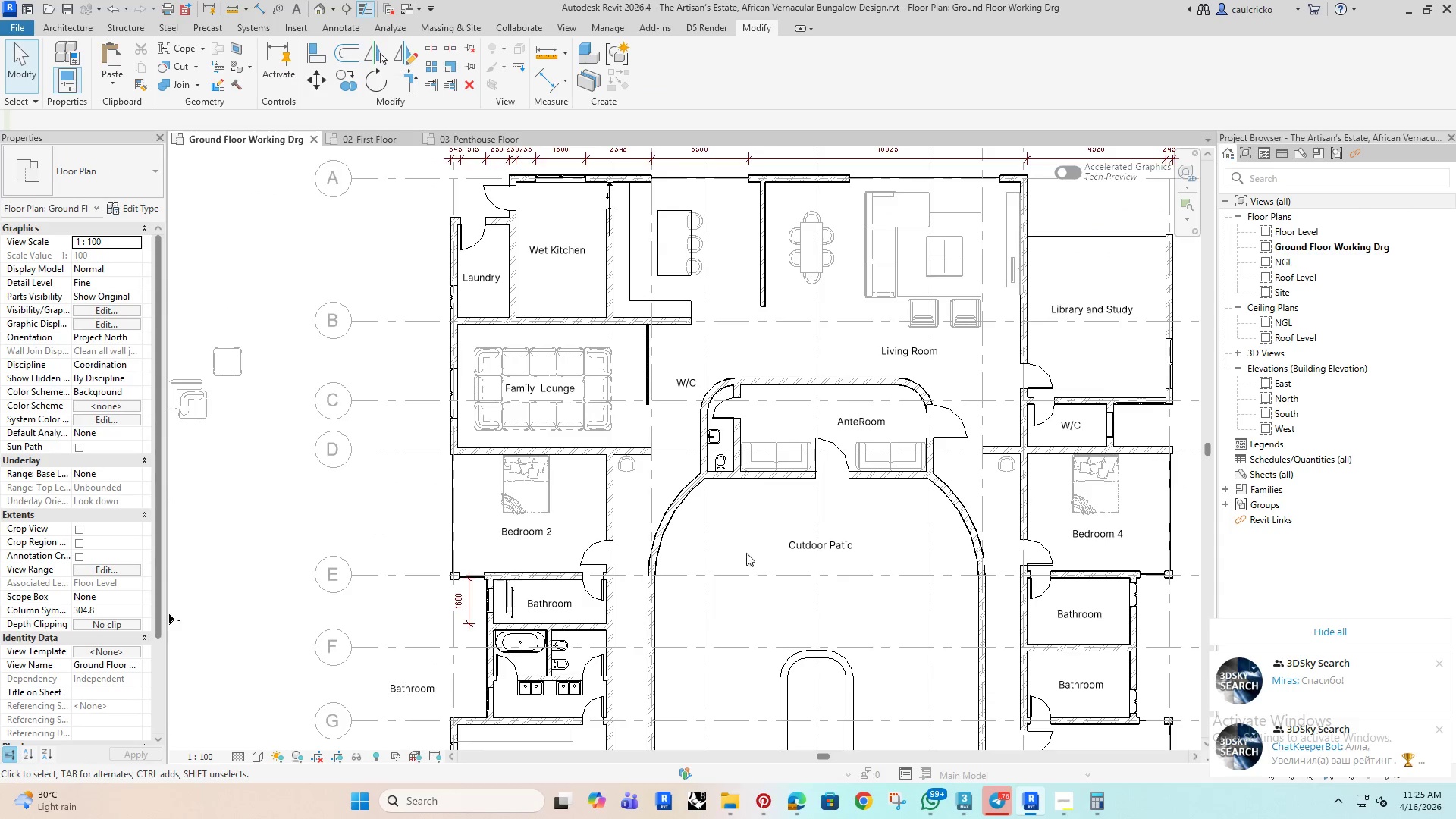 
scroll: coordinate [805, 482], scroll_direction: up, amount: 5.0
 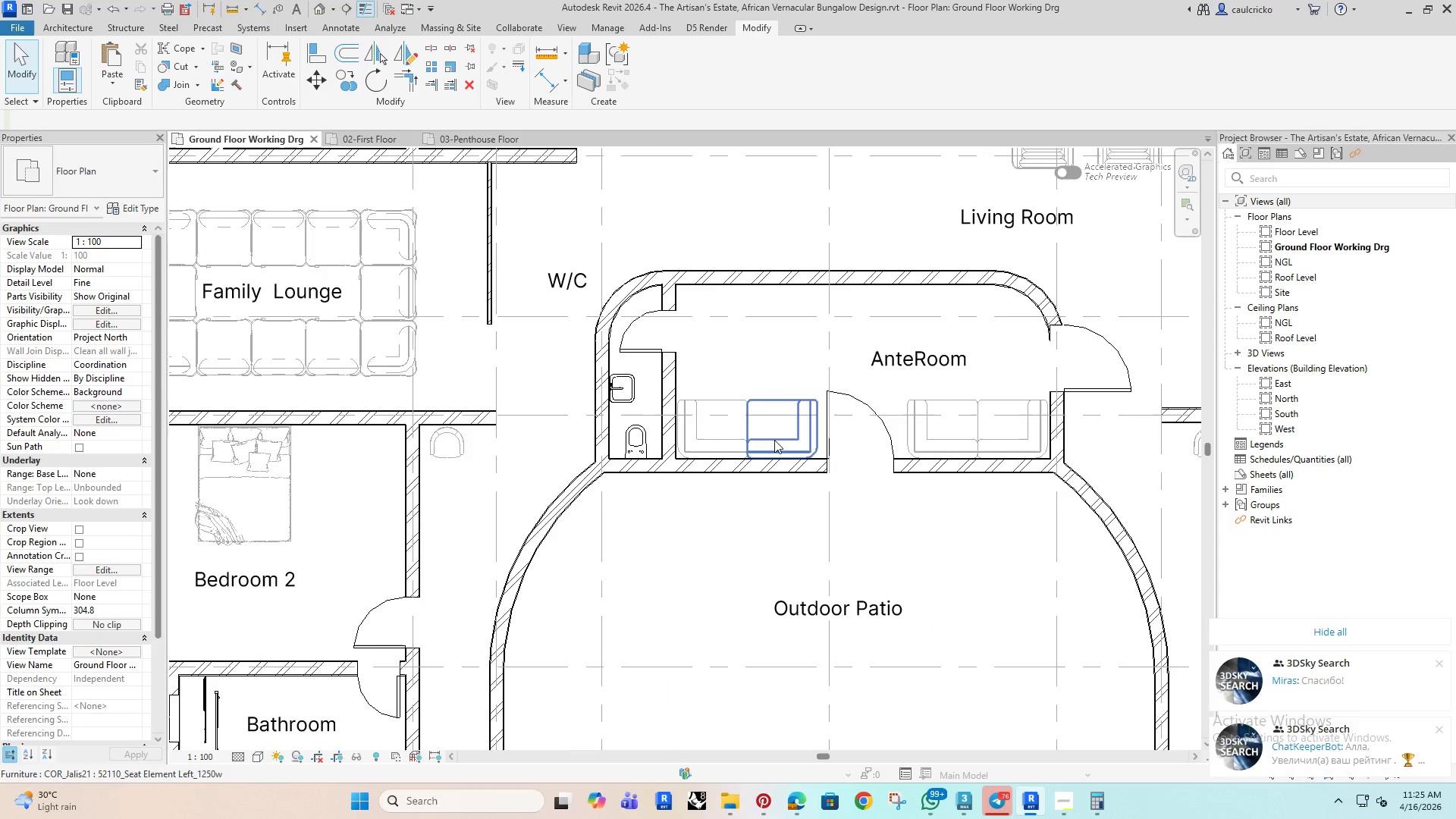 
left_click([777, 440])
 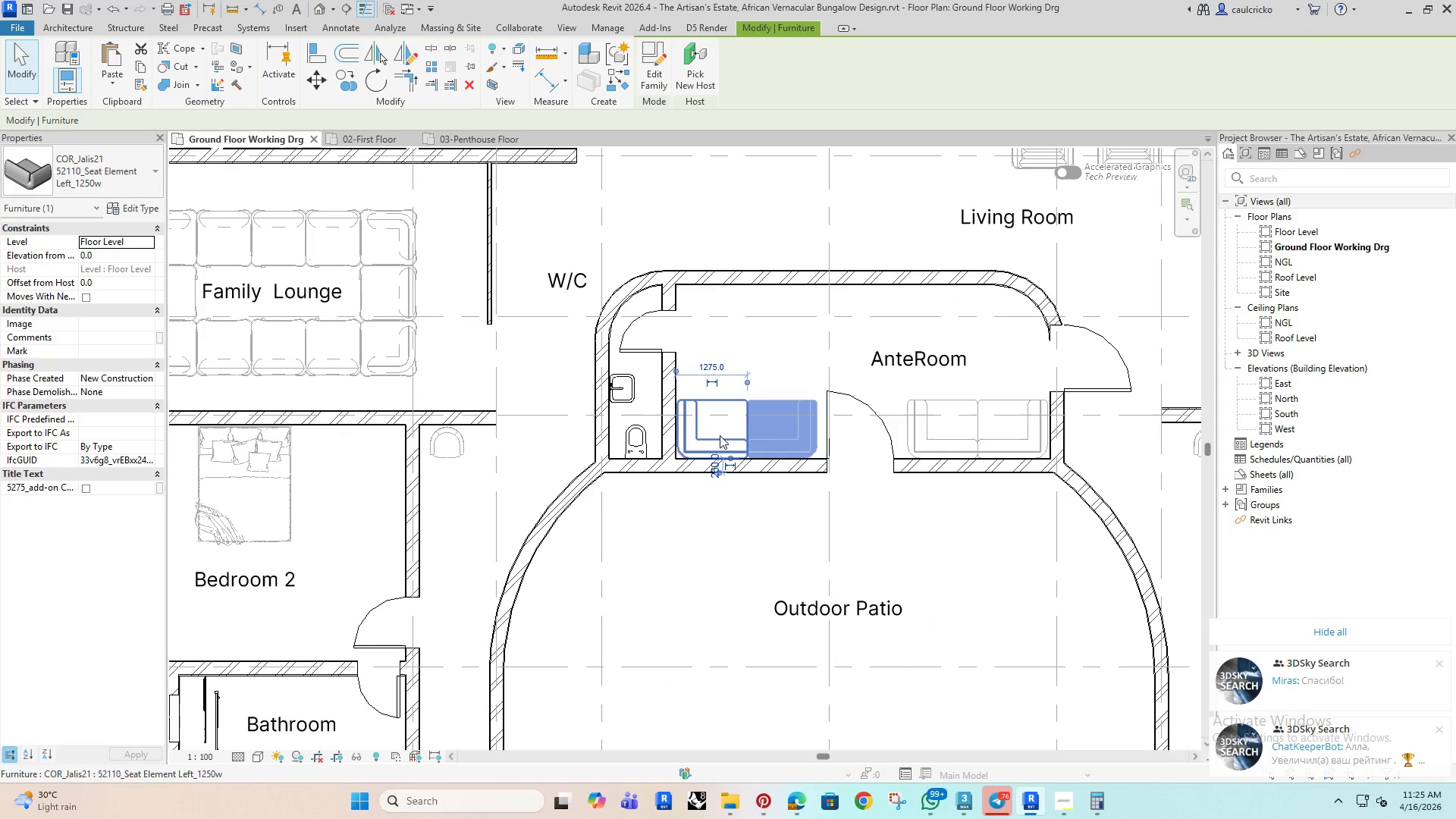 
hold_key(key=ControlRight, duration=0.41)
left_click([720, 435])
 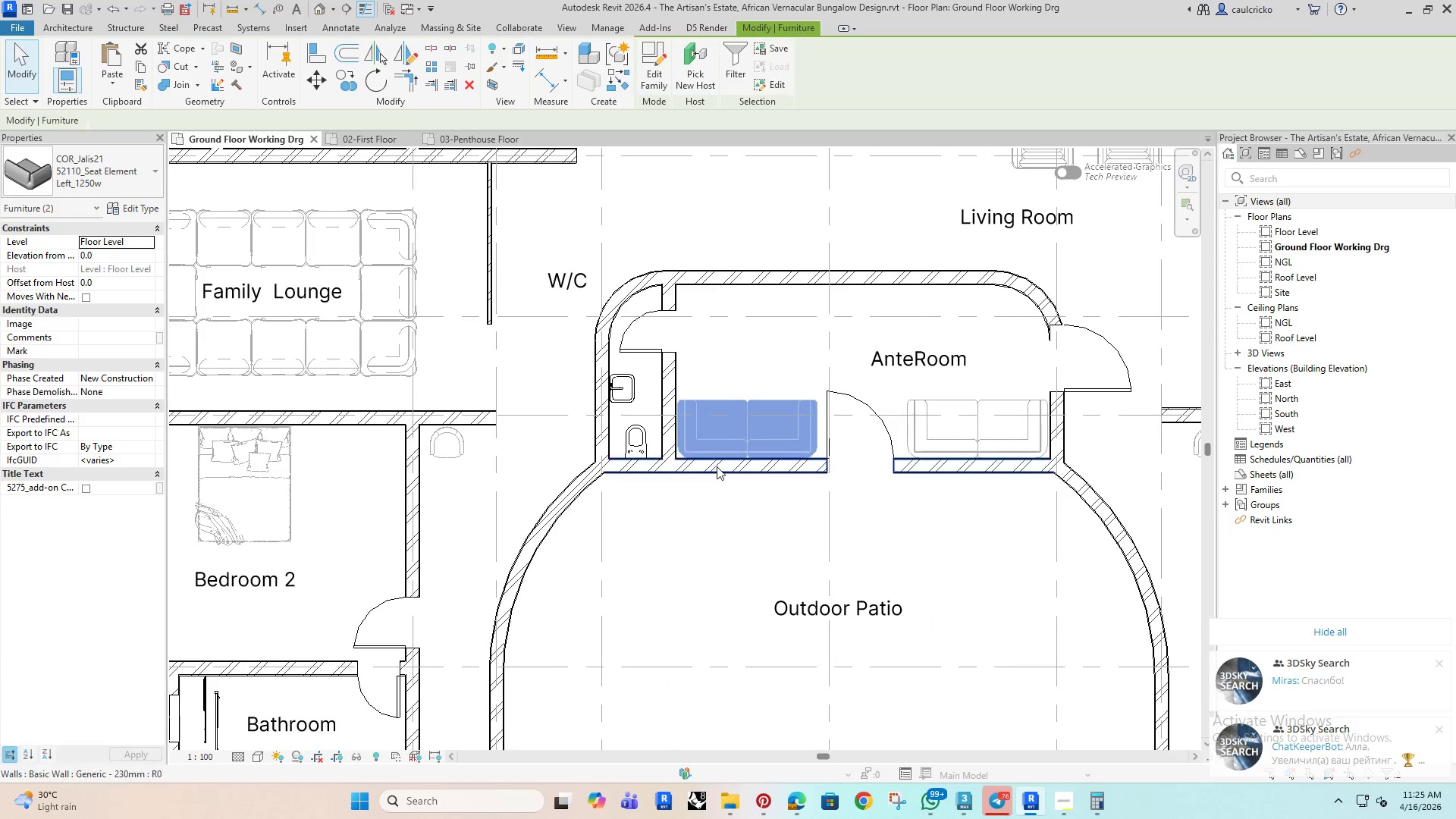 
key(ArrowRight)
 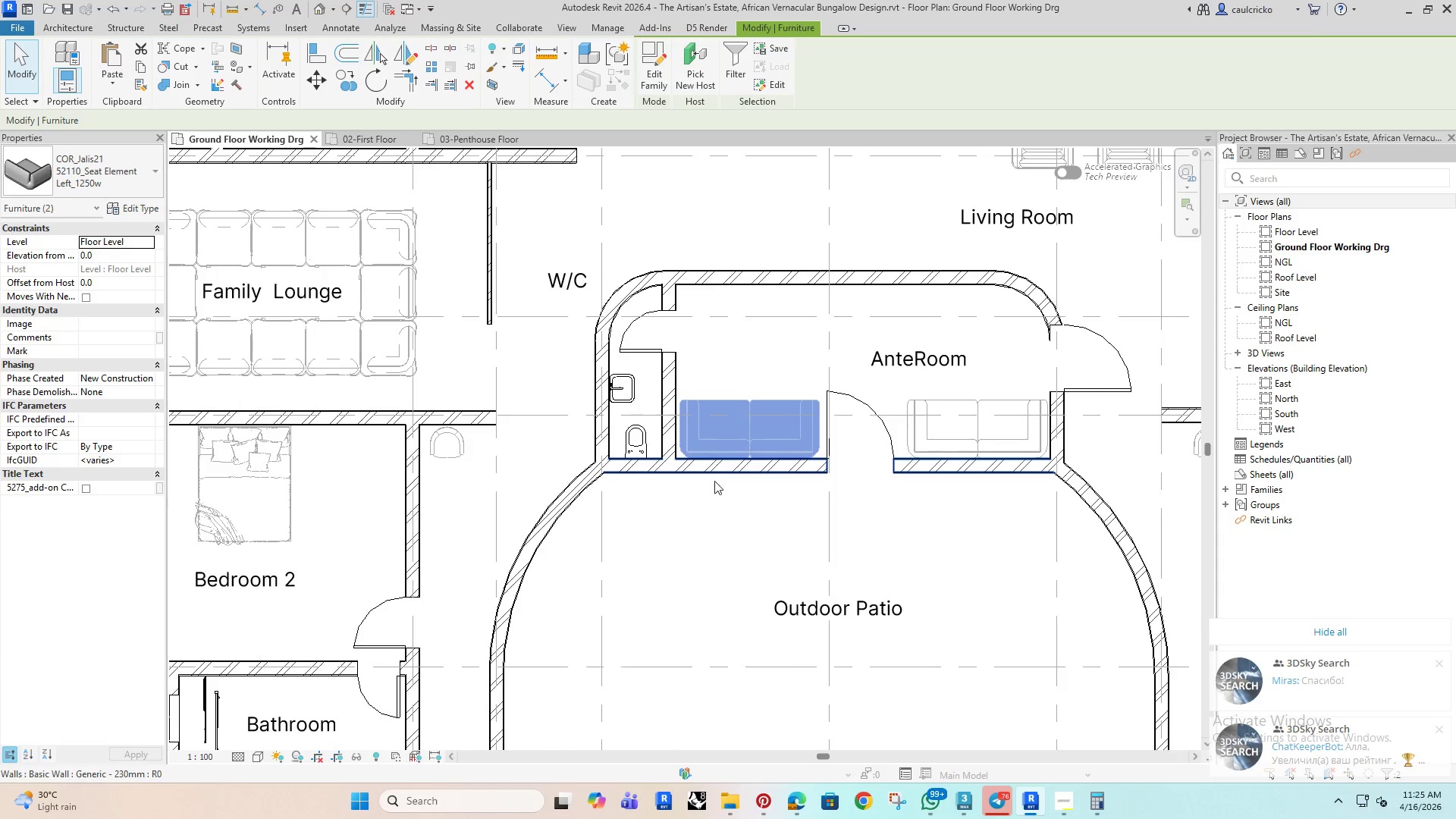 
left_click([709, 582])
 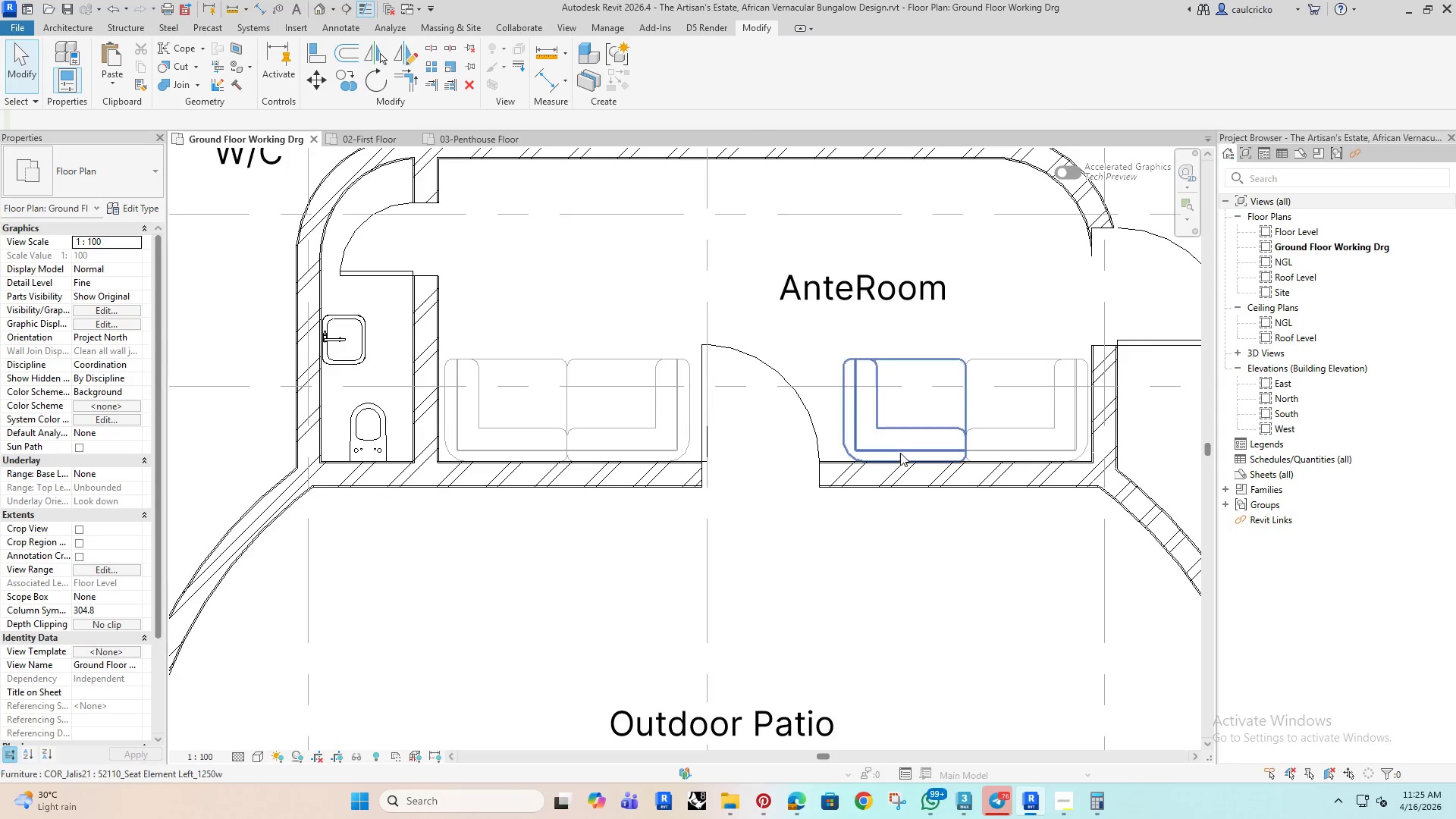 
scroll: coordinate [702, 500], scroll_direction: up, amount: 4.0
 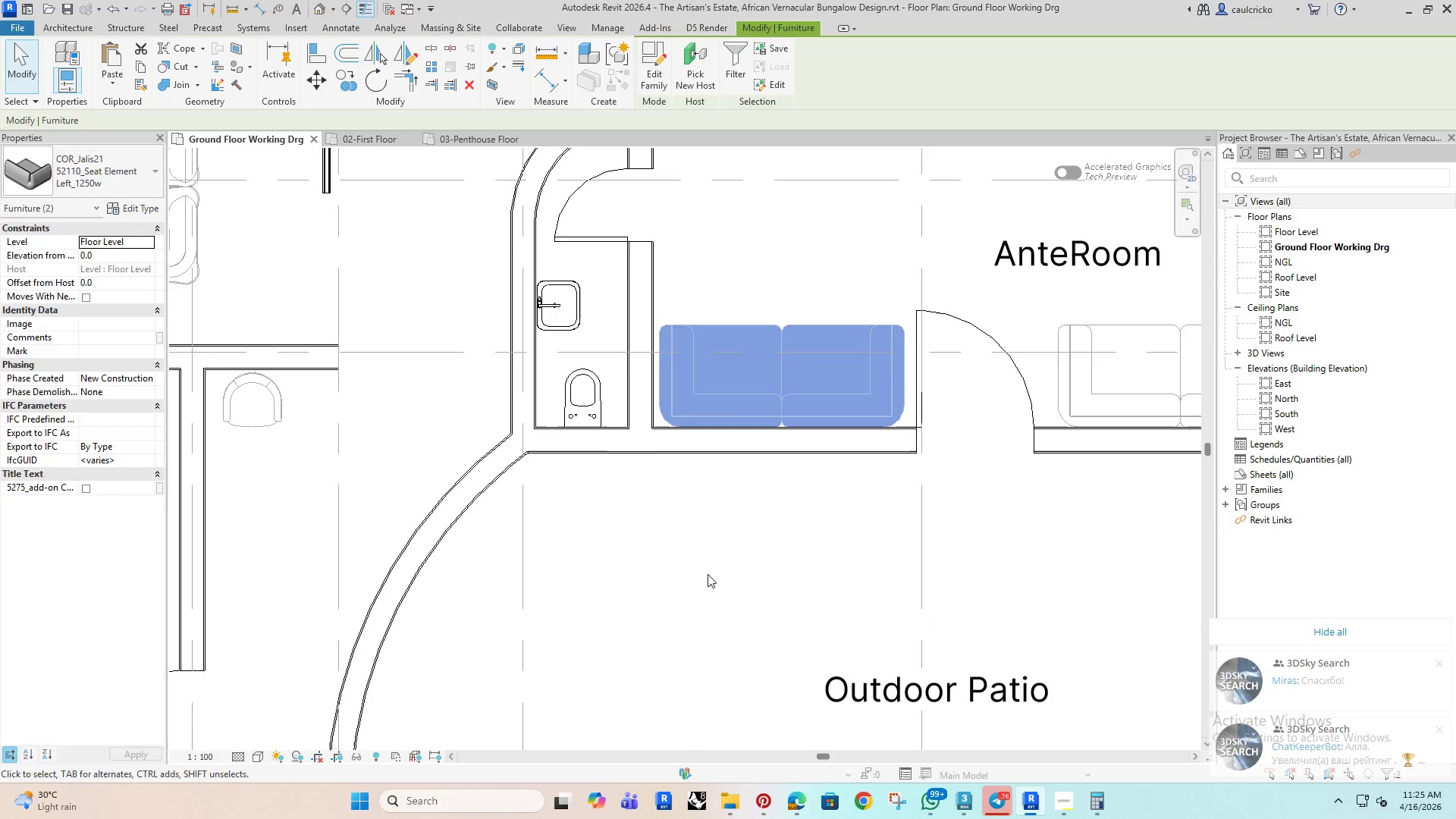 
left_click([902, 452])
 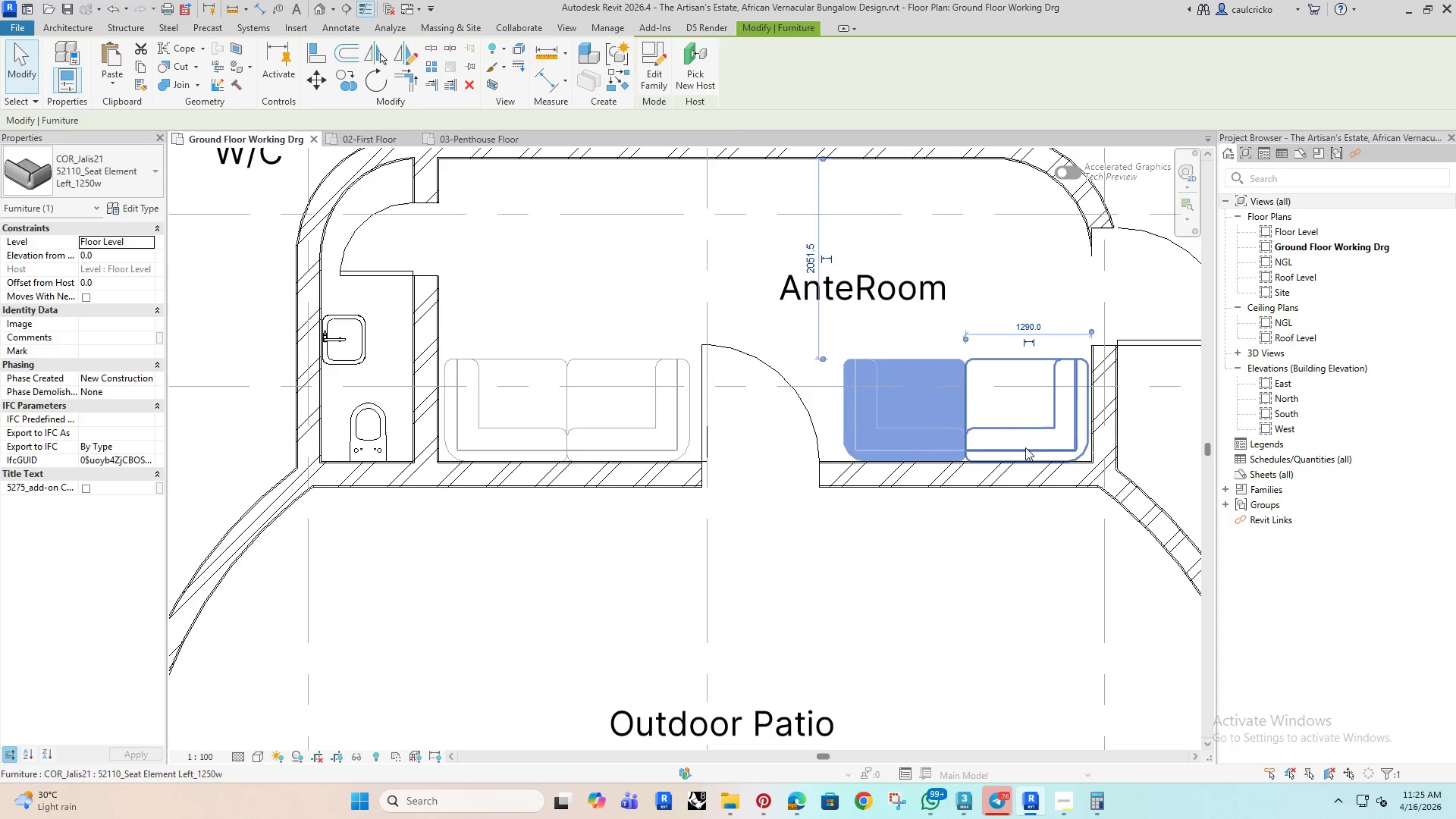 
left_click([1014, 431])
 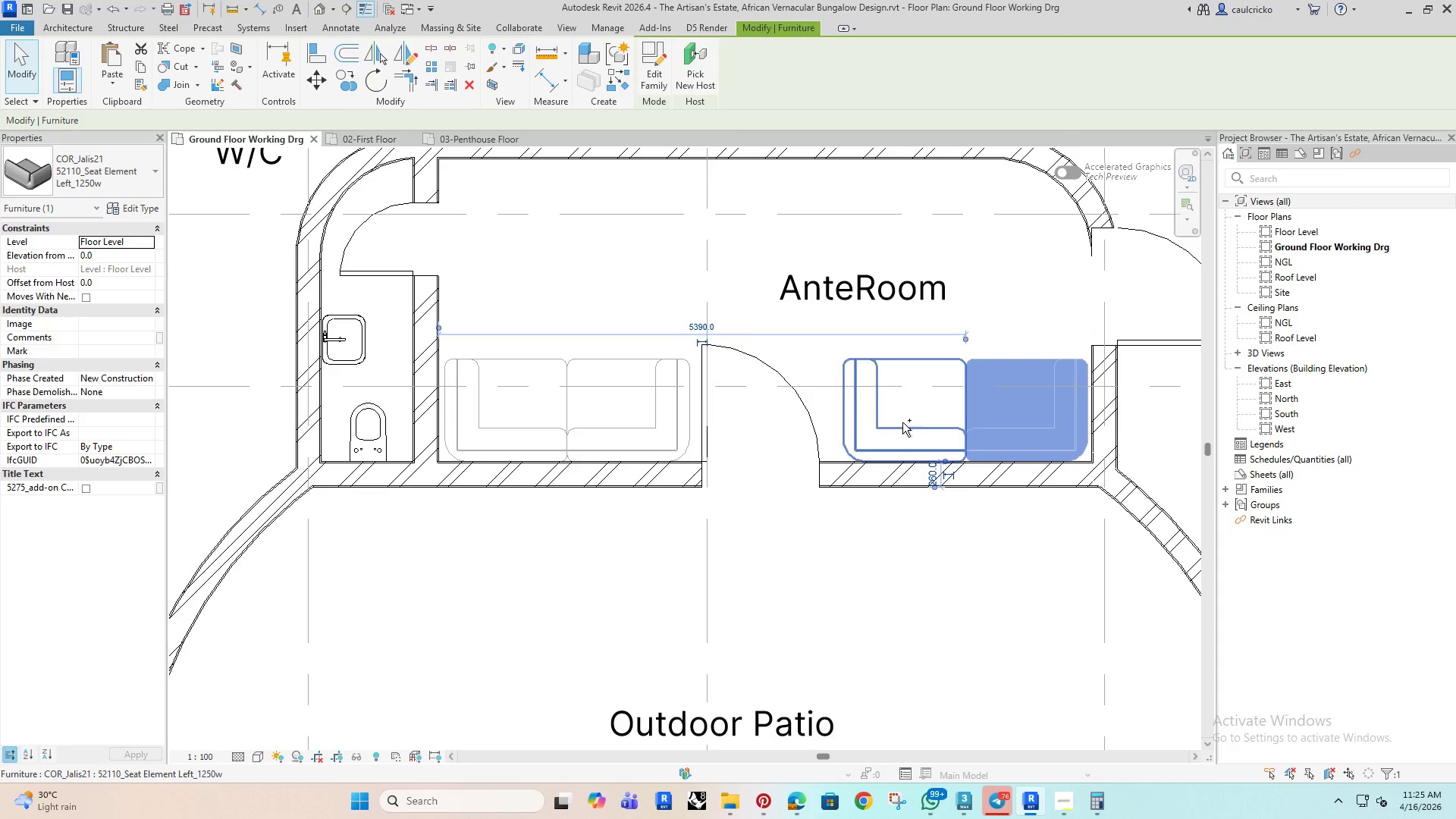 
hold_key(key=ControlRight, duration=0.36)
left_click([902, 422])
 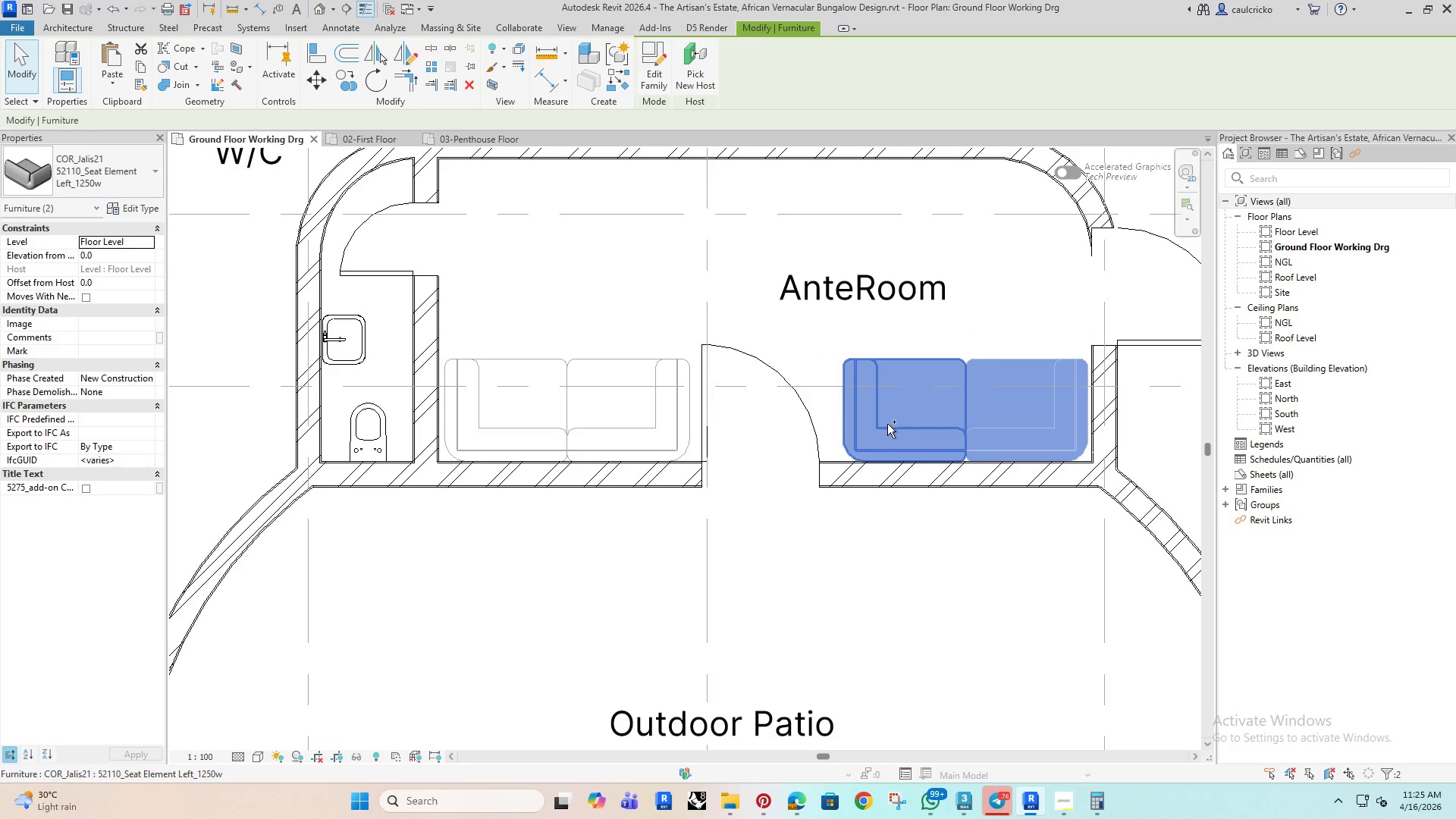 
key(ArrowLeft)
 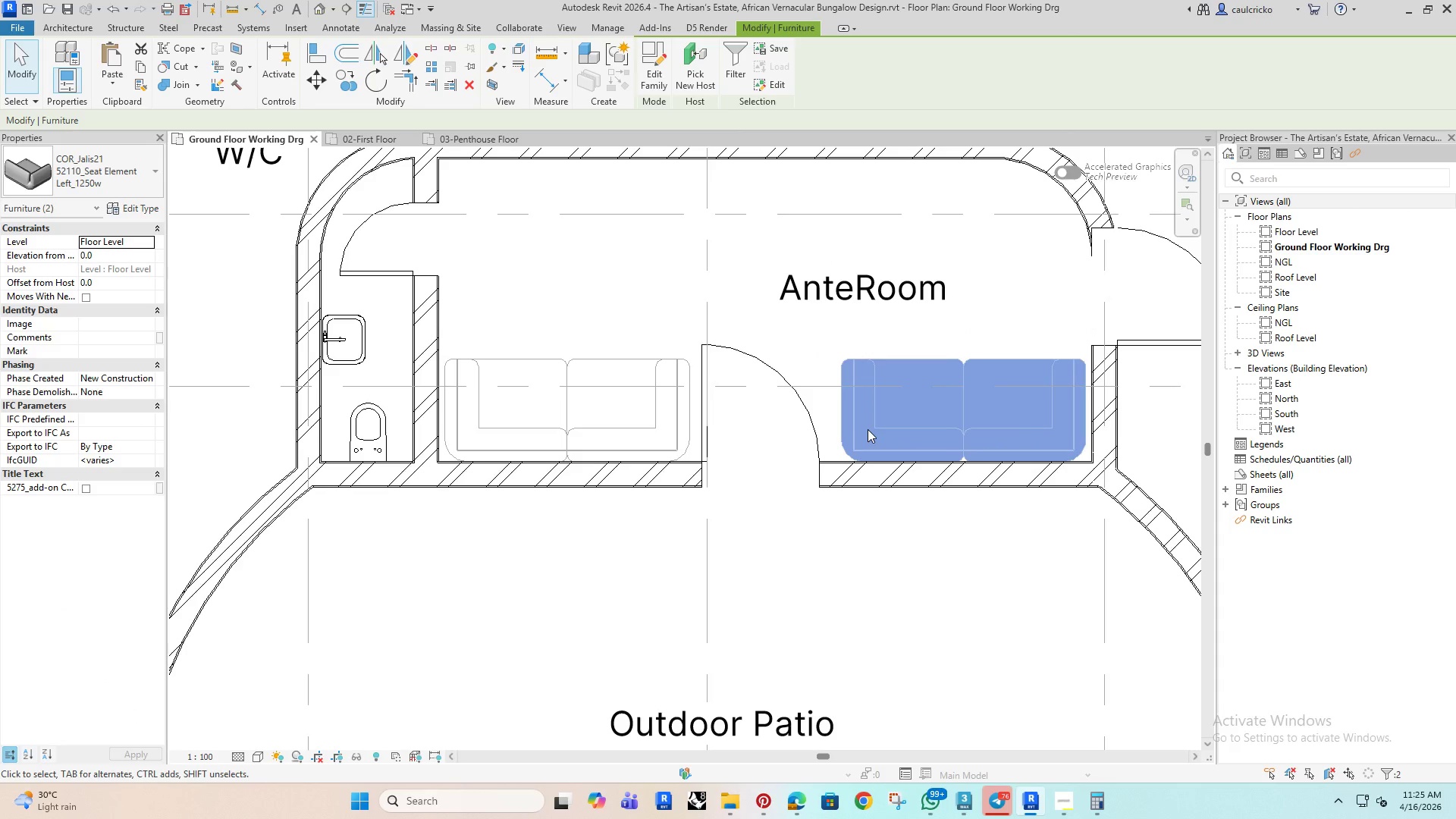 
key(ArrowLeft)
 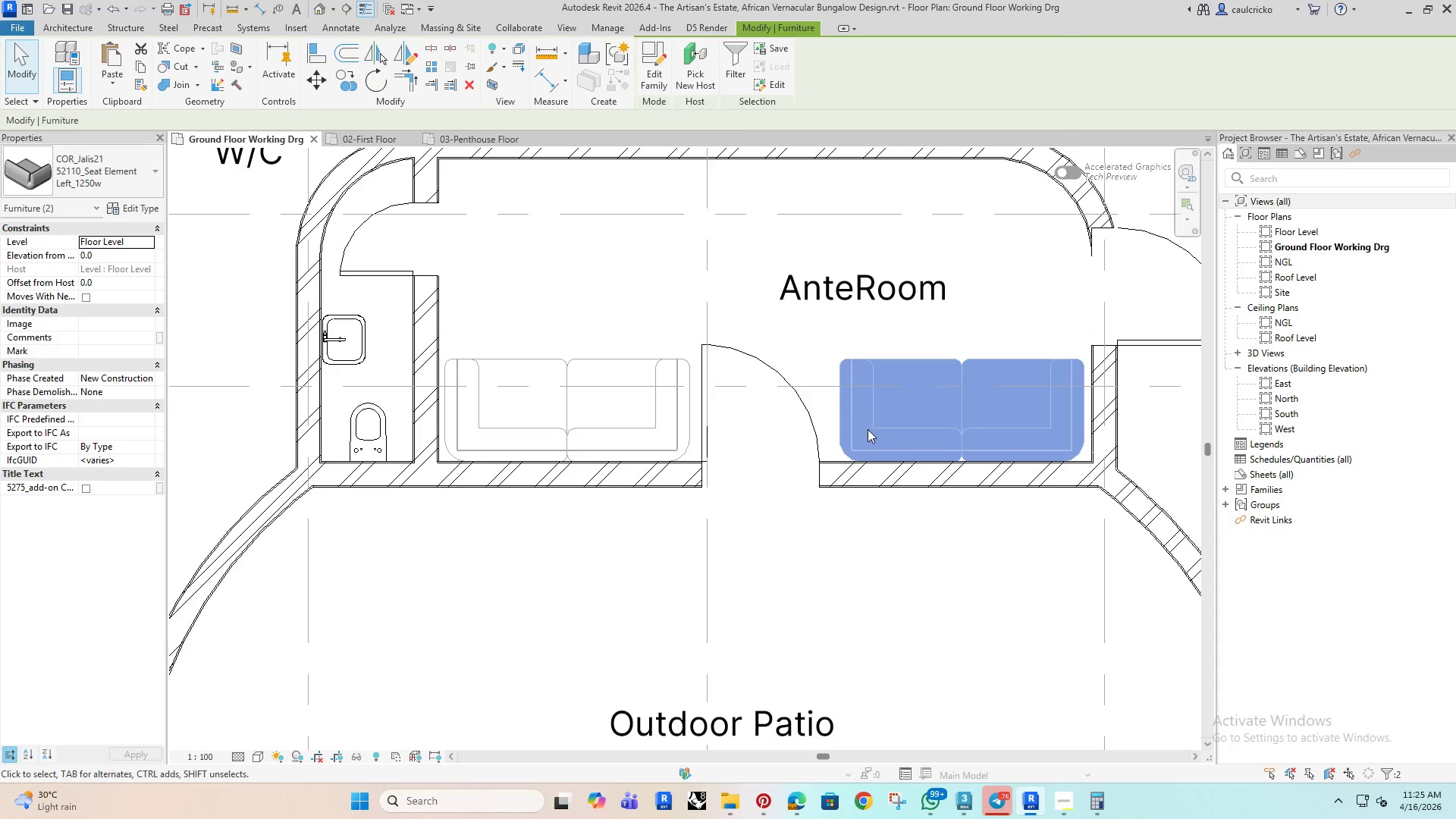 
key(ArrowLeft)
 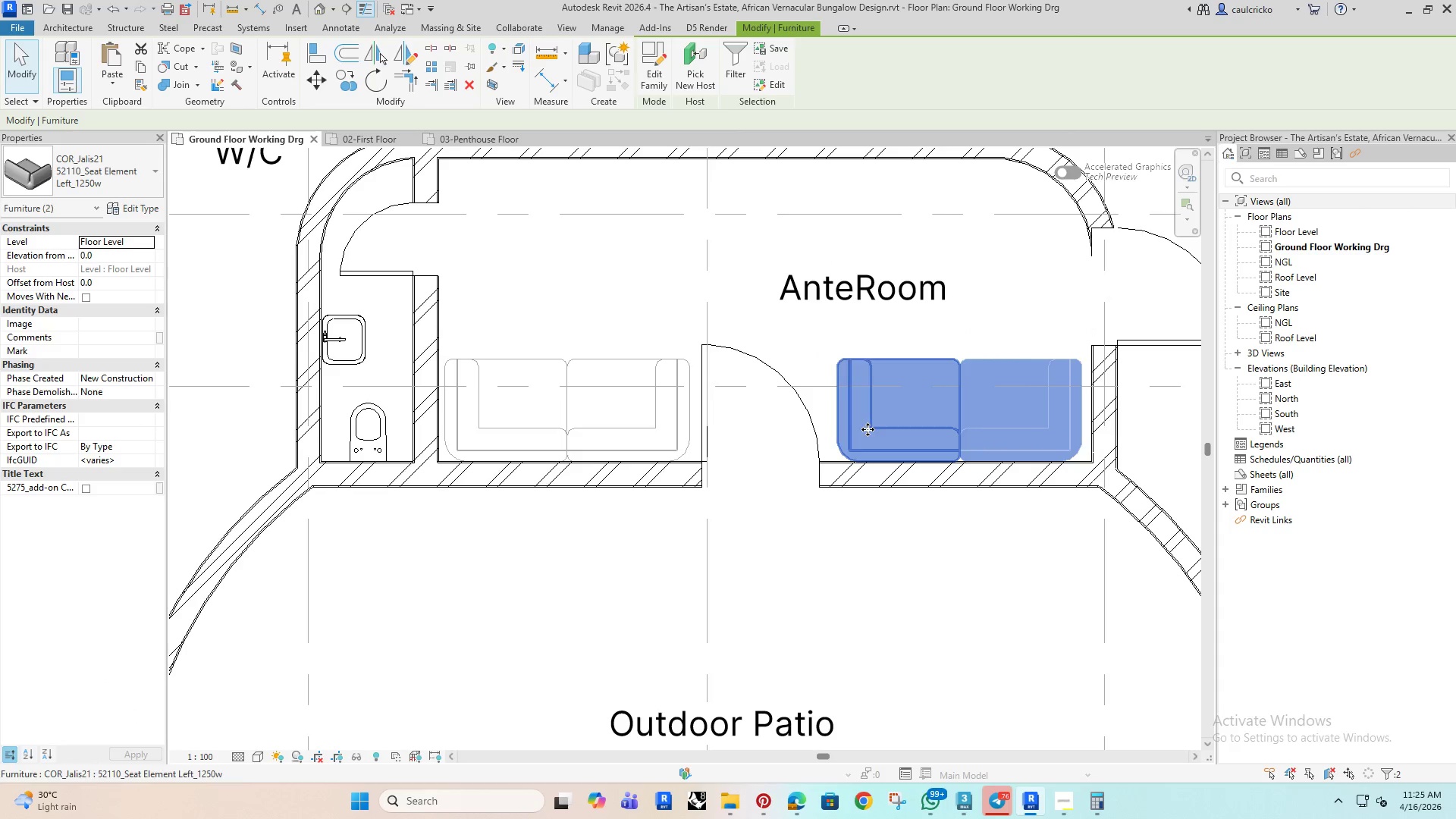 
key(ArrowRight)
 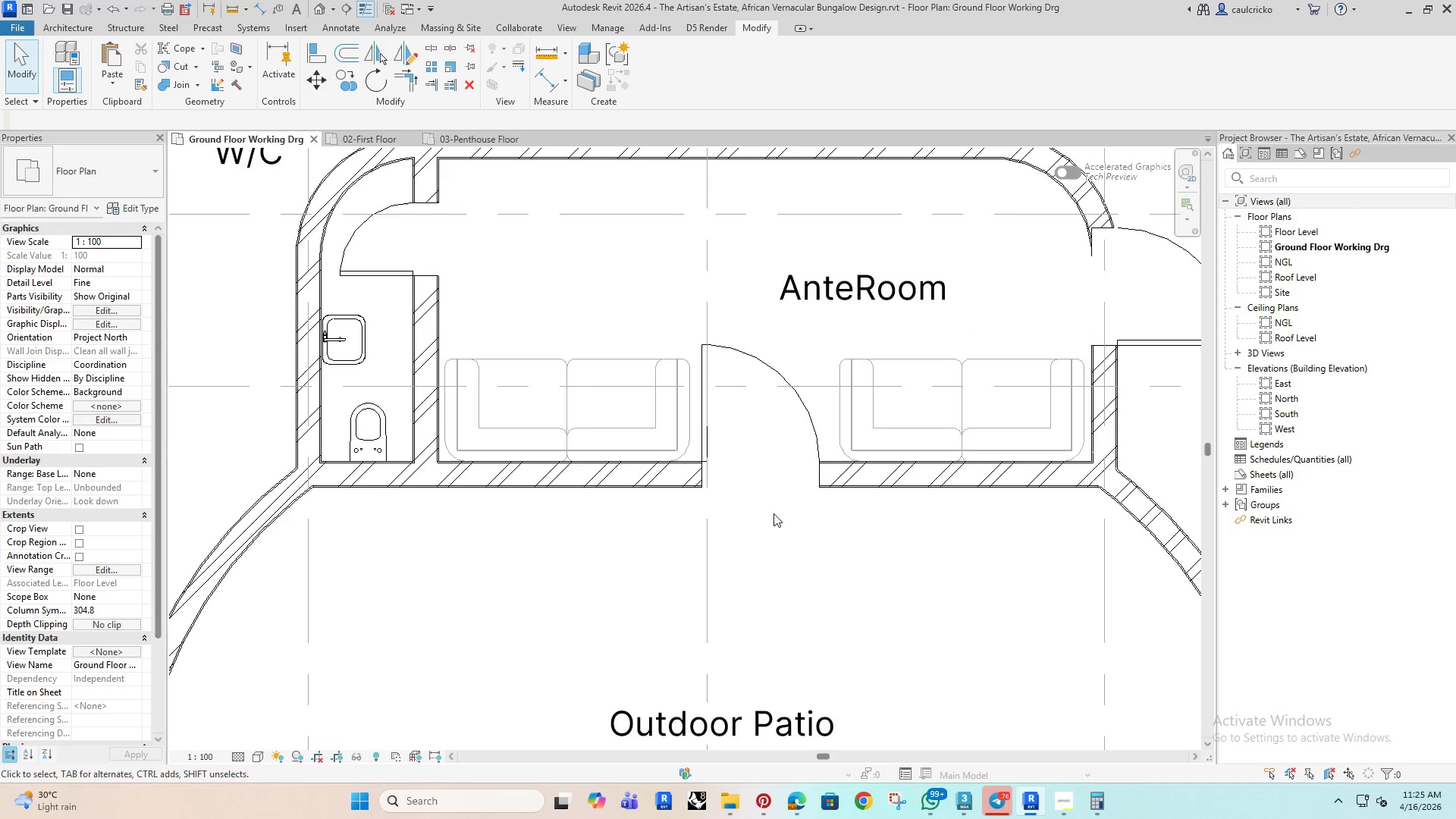 
scroll: coordinate [733, 507], scroll_direction: down, amount: 11.0
 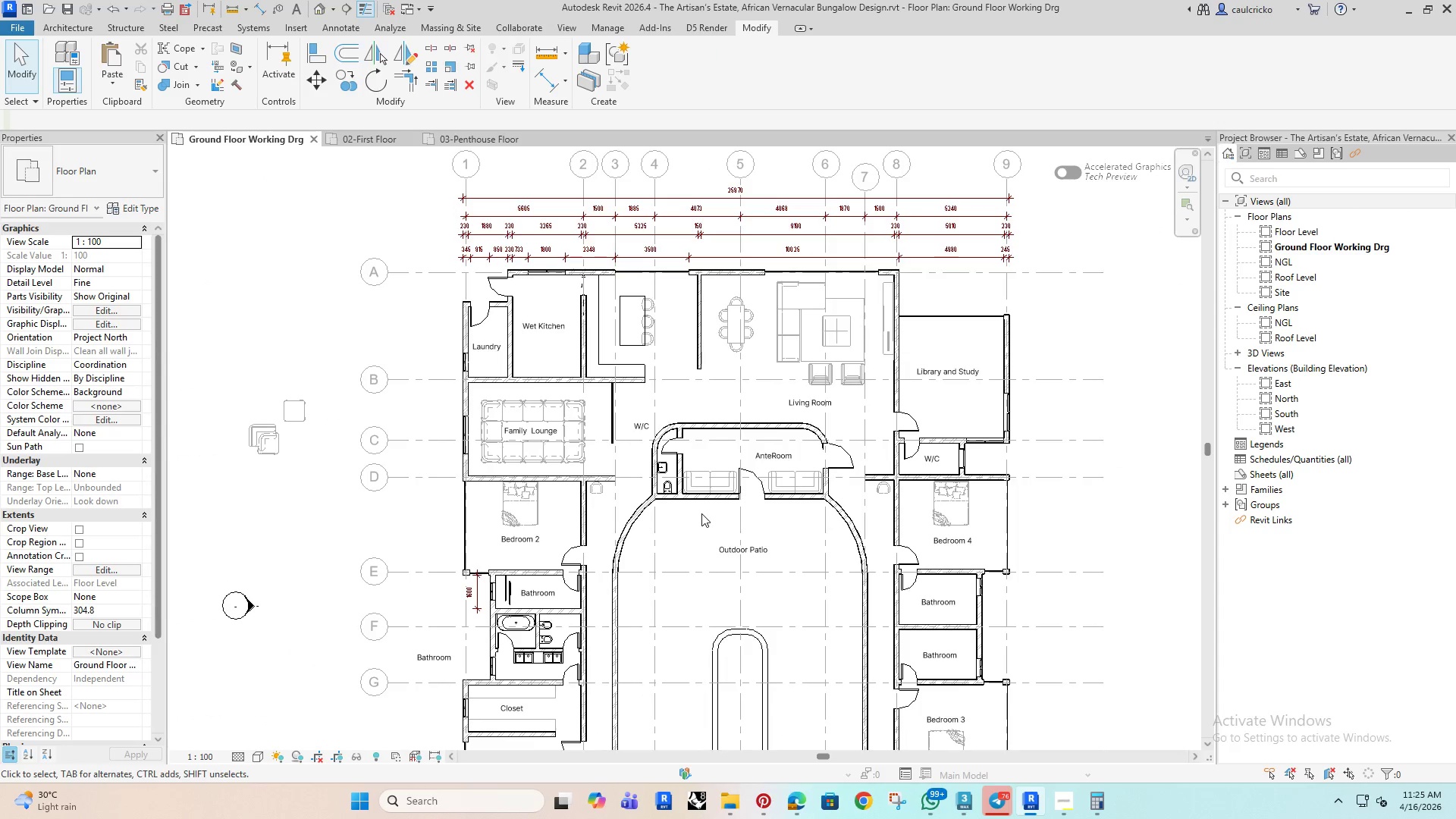 
left_click([701, 513])
 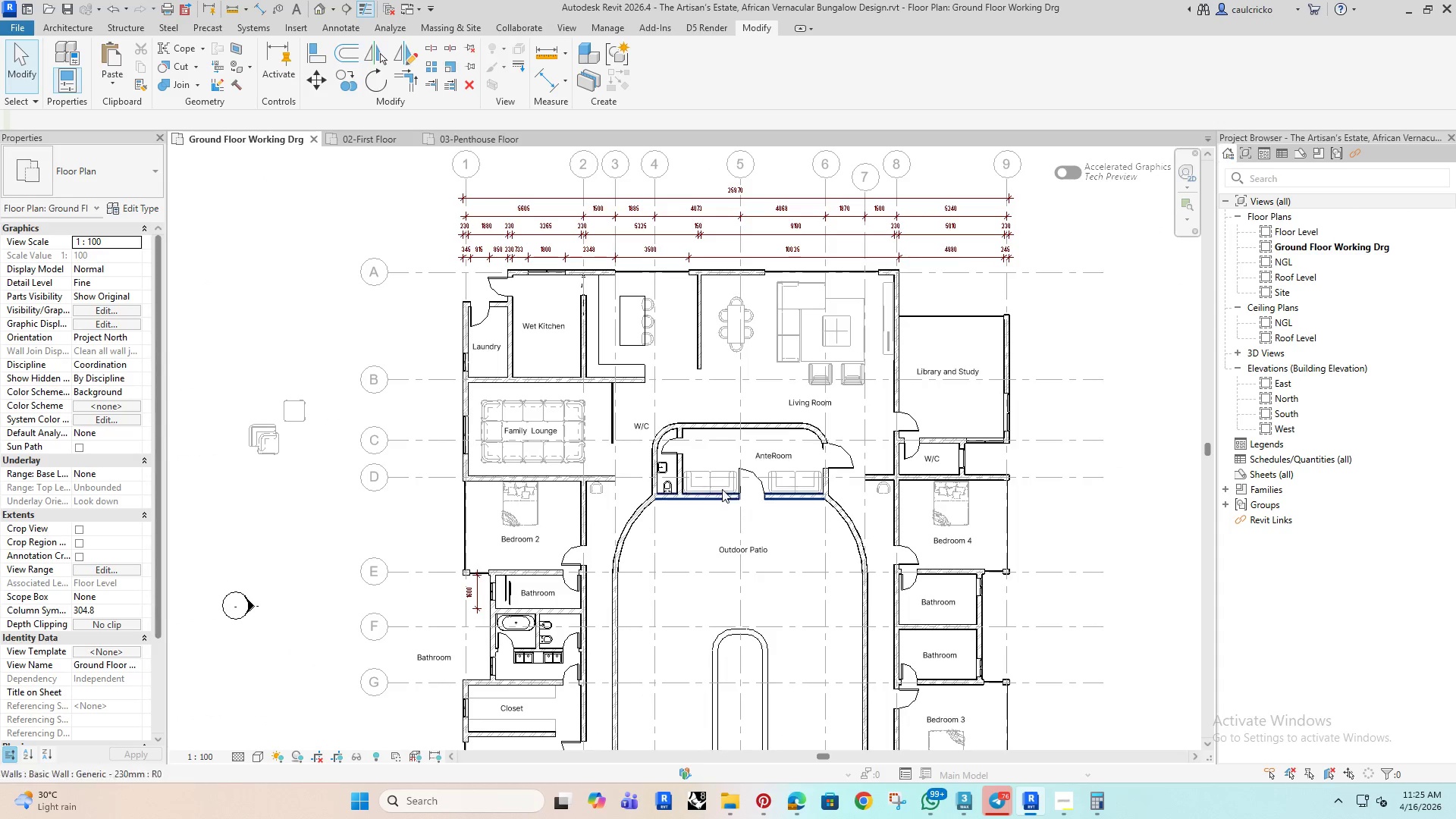 
mouse_move([677, 450])
 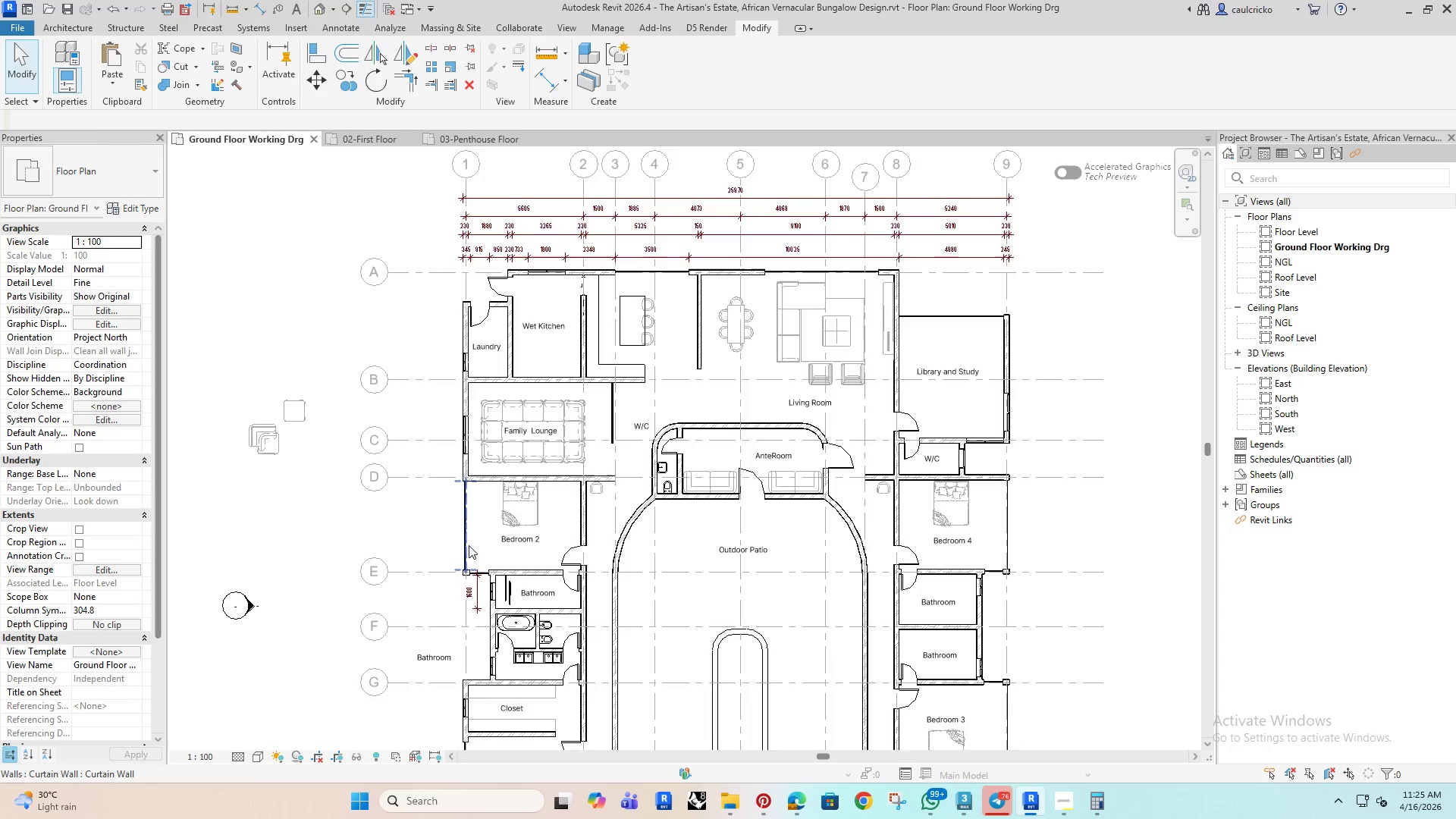 
scroll: coordinate [532, 623], scroll_direction: up, amount: 8.0
 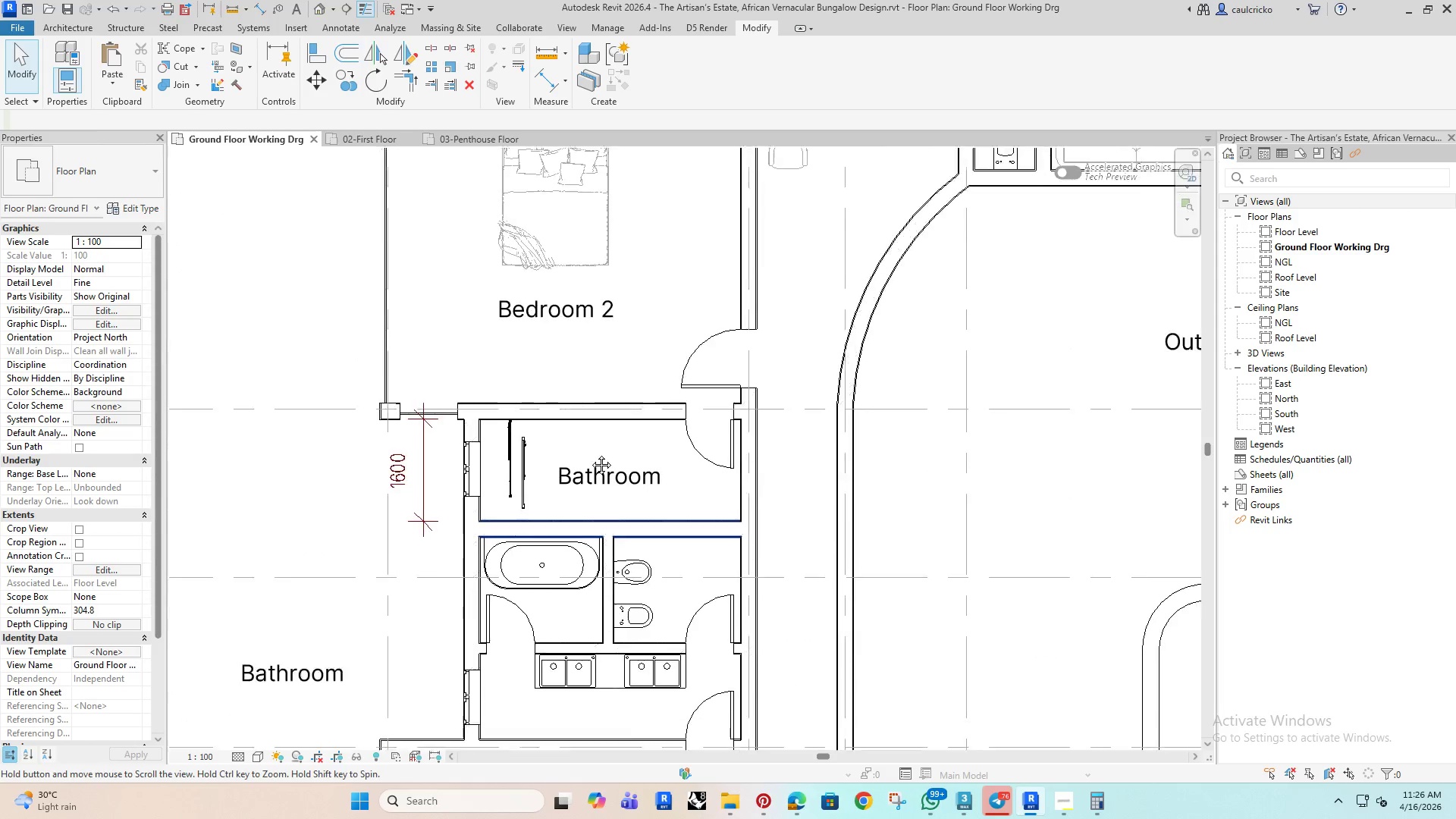 
scroll: coordinate [560, 464], scroll_direction: down, amount: 6.0
 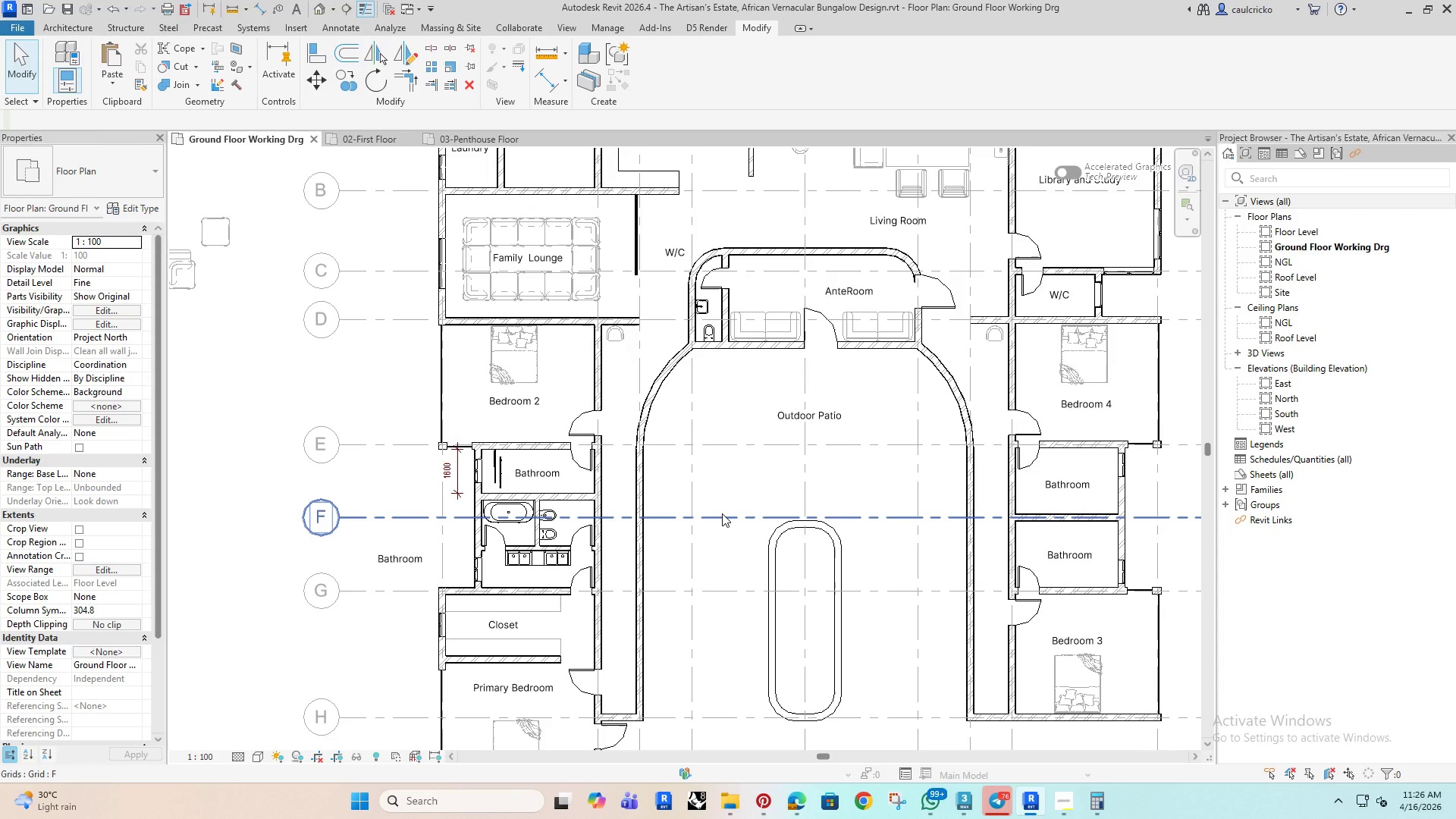 
wait(13.2)
 